 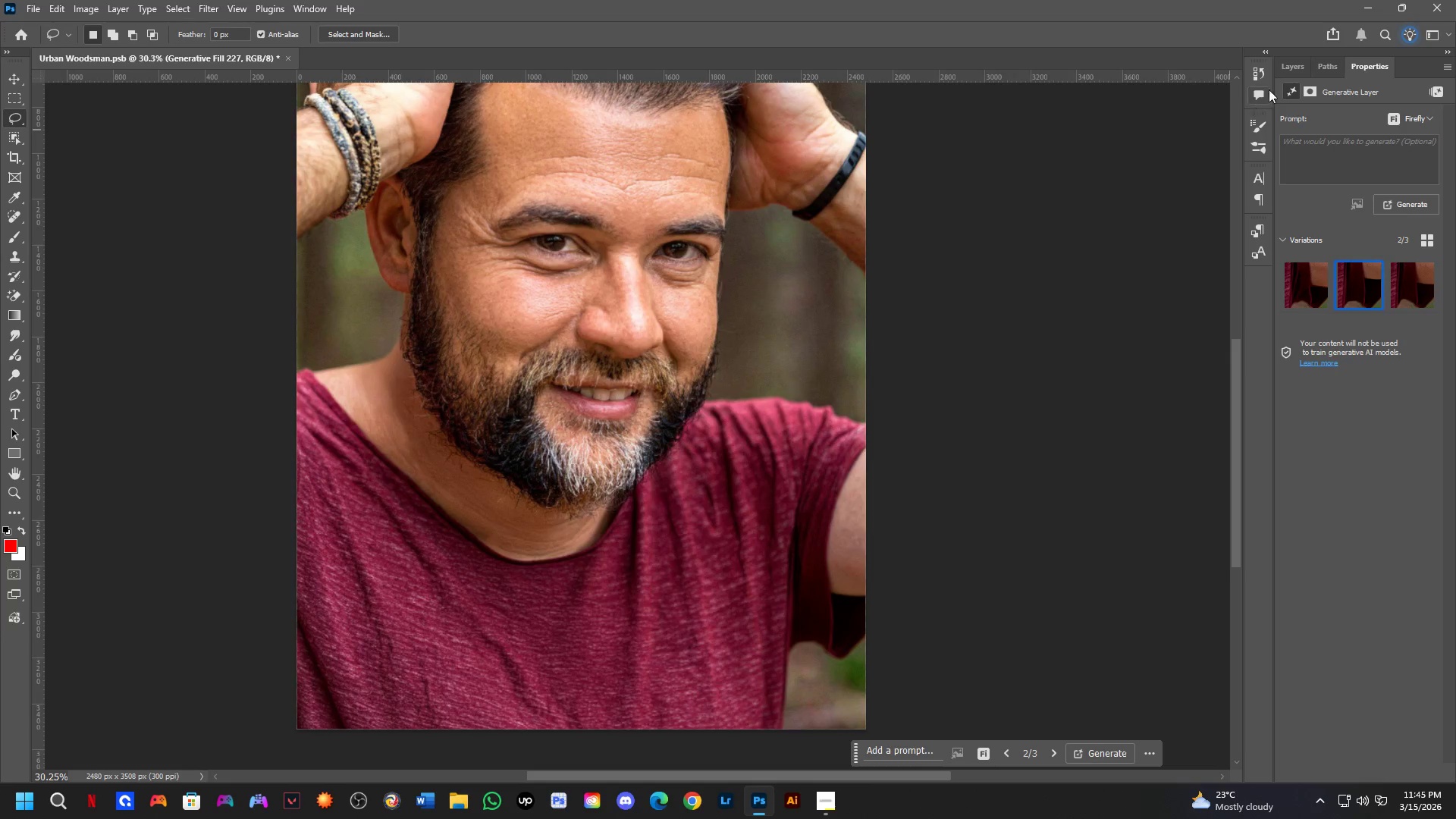 
double_click([1286, 287])
 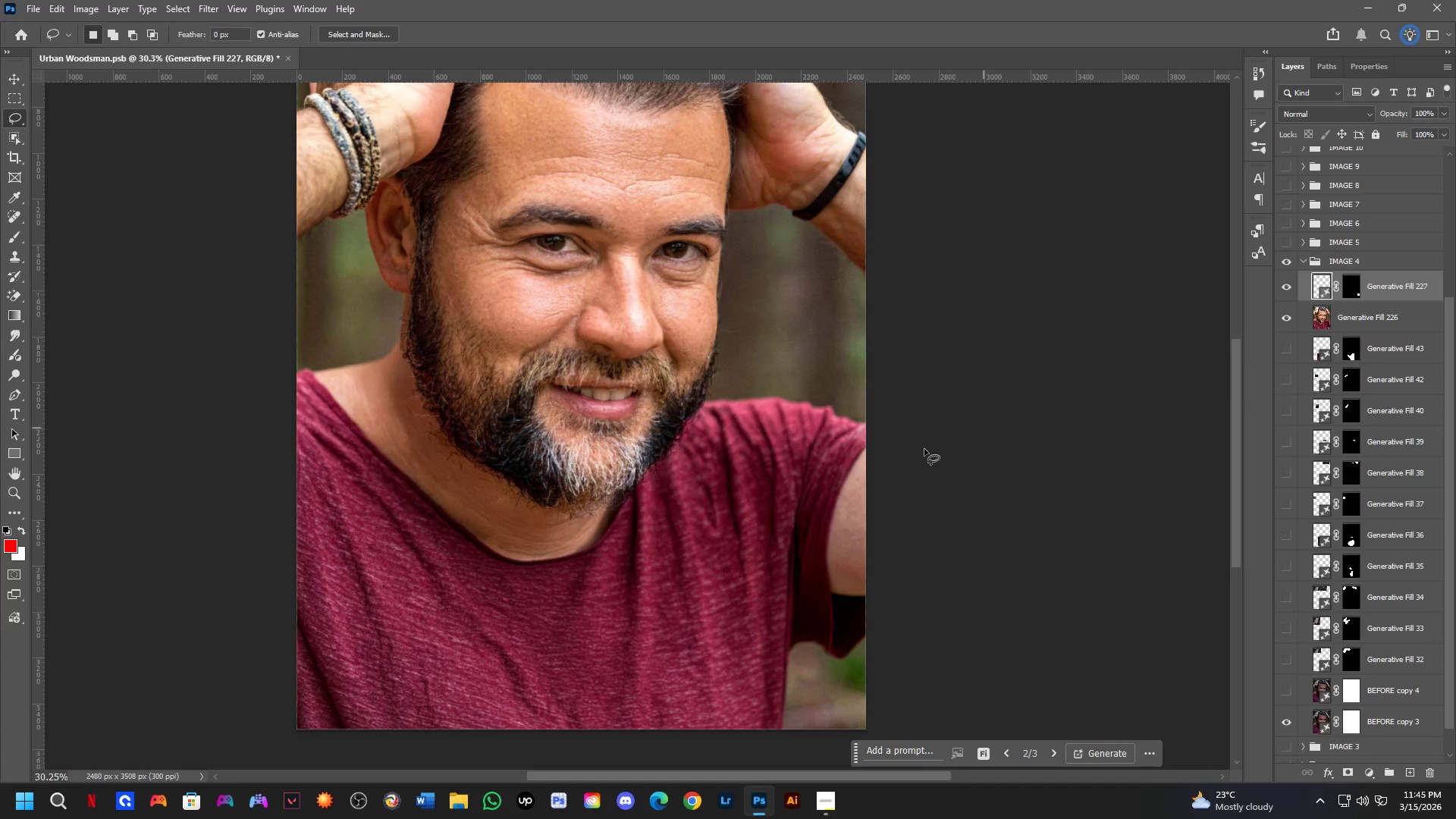 
hold_key(key=Space, duration=0.52)
 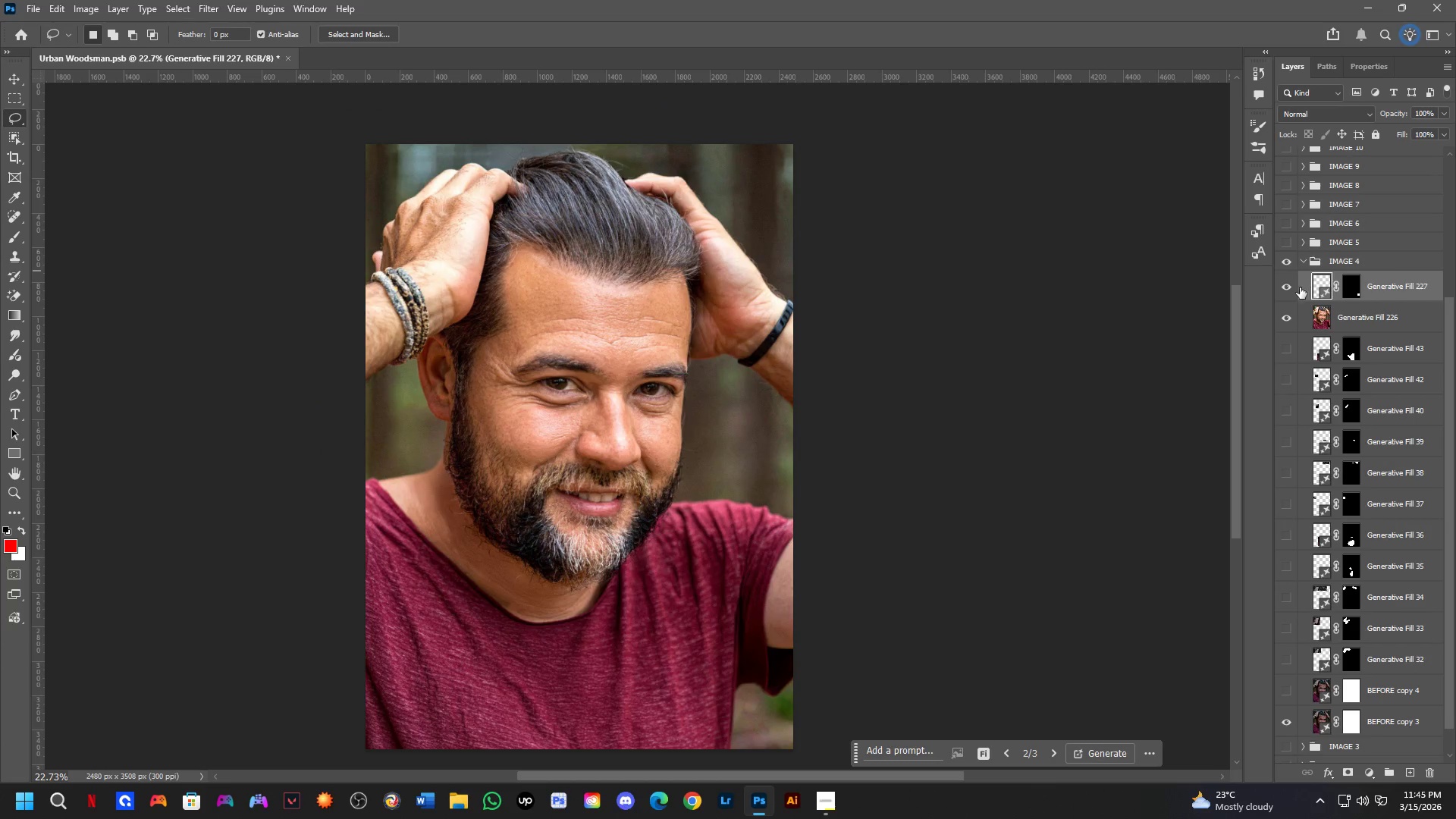 
left_click_drag(start_coordinate=[676, 472], to_coordinate=[670, 537])
 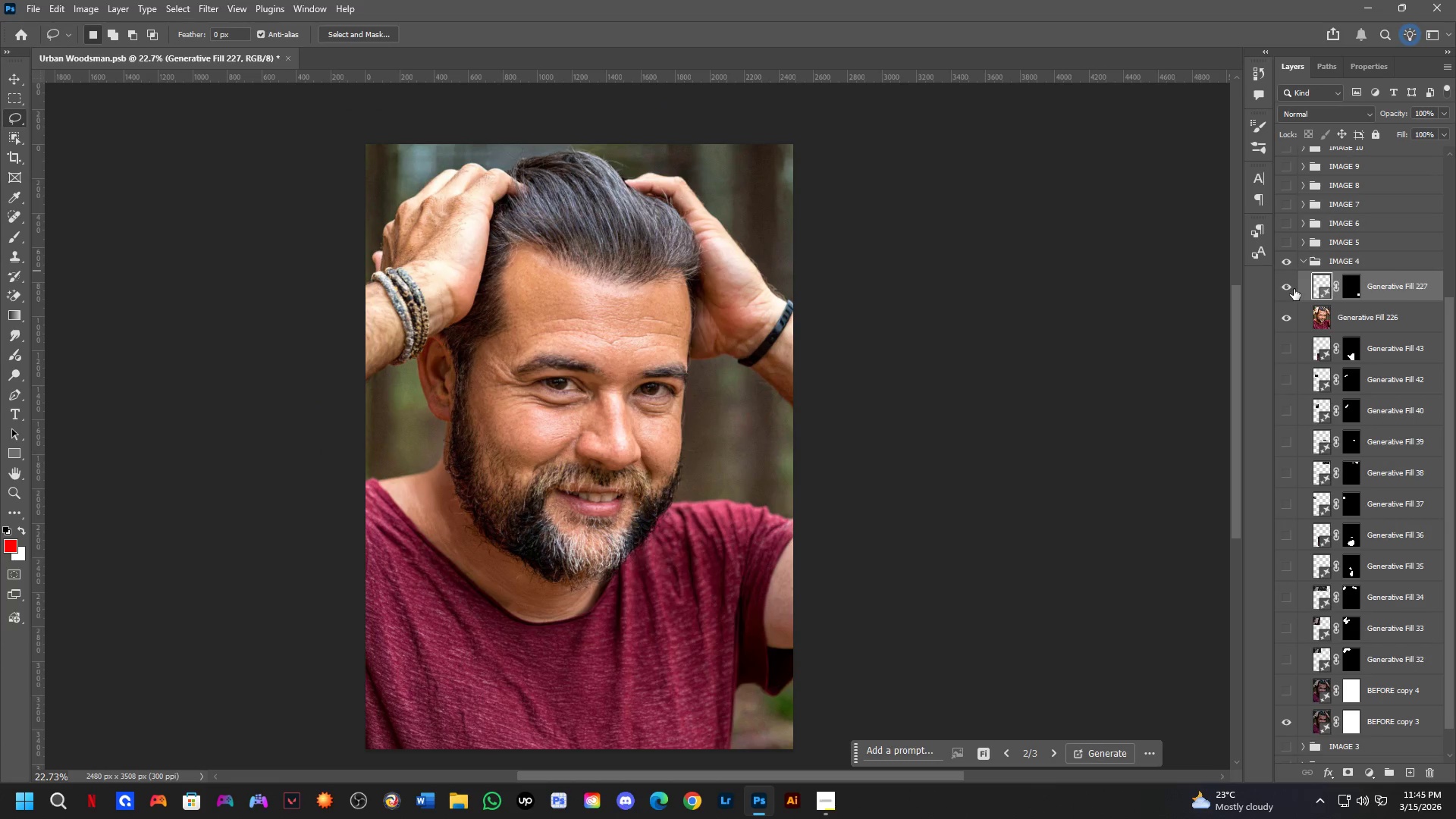 
scroll: coordinate [594, 551], scroll_direction: down, amount: 3.0
 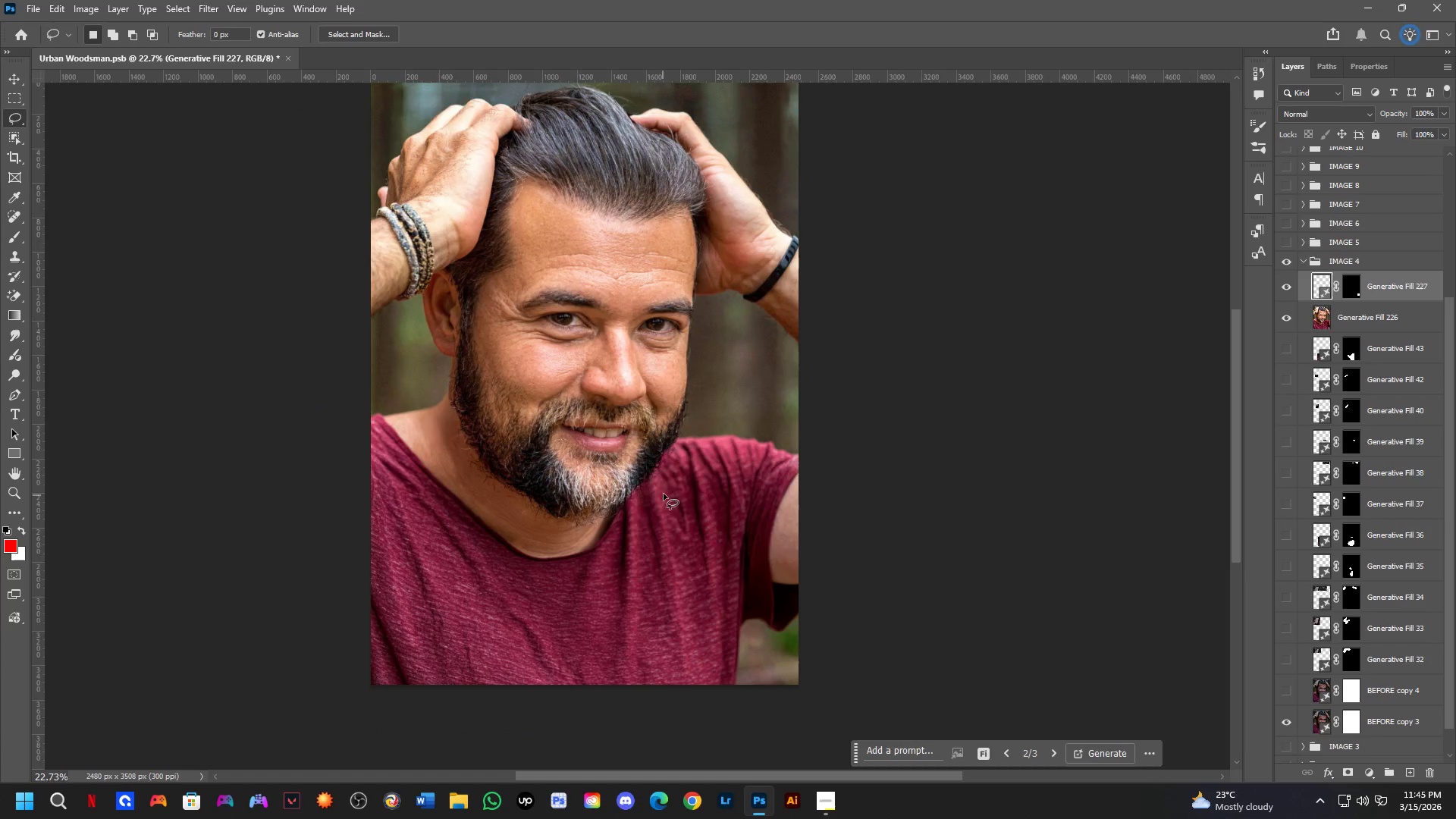 
double_click([1294, 289])
 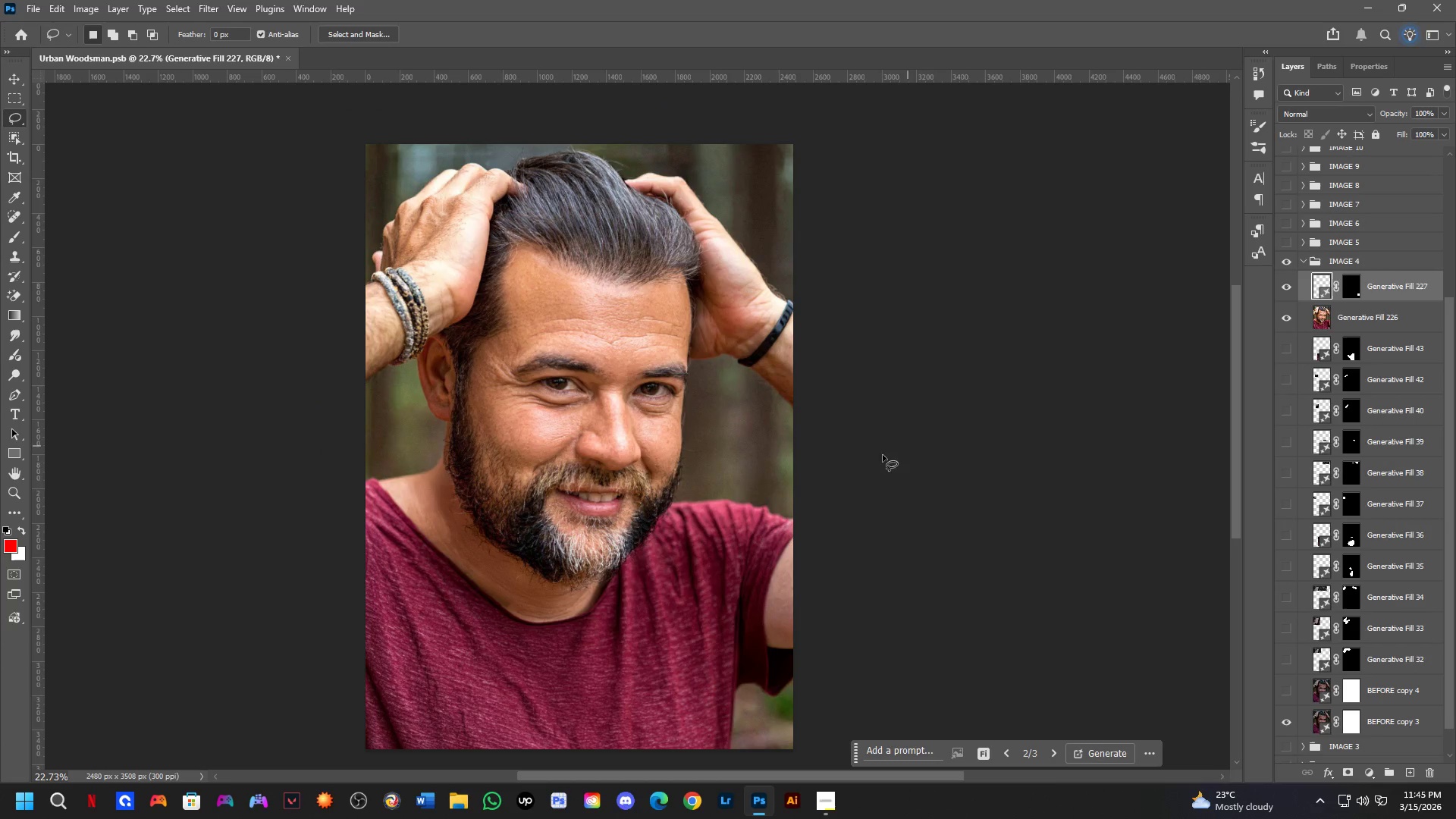 
hold_key(key=Space, duration=0.75)
 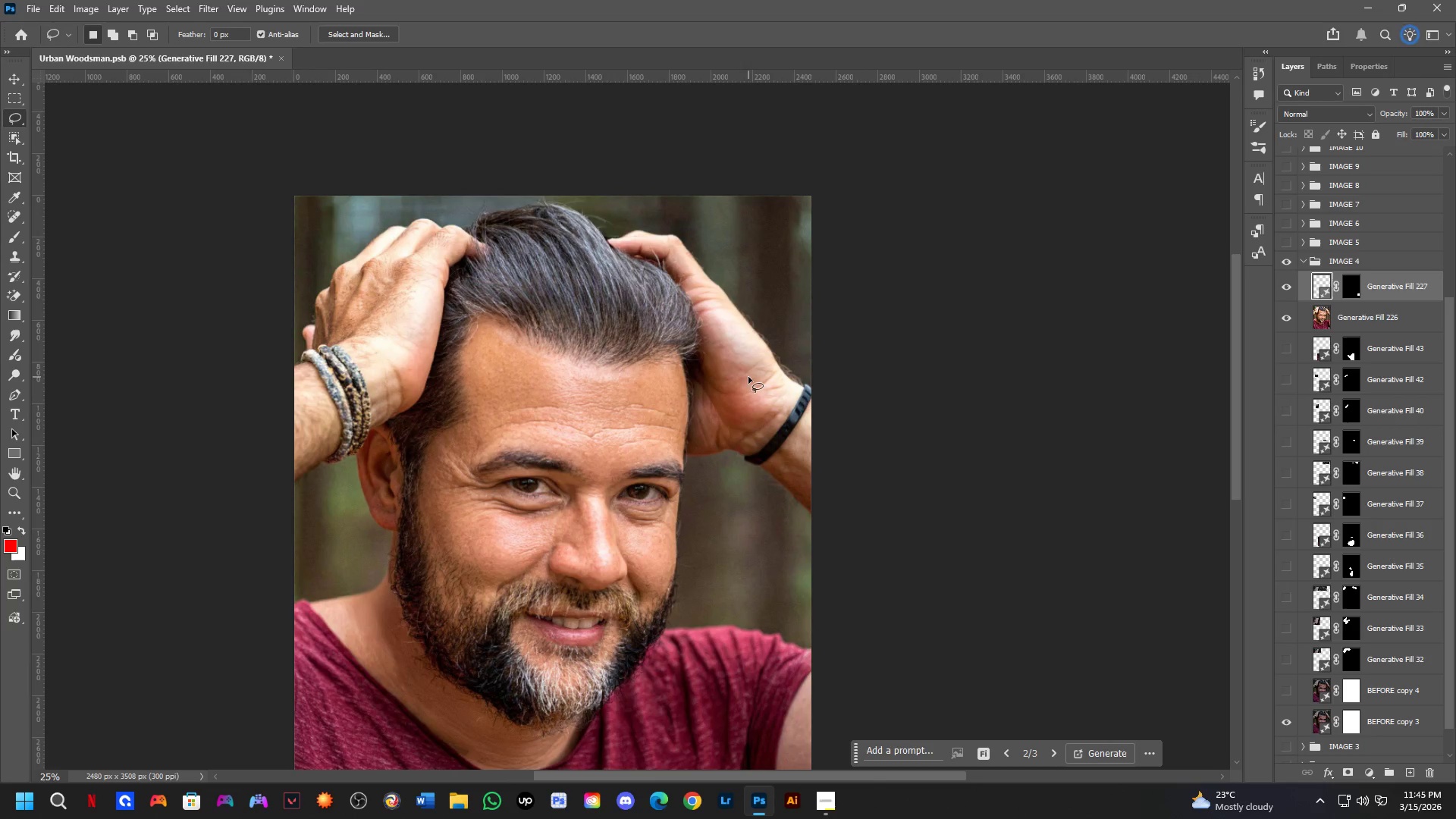 
left_click_drag(start_coordinate=[698, 396], to_coordinate=[705, 479])
 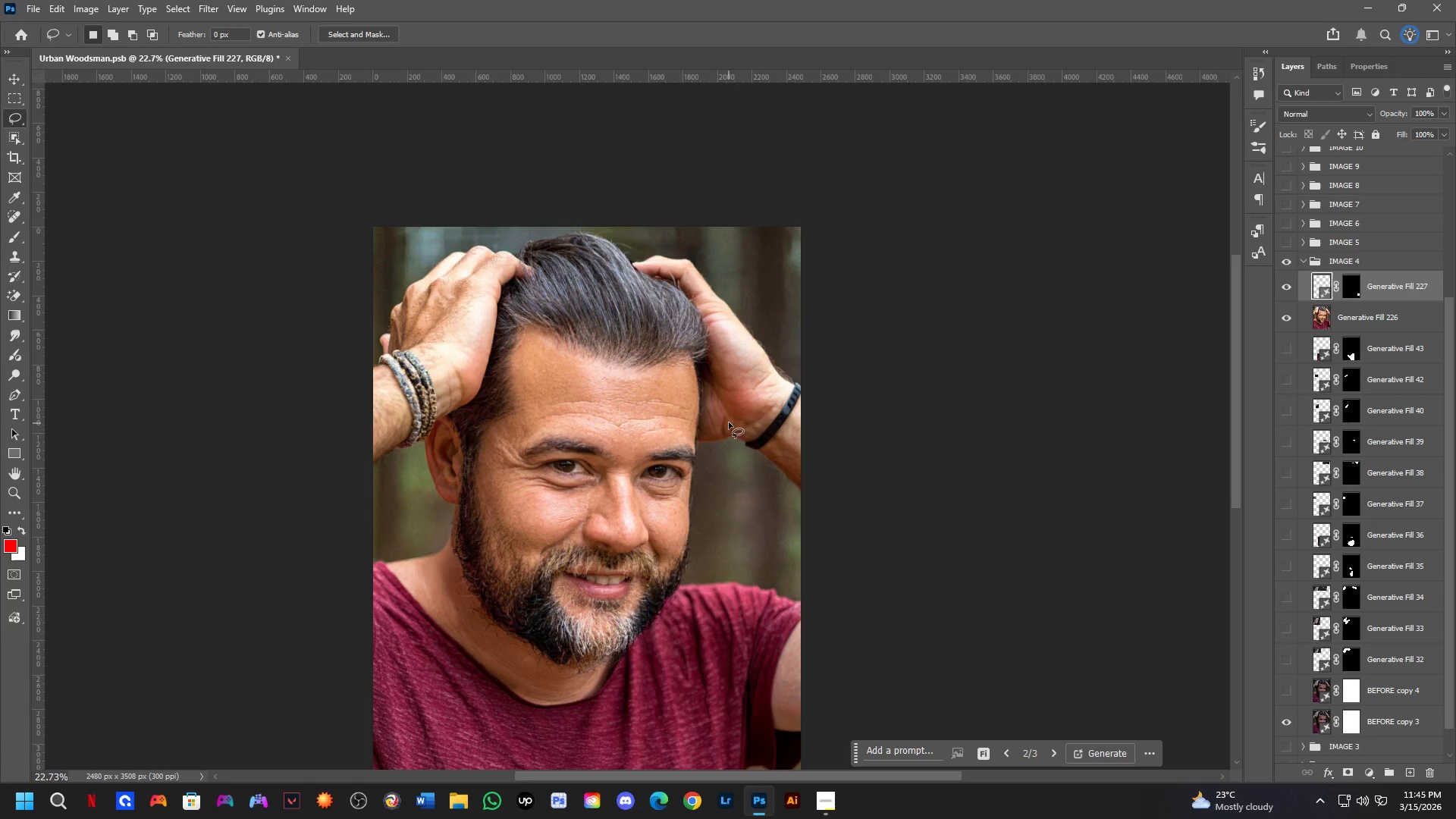 
key(Shift+ShiftLeft)
 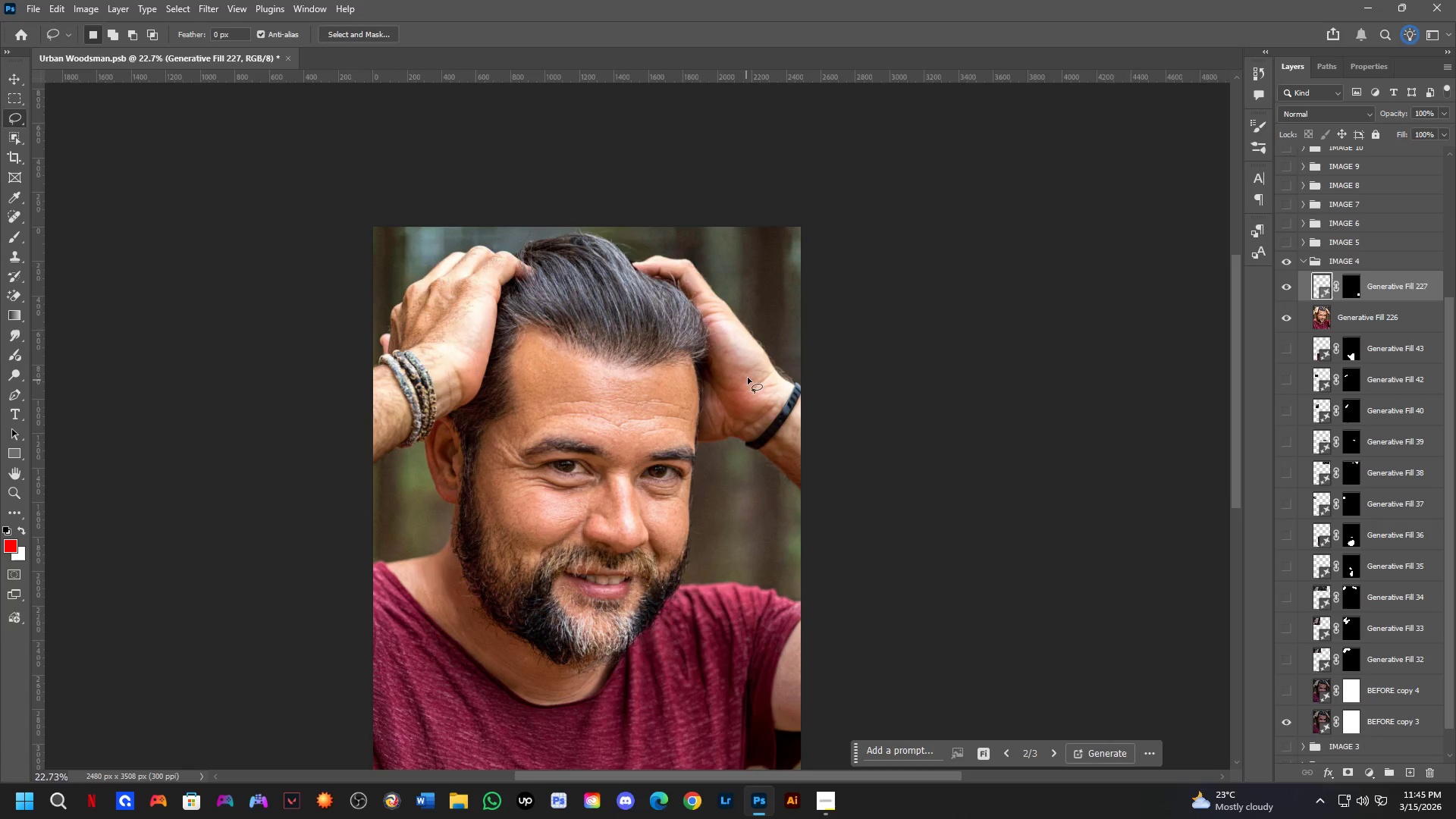 
scroll: coordinate [622, 325], scroll_direction: up, amount: 4.0
 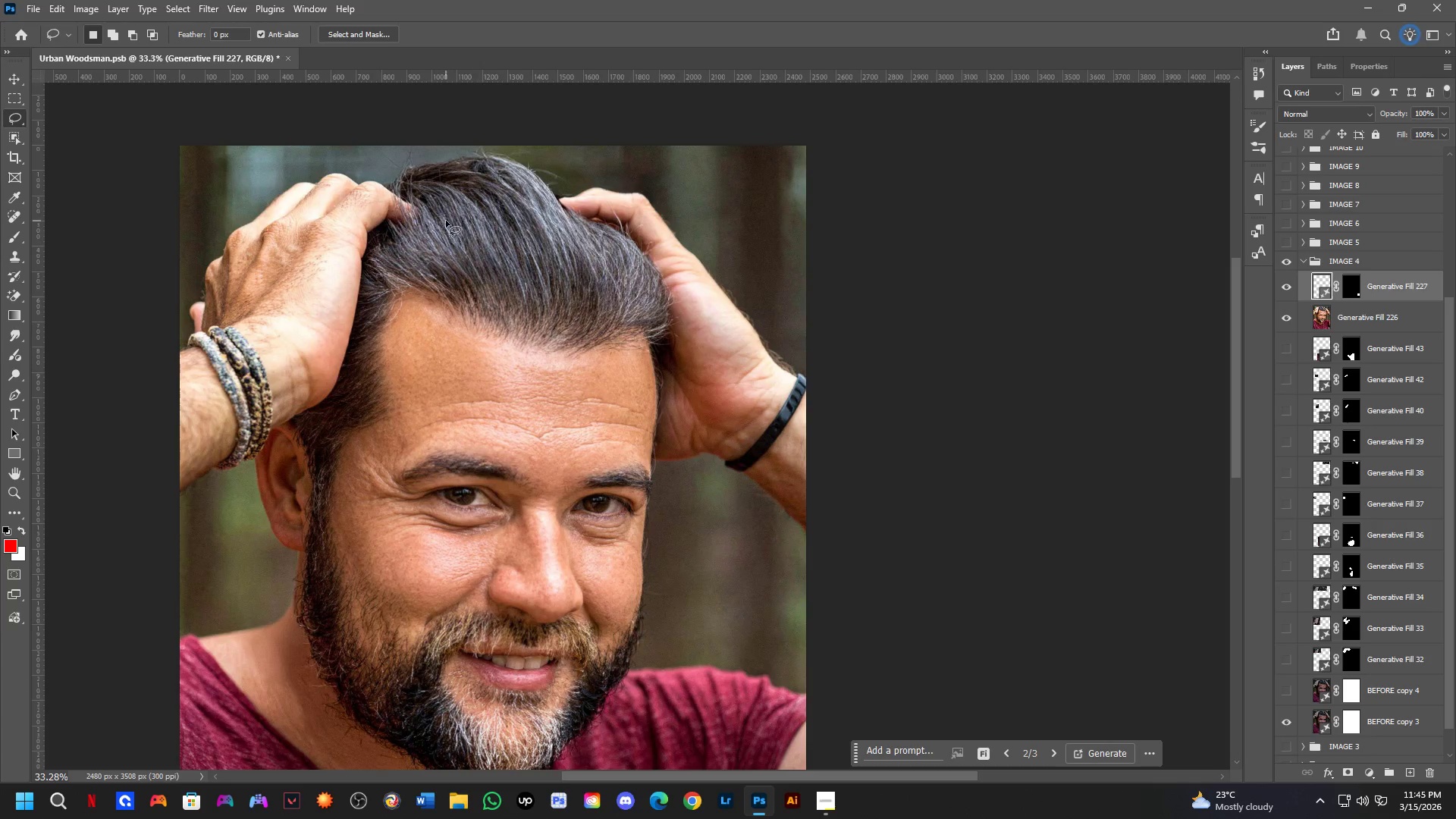 
hold_key(key=Space, duration=0.61)
 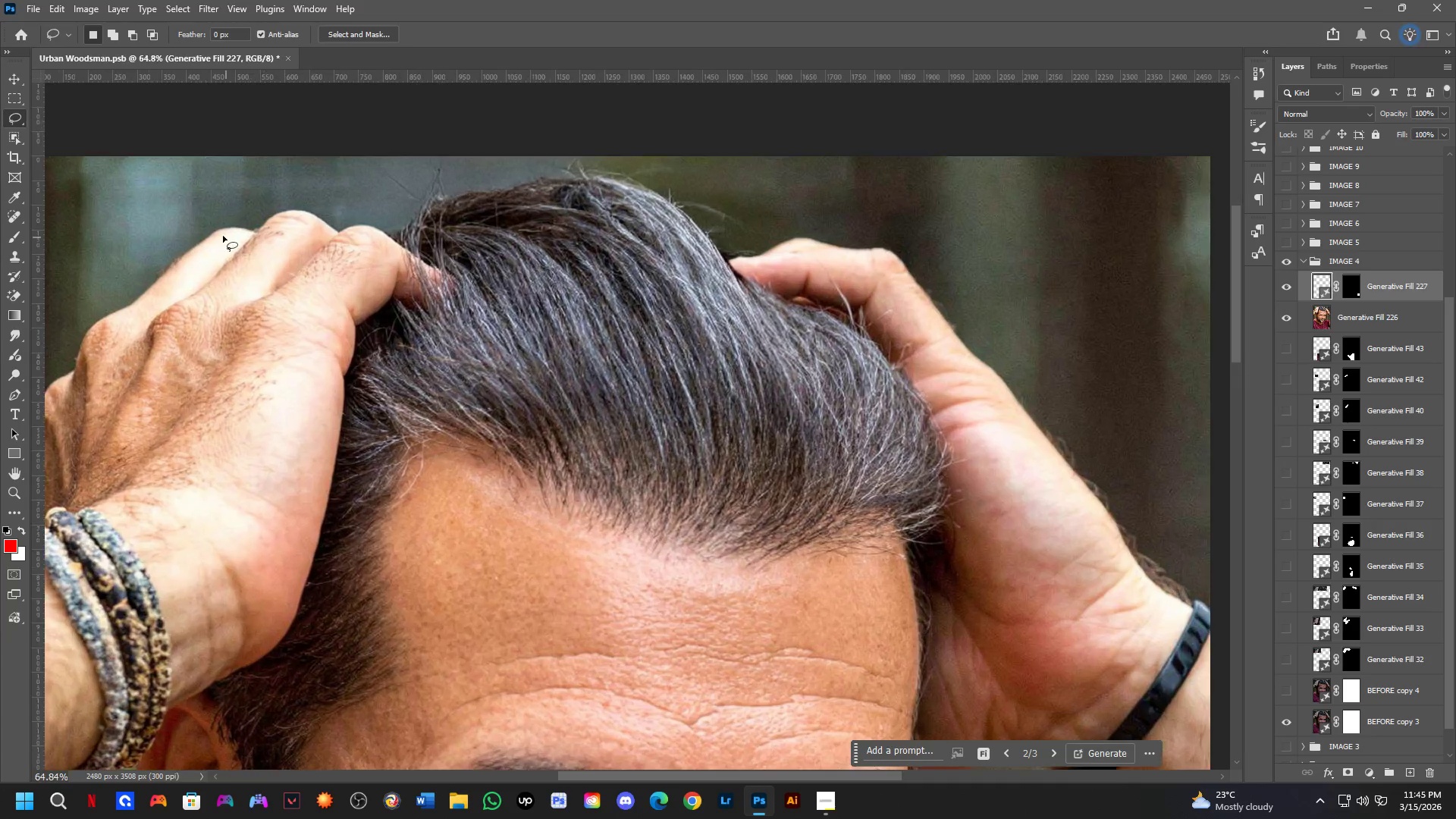 
left_click_drag(start_coordinate=[479, 214], to_coordinate=[500, 269])
 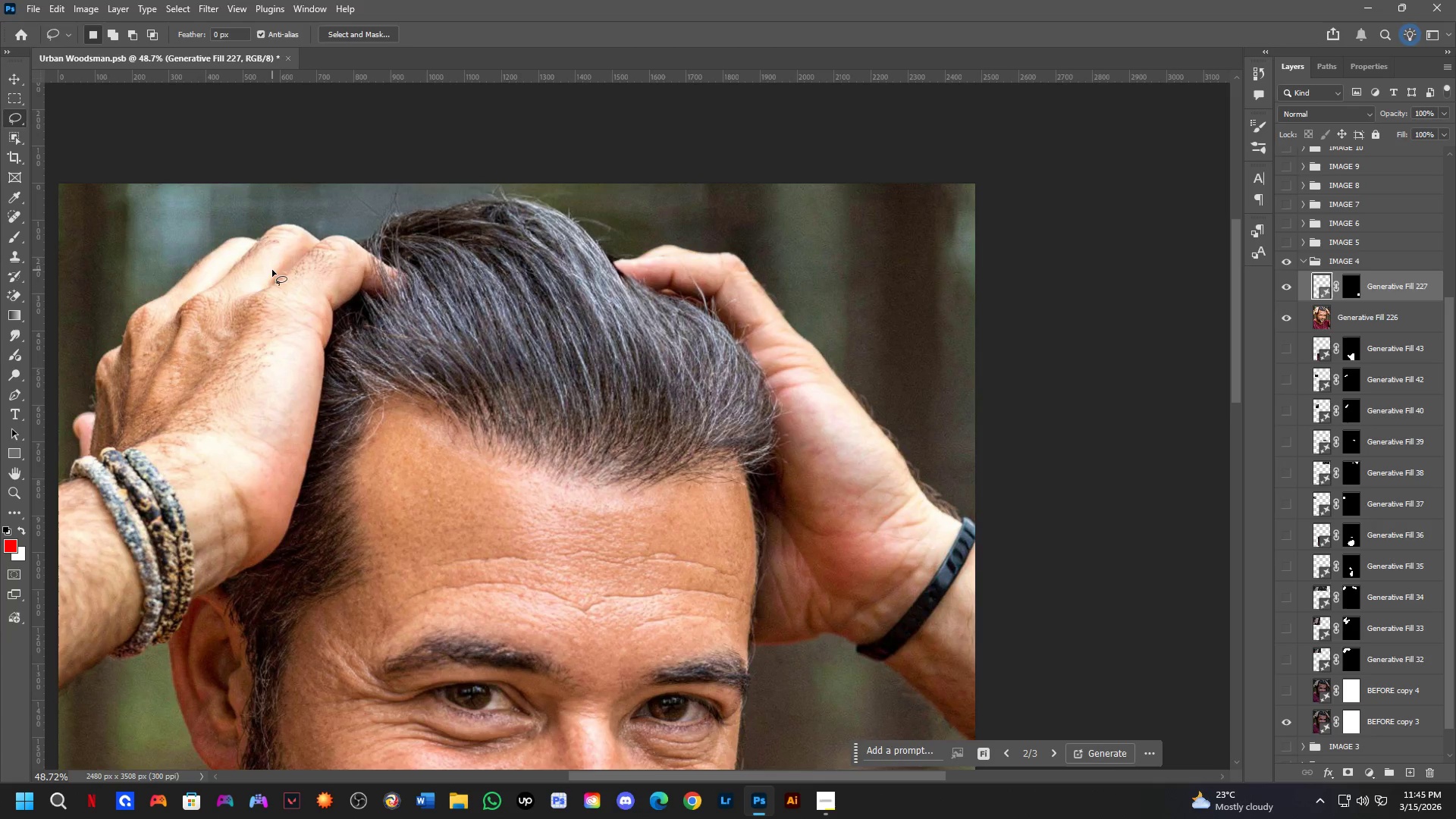 
scroll: coordinate [500, 174], scroll_direction: up, amount: 4.0
 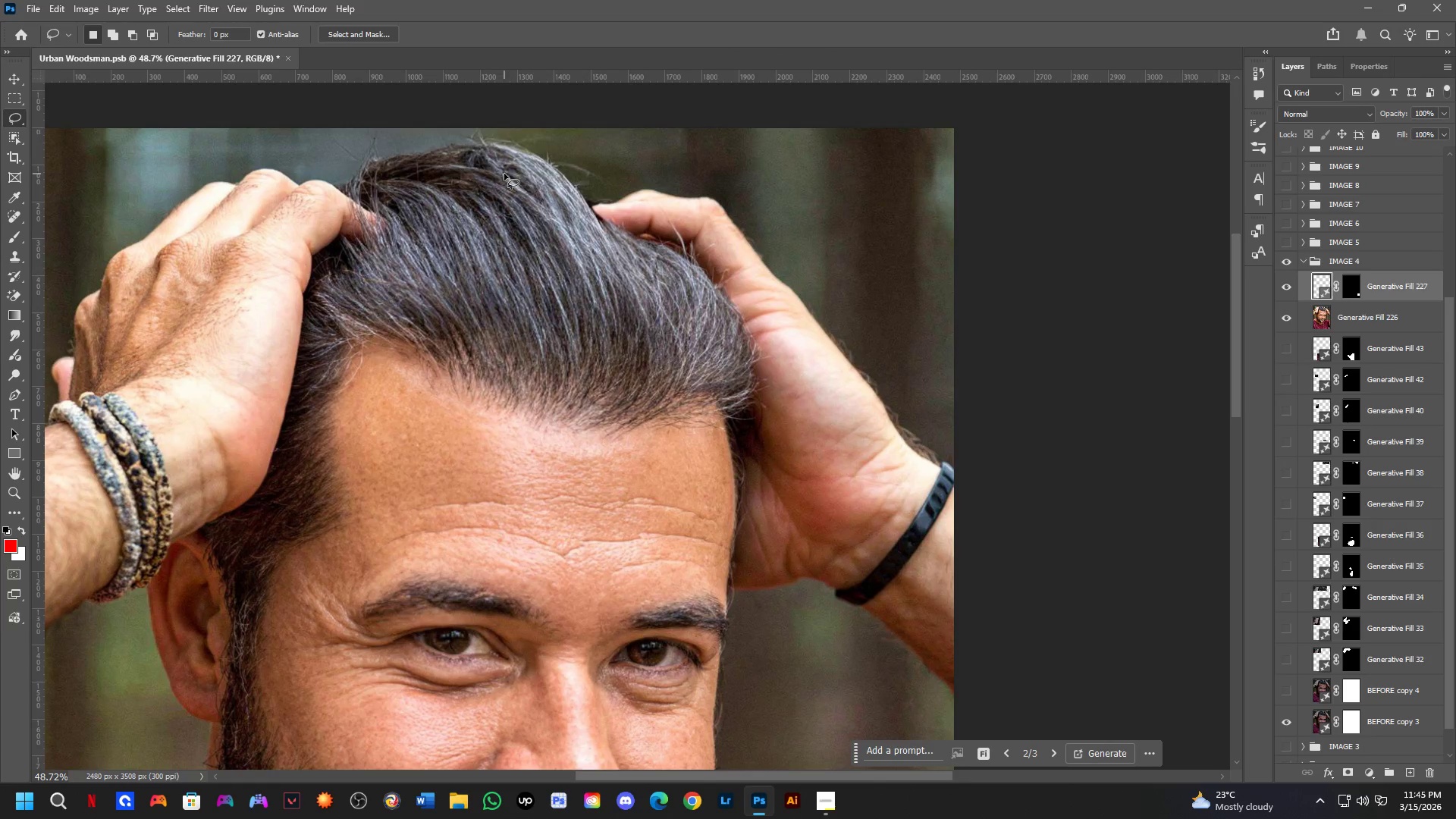 
hold_key(key=Space, duration=0.55)
 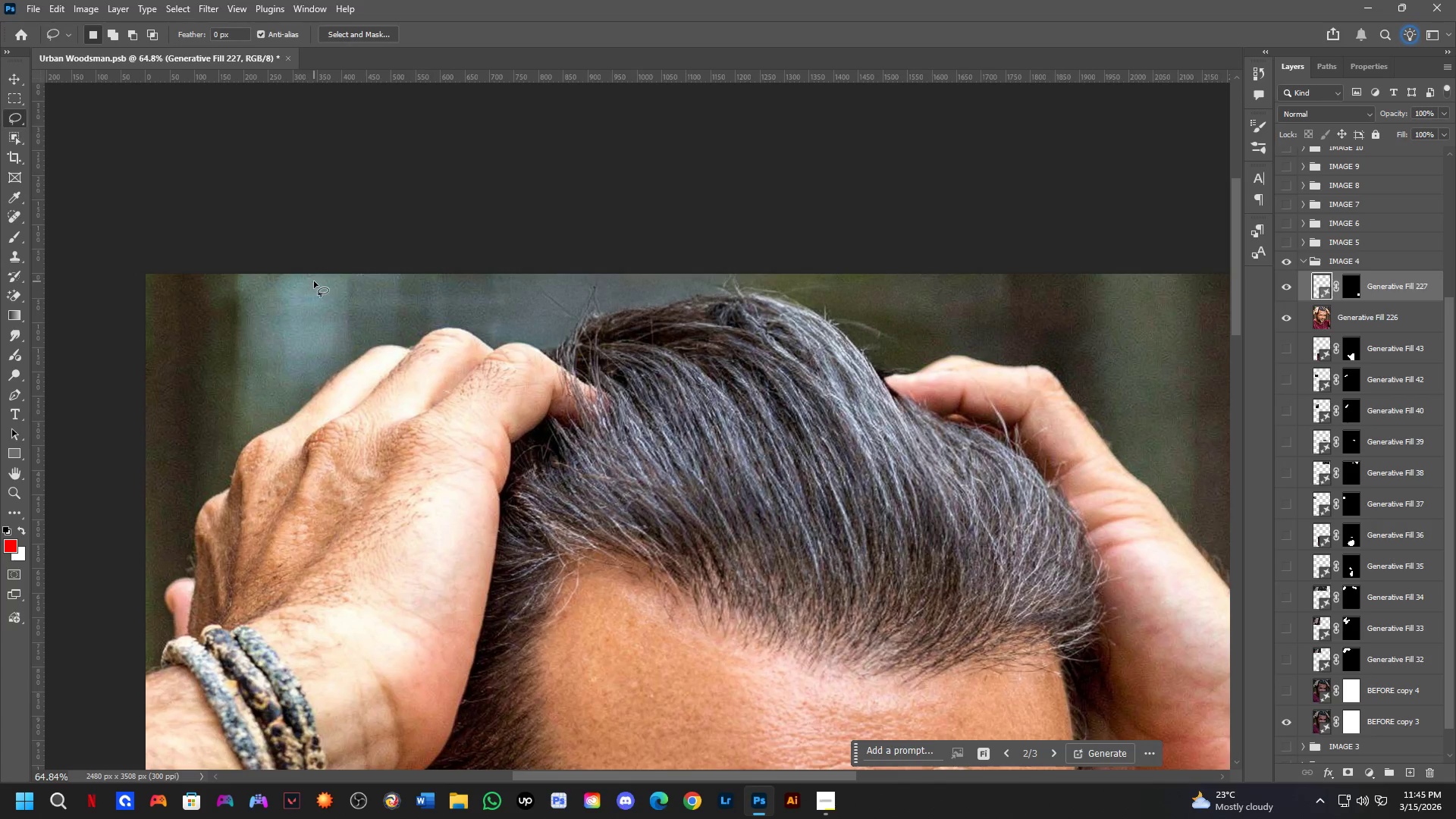 
left_click_drag(start_coordinate=[230, 259], to_coordinate=[385, 377])
 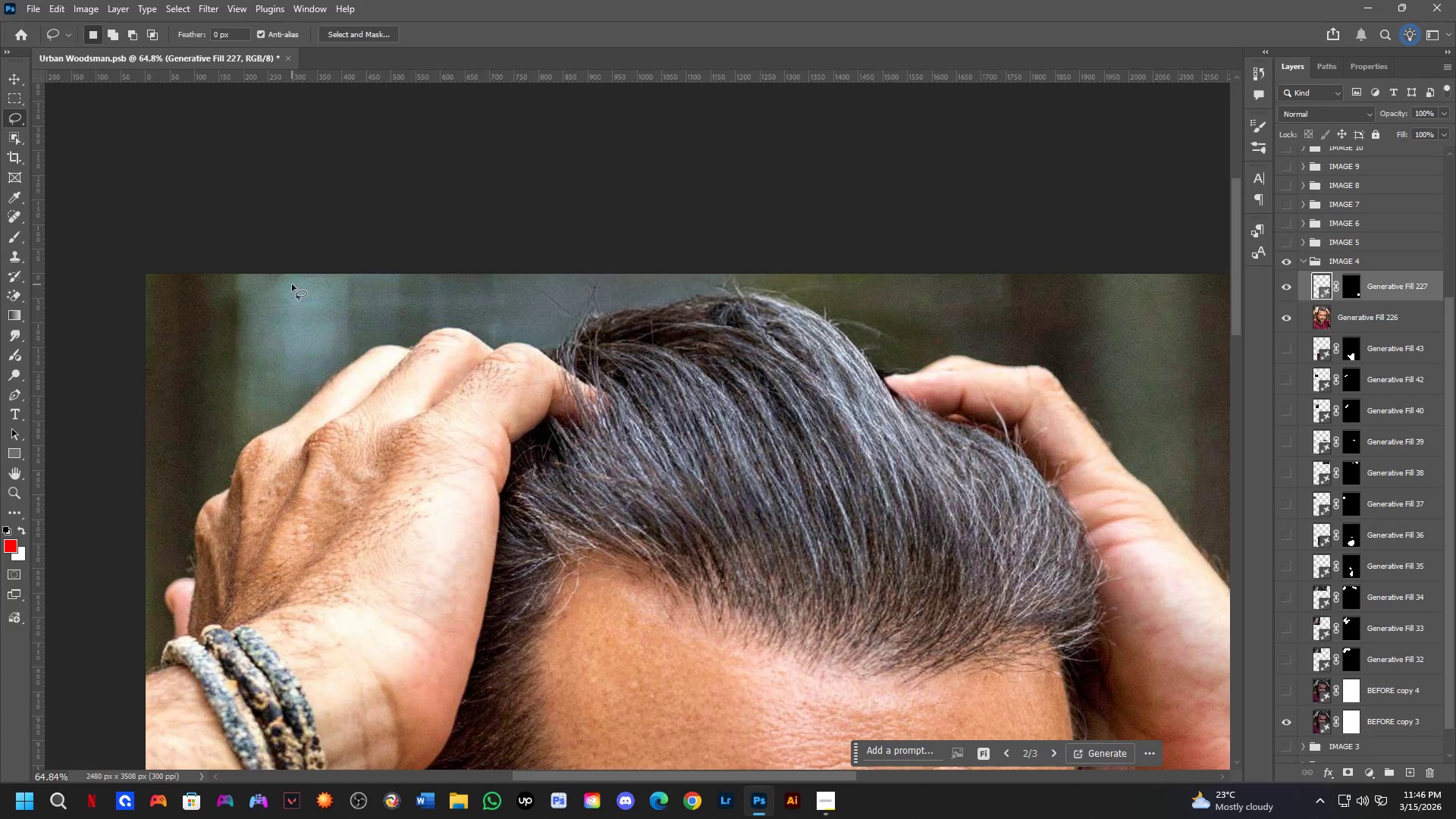 
scroll: coordinate [253, 258], scroll_direction: up, amount: 3.0
 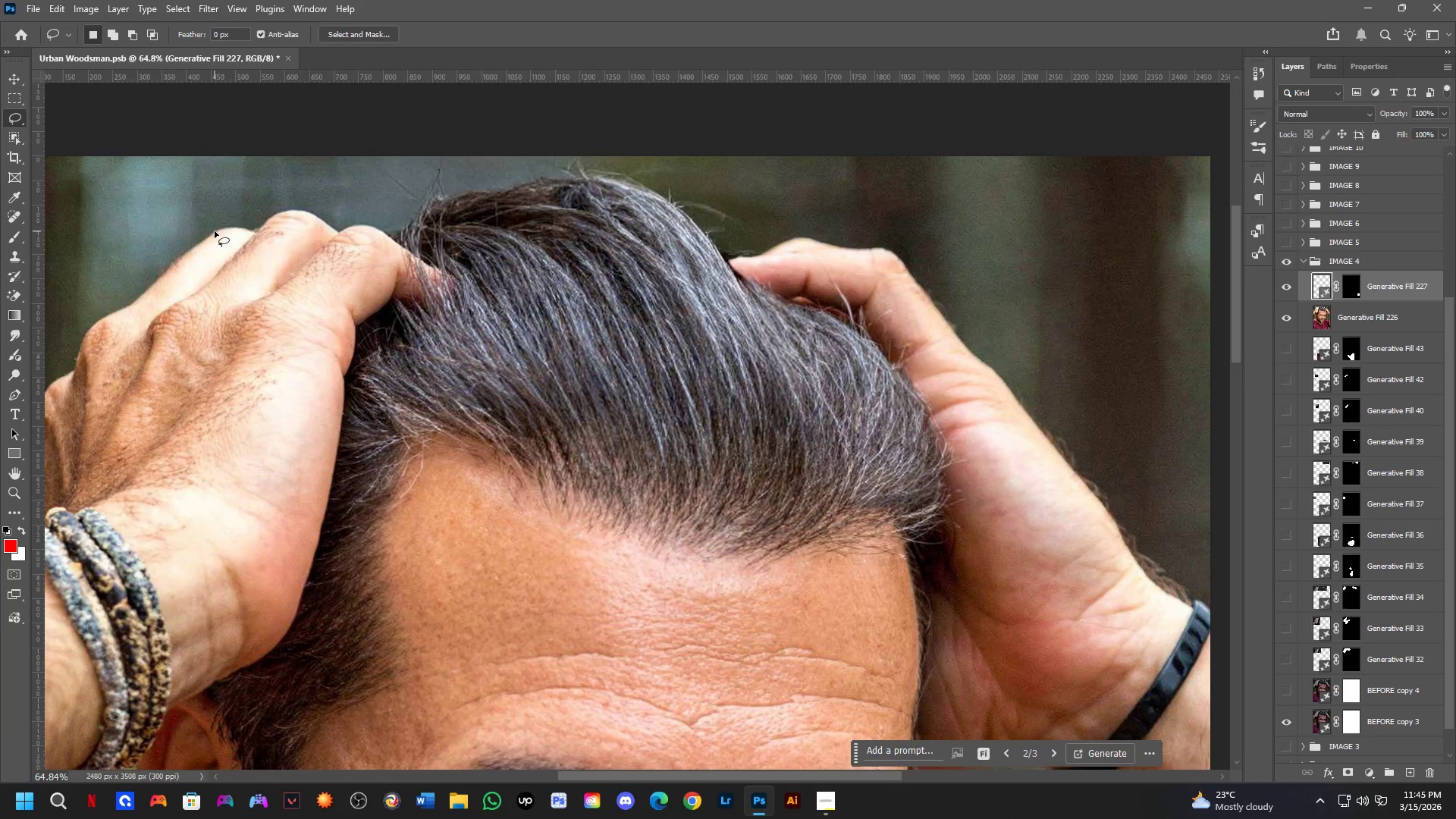 
wait(42.51)
 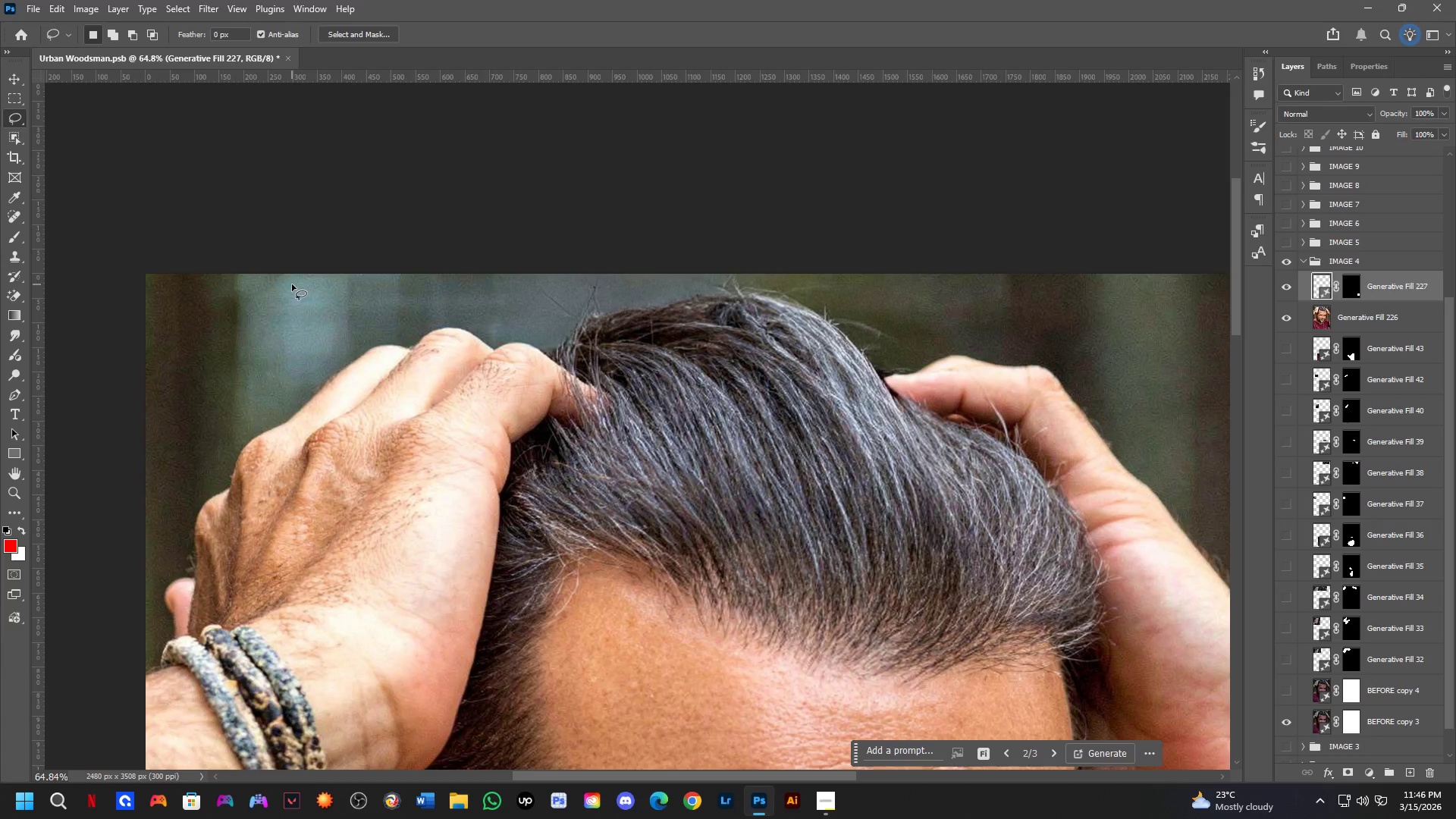 
hold_key(key=Space, duration=0.52)
 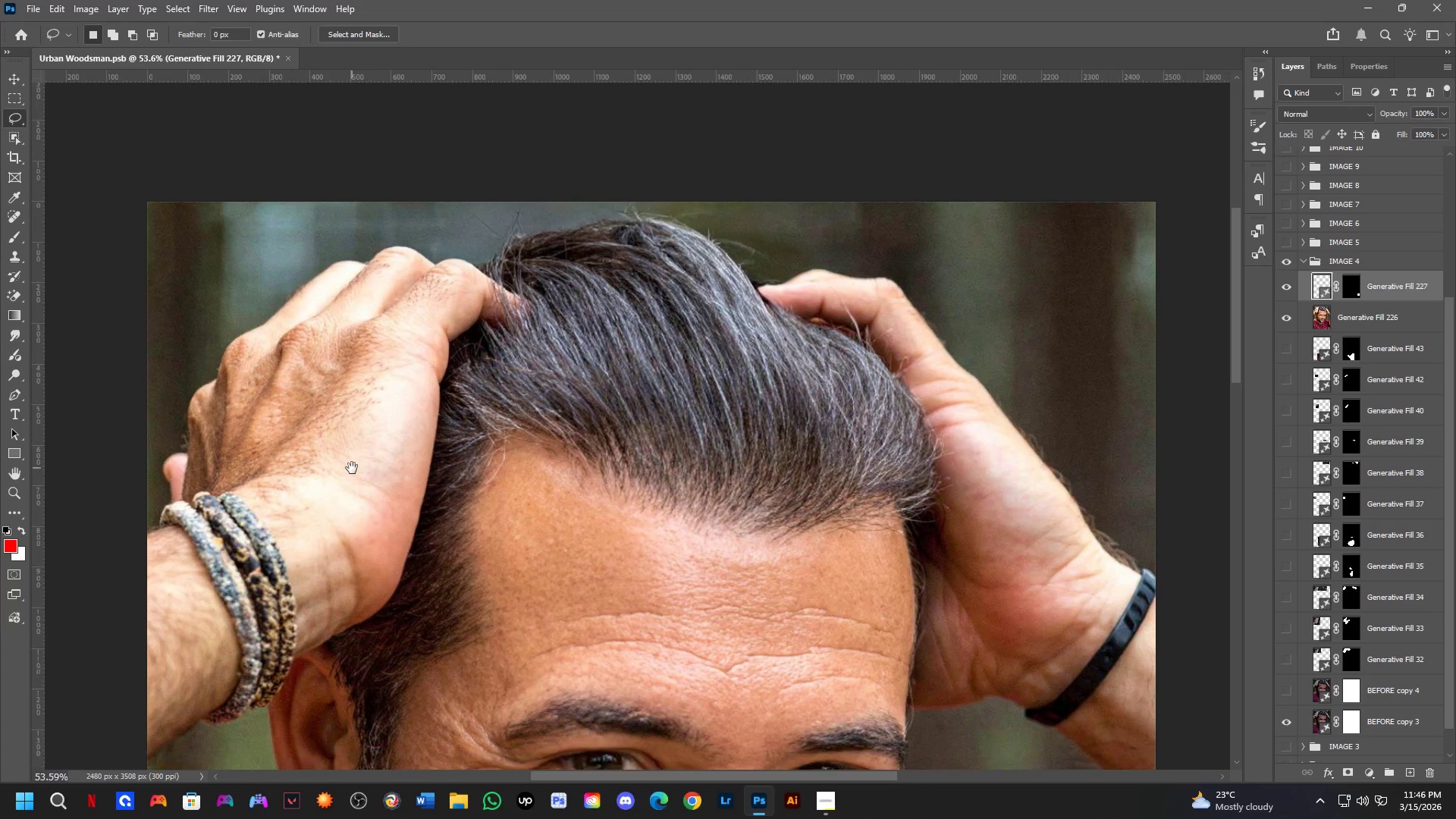 
left_click_drag(start_coordinate=[378, 488], to_coordinate=[350, 398])
 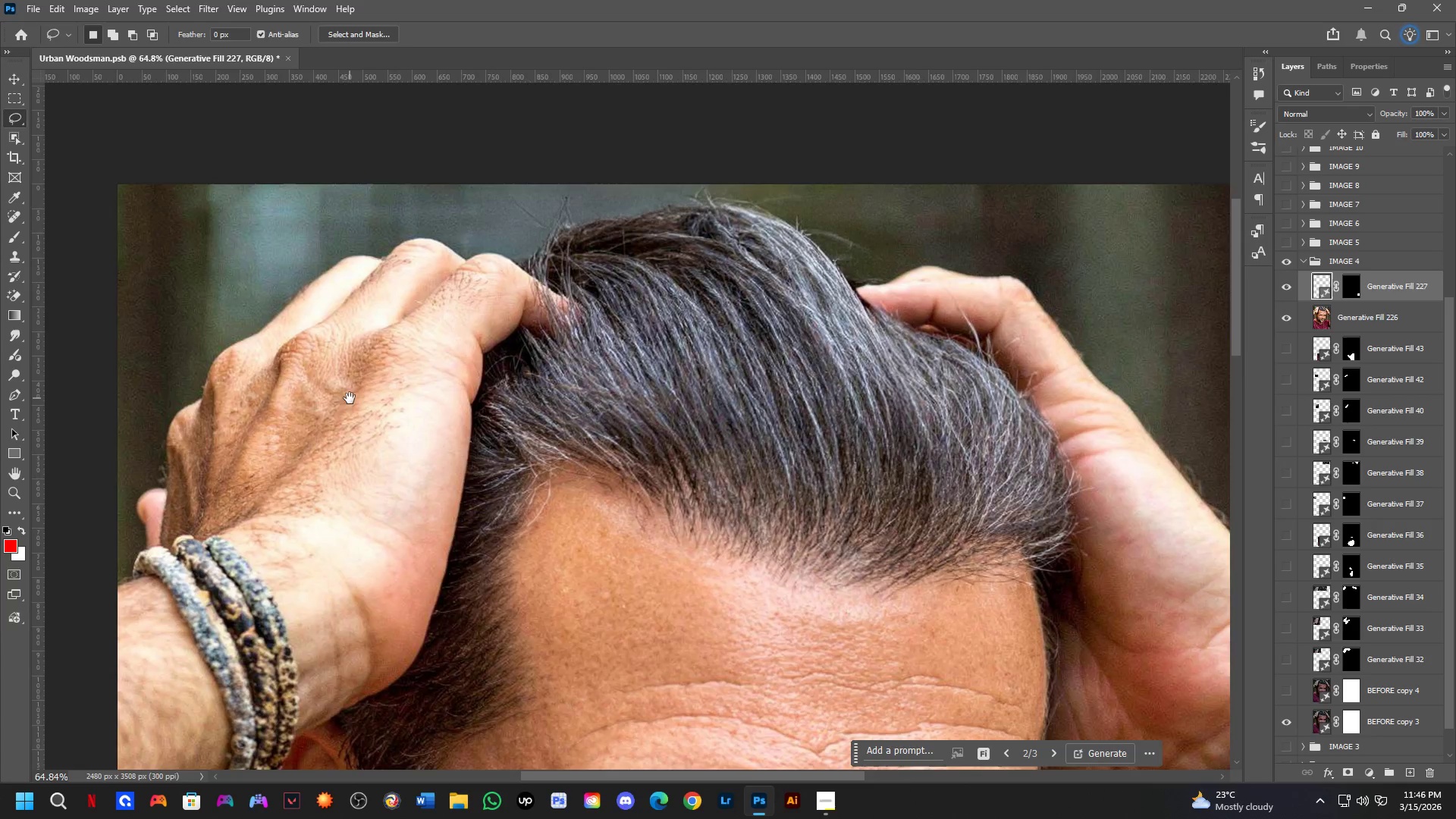 
hold_key(key=Space, duration=0.75)
 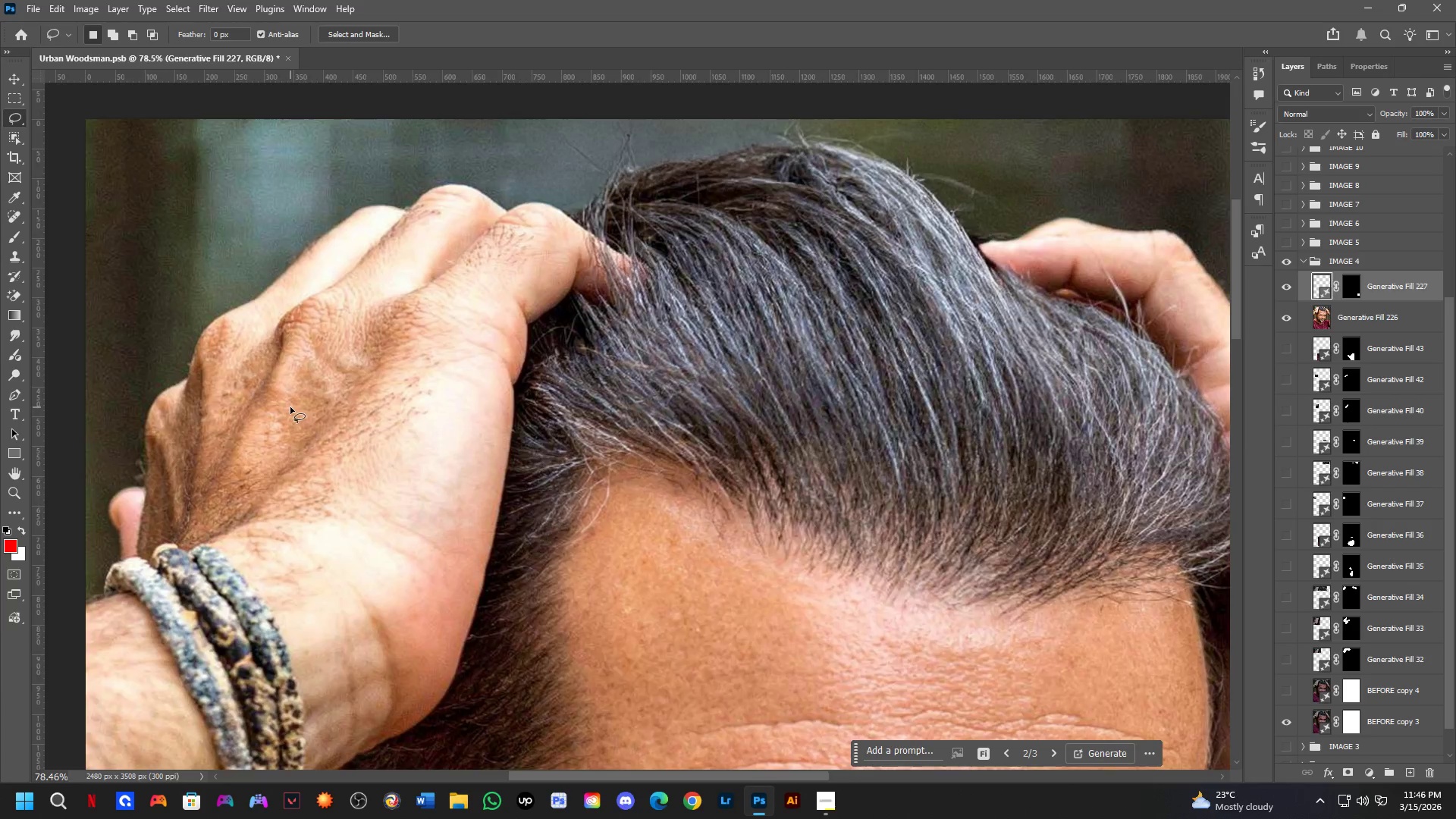 
left_click_drag(start_coordinate=[362, 488], to_coordinate=[352, 468])
 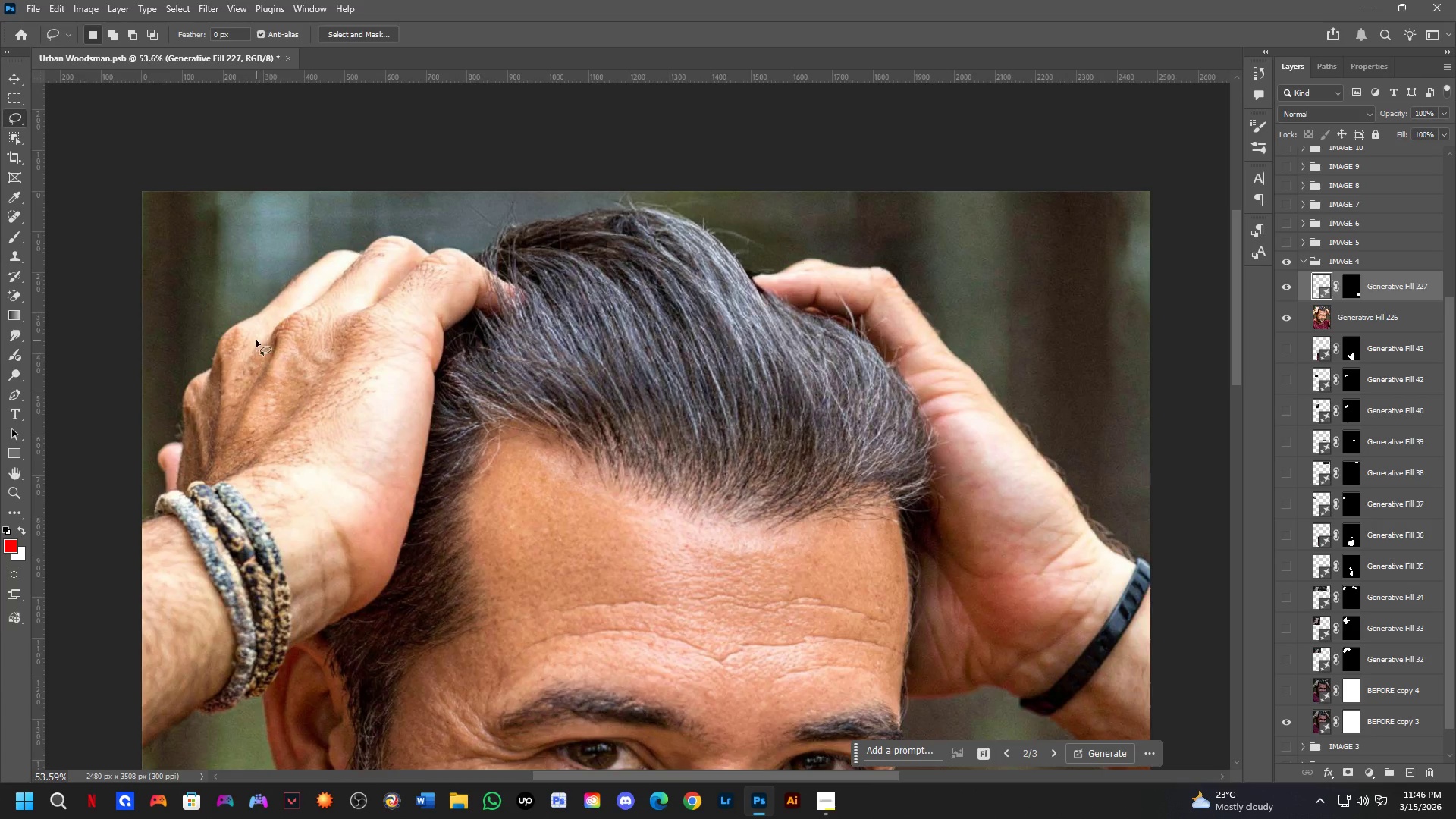 
scroll: coordinate [348, 397], scroll_direction: down, amount: 2.0
 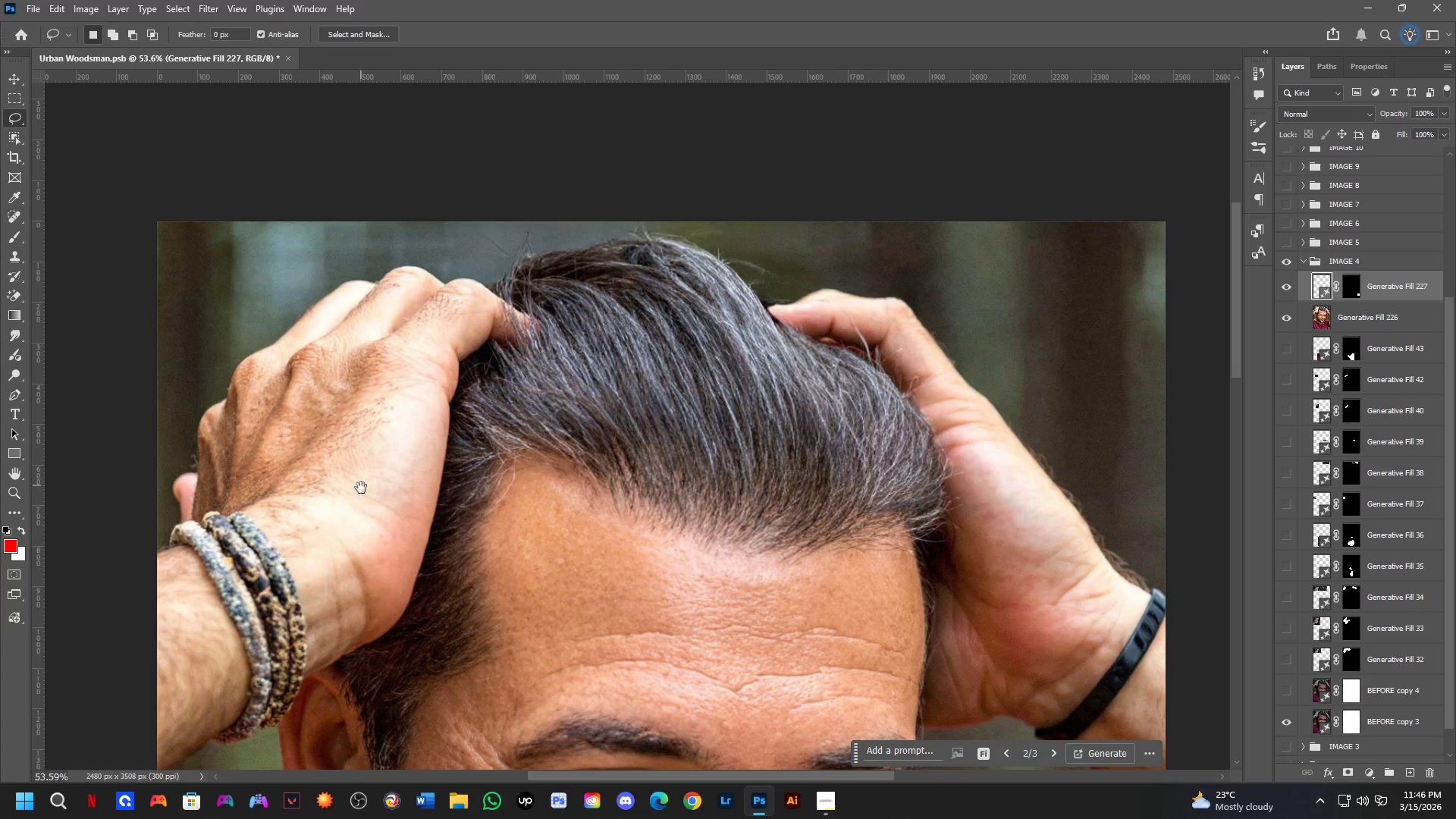 
hold_key(key=Space, duration=1.34)
 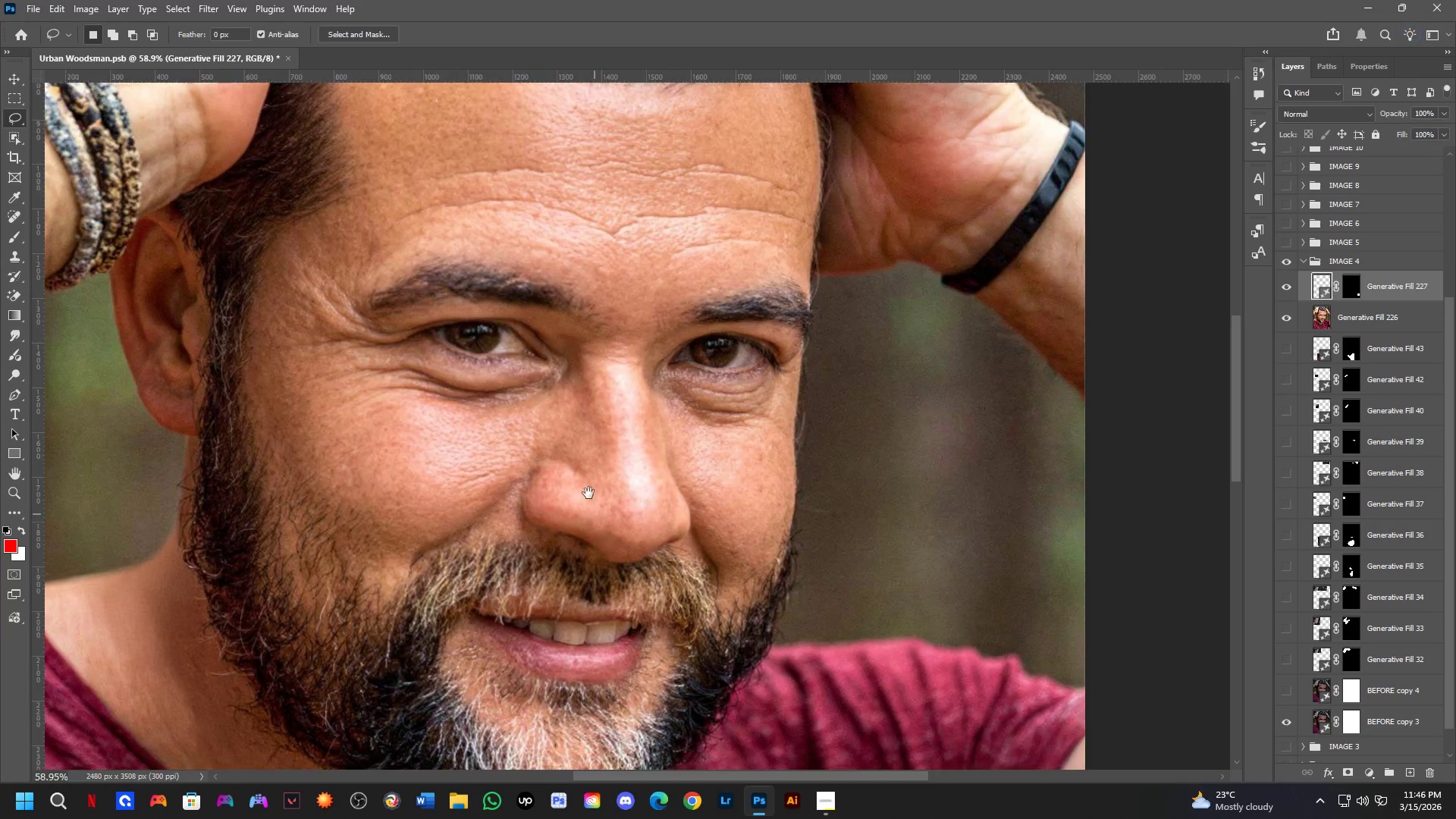 
left_click_drag(start_coordinate=[356, 521], to_coordinate=[328, 260])
 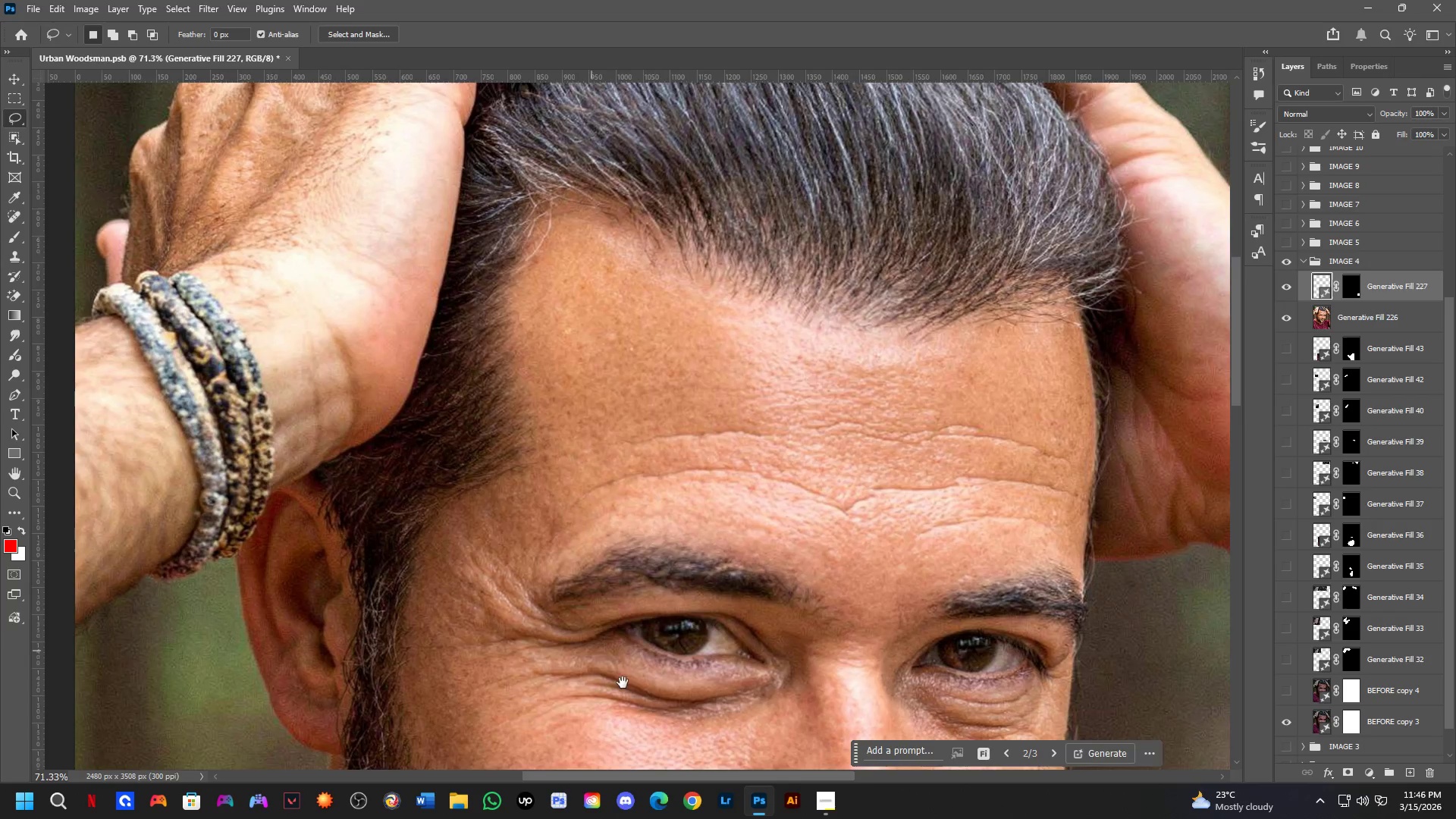 
scroll: coordinate [287, 406], scroll_direction: up, amount: 3.0
 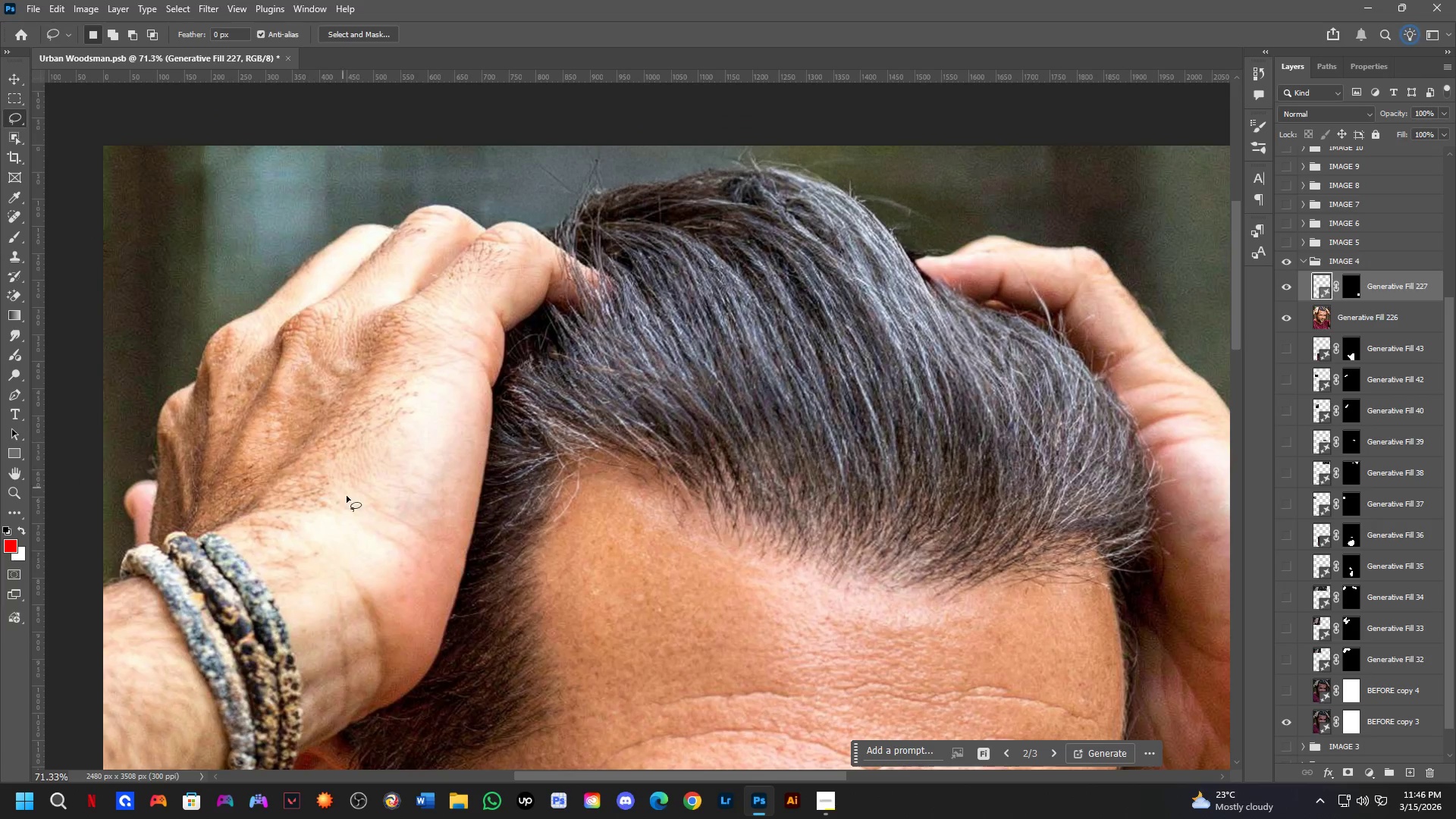 
left_click_drag(start_coordinate=[641, 706], to_coordinate=[438, 406])
 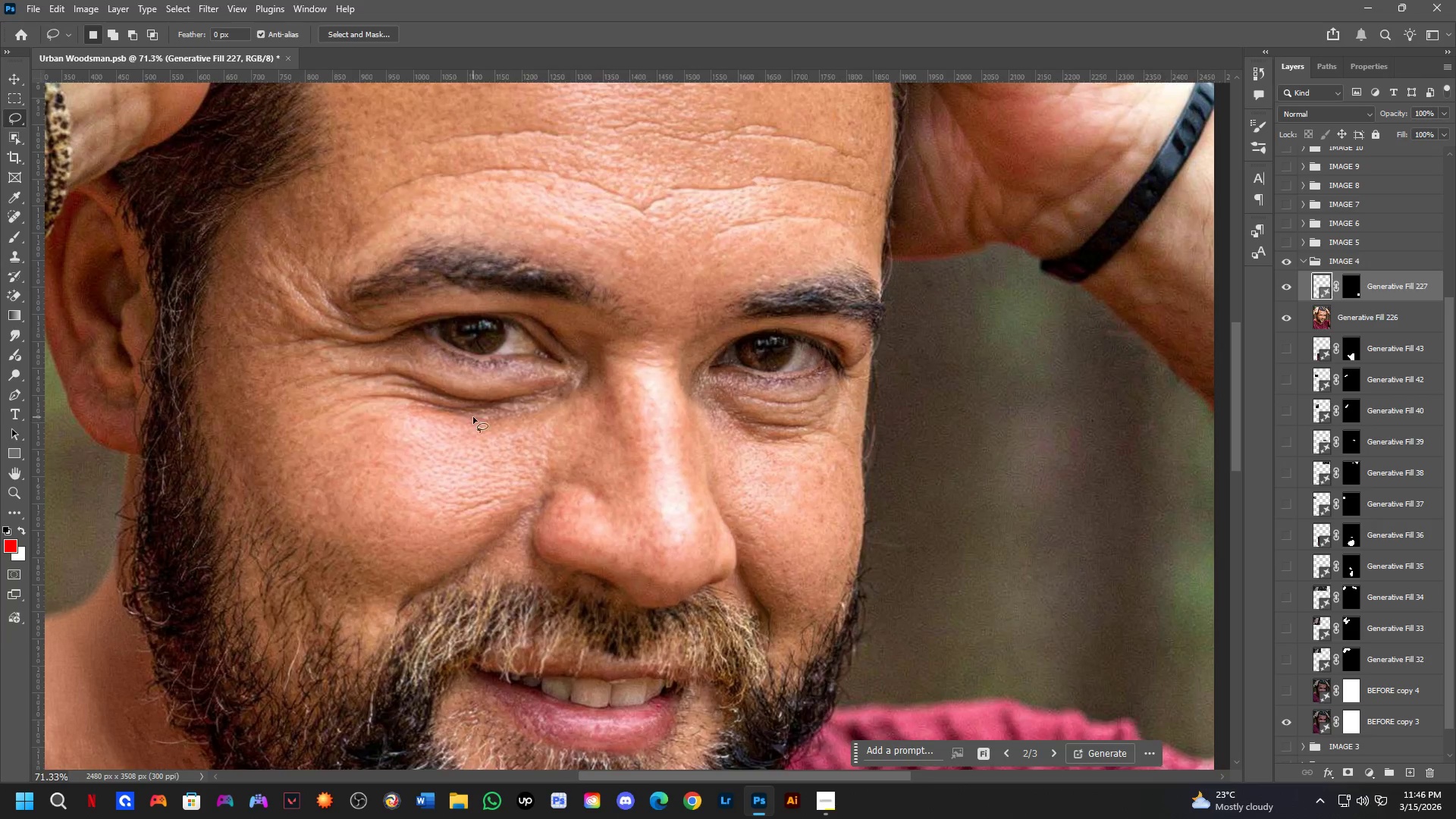 
hold_key(key=Space, duration=1.51)
 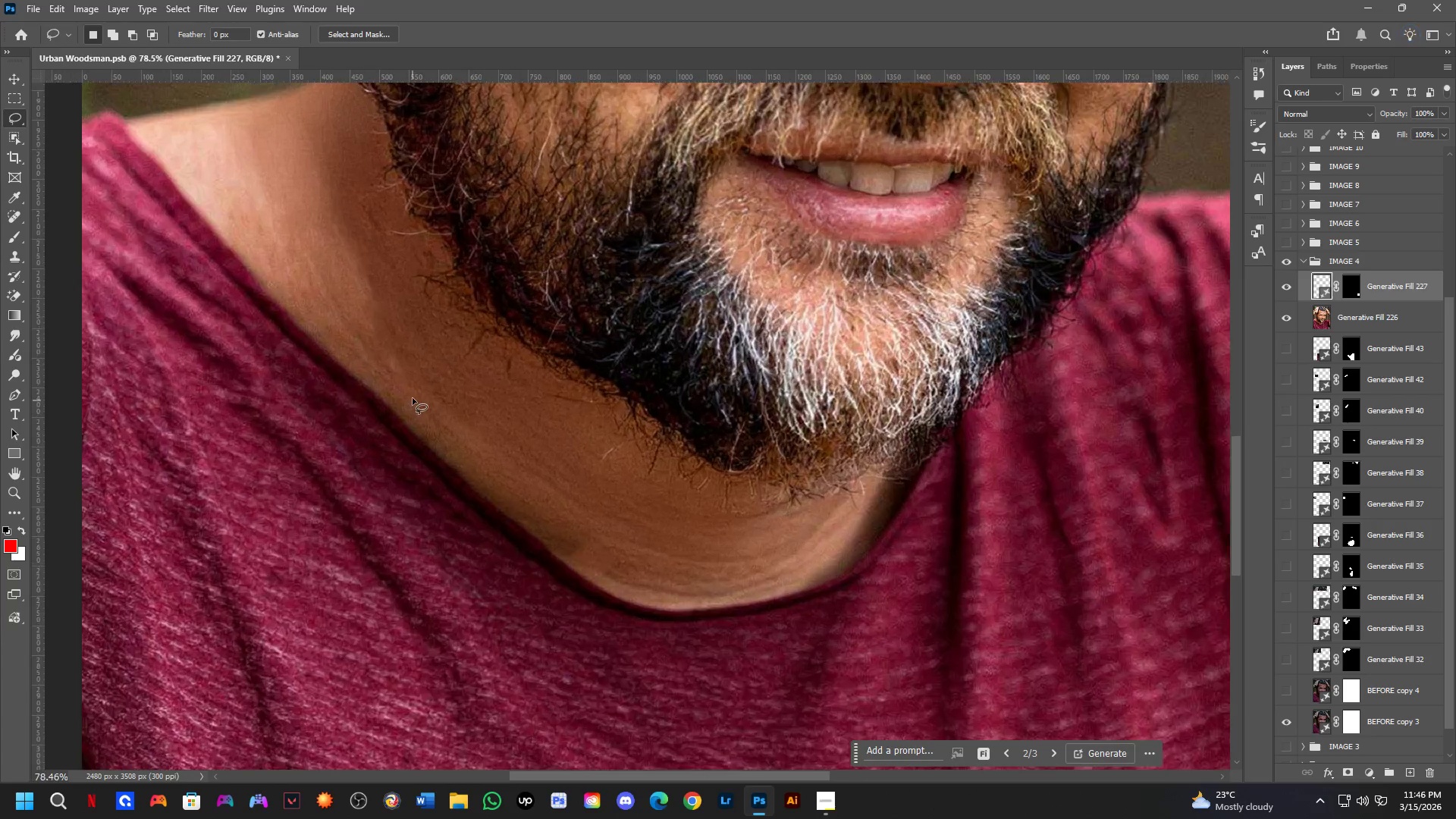 
left_click_drag(start_coordinate=[597, 532], to_coordinate=[562, 343])
 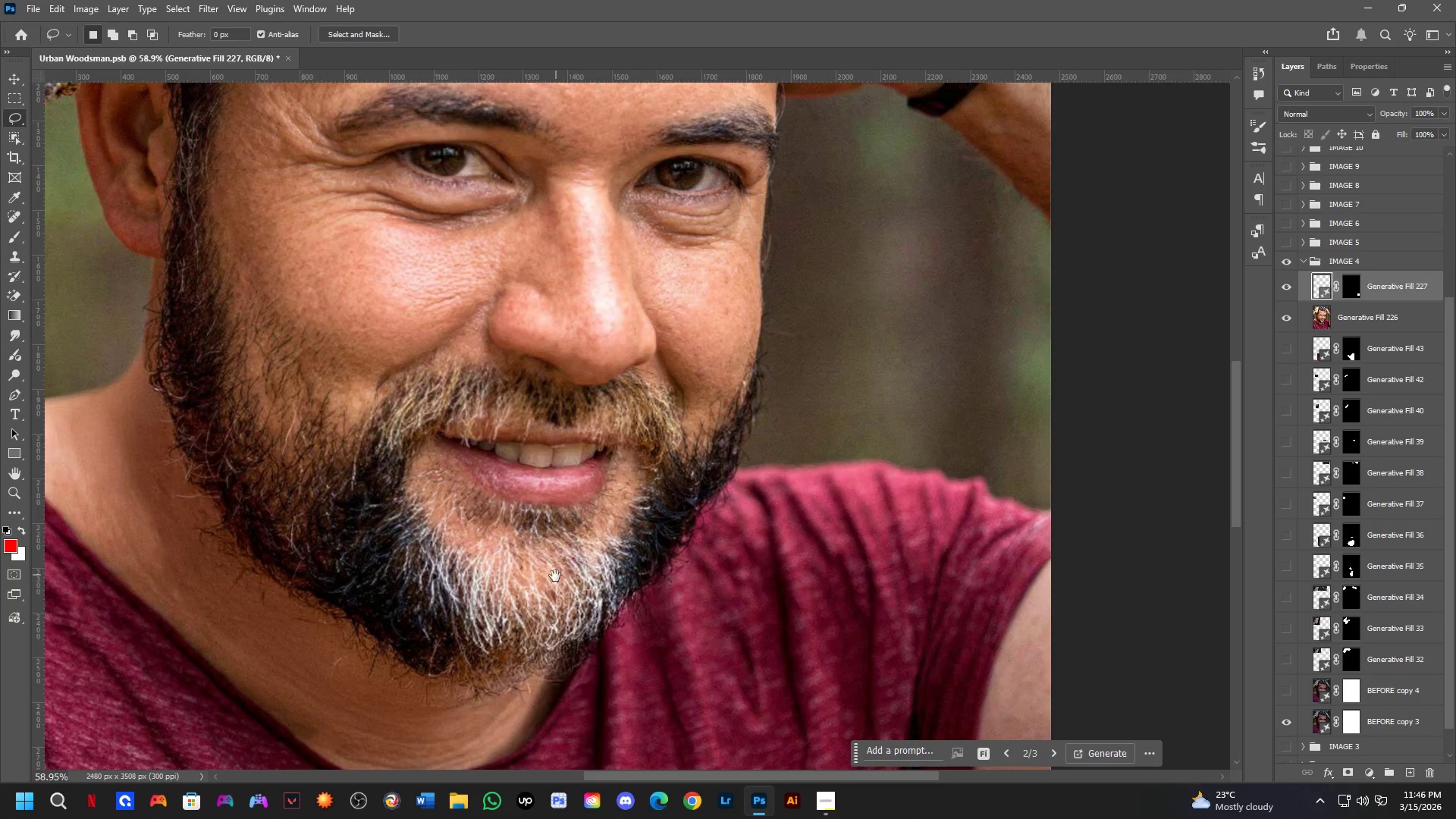 
scroll: coordinate [473, 417], scroll_direction: down, amount: 2.0
 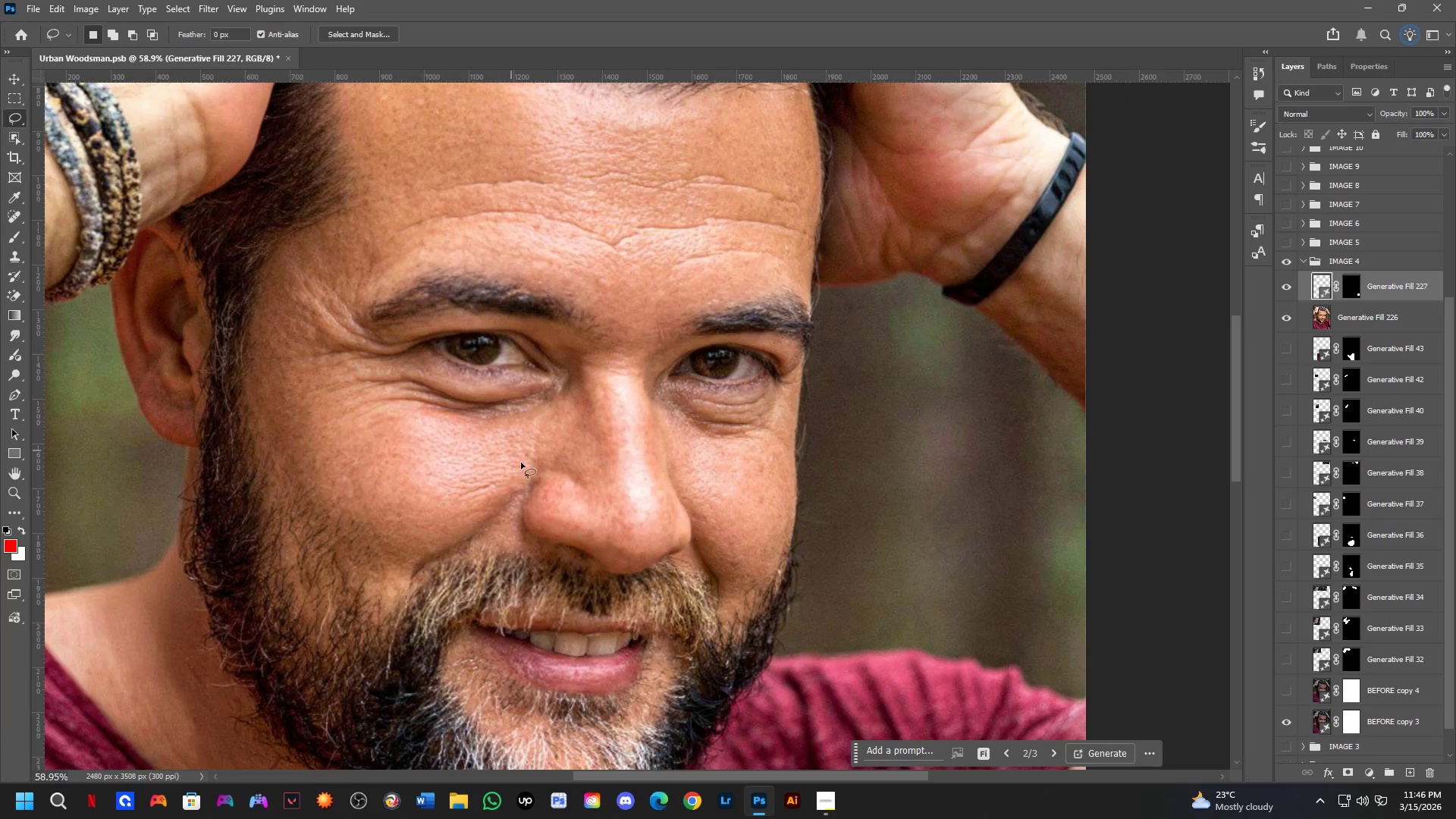 
left_click_drag(start_coordinate=[555, 576], to_coordinate=[782, 358])
 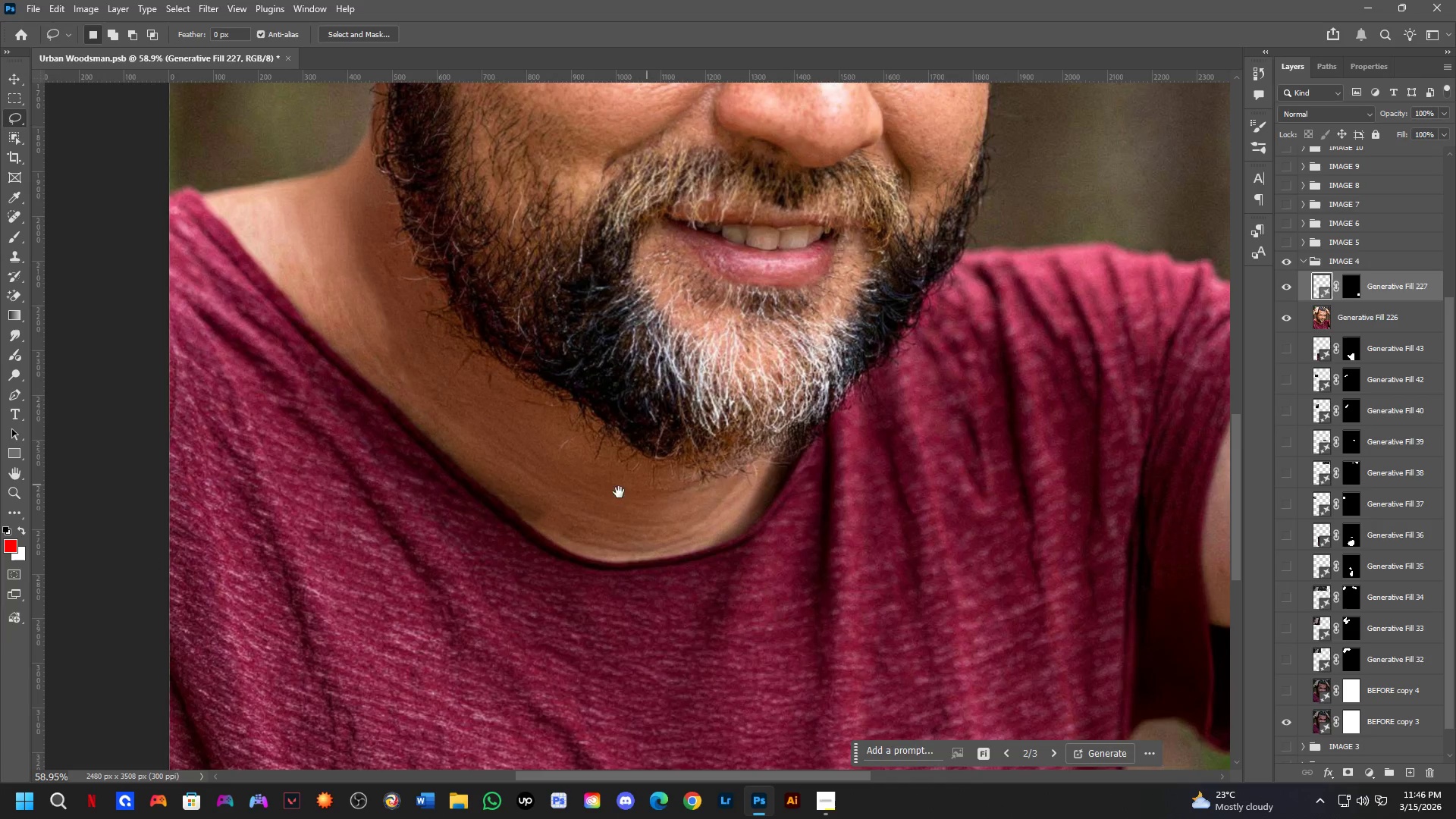 
key(Space)
 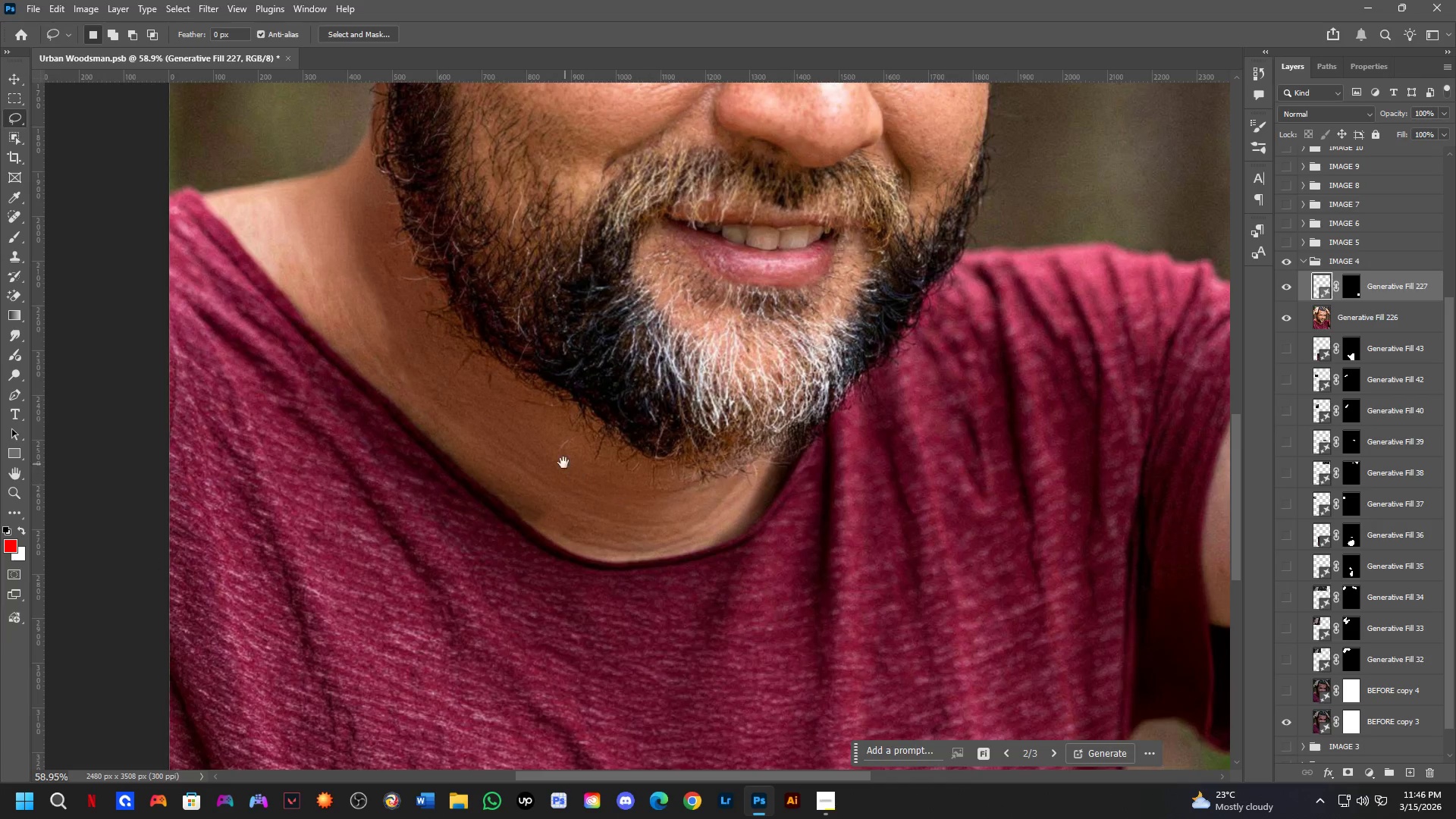 
key(Space)
 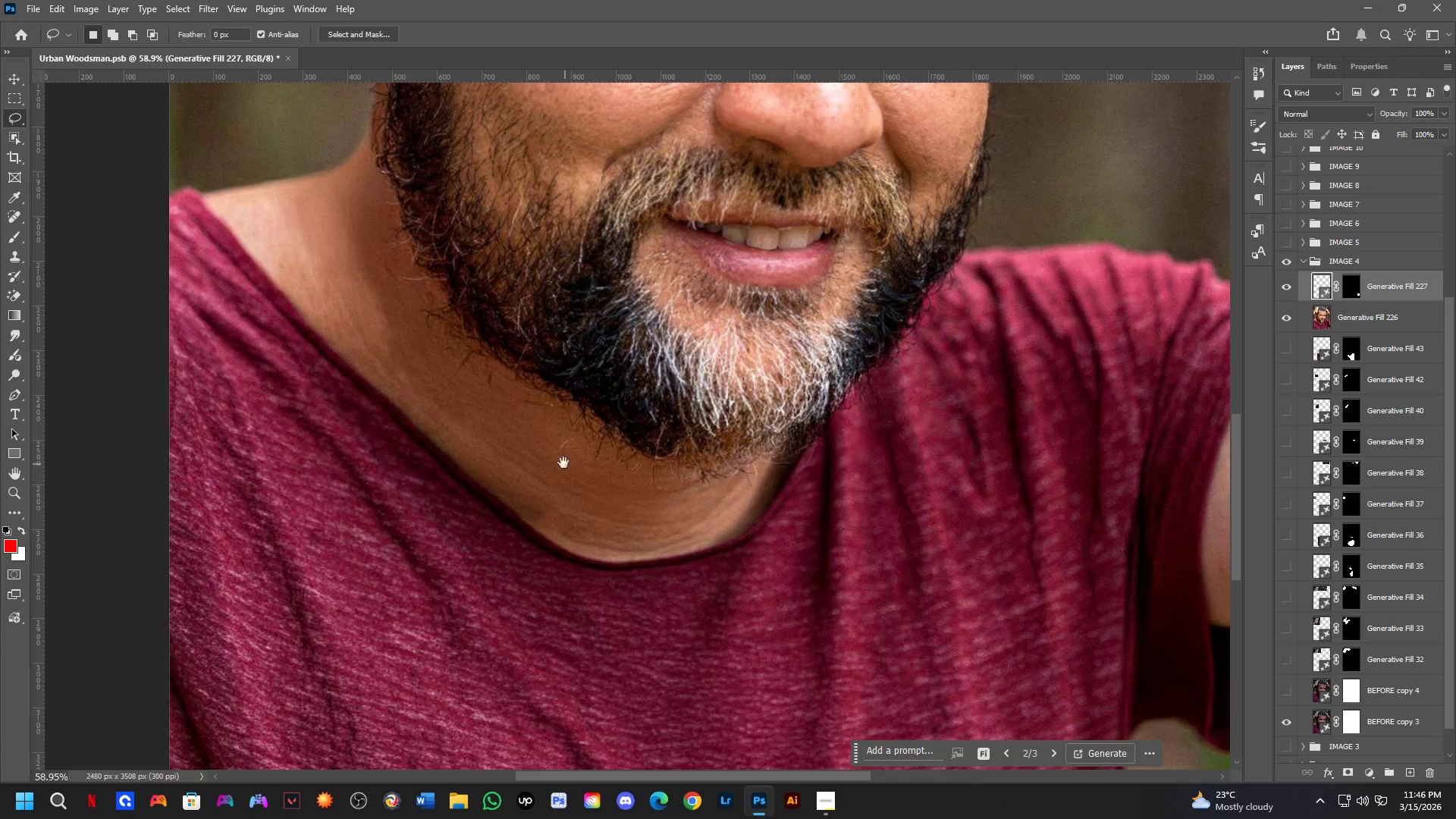 
key(Space)
 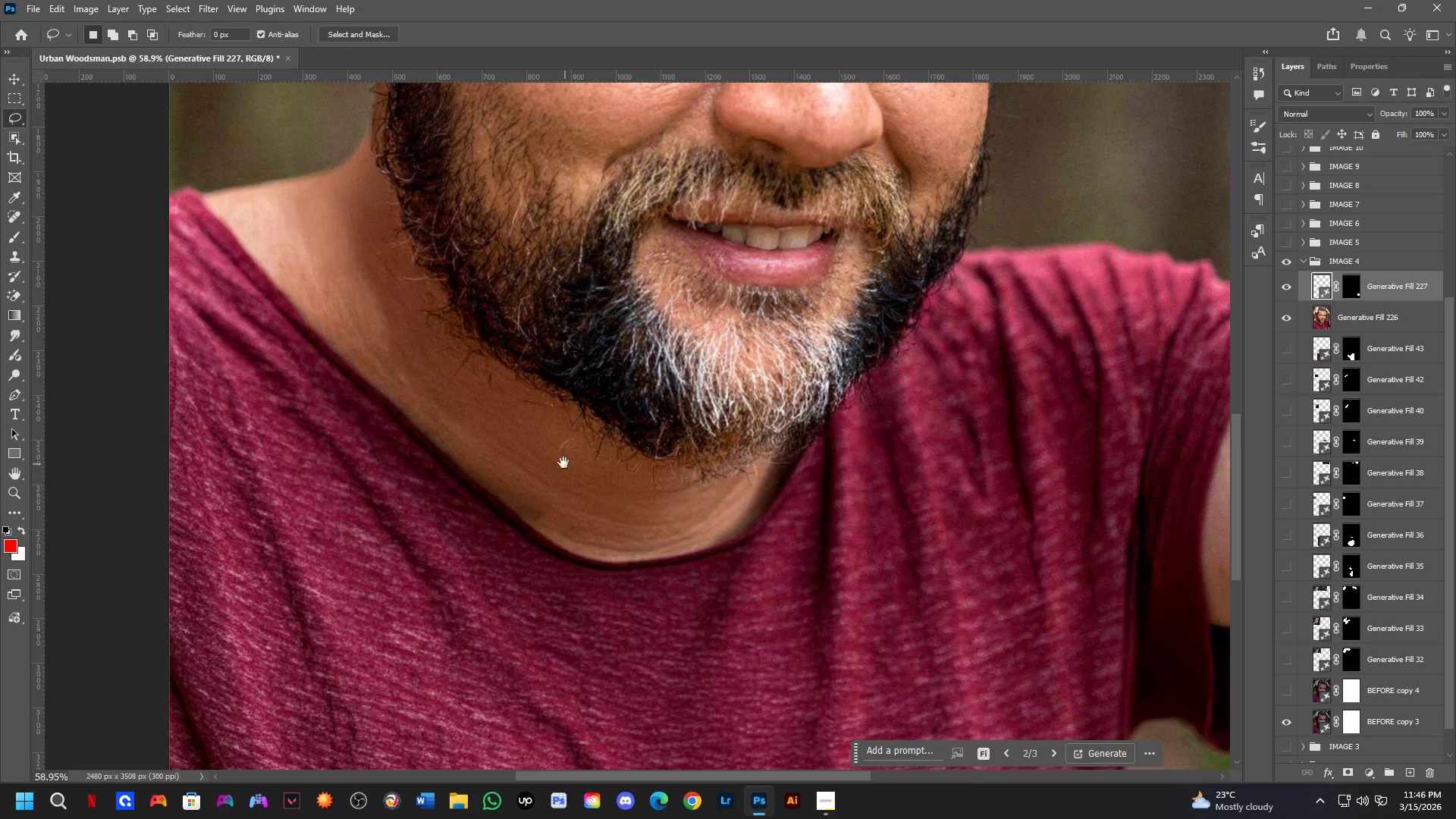 
key(Space)
 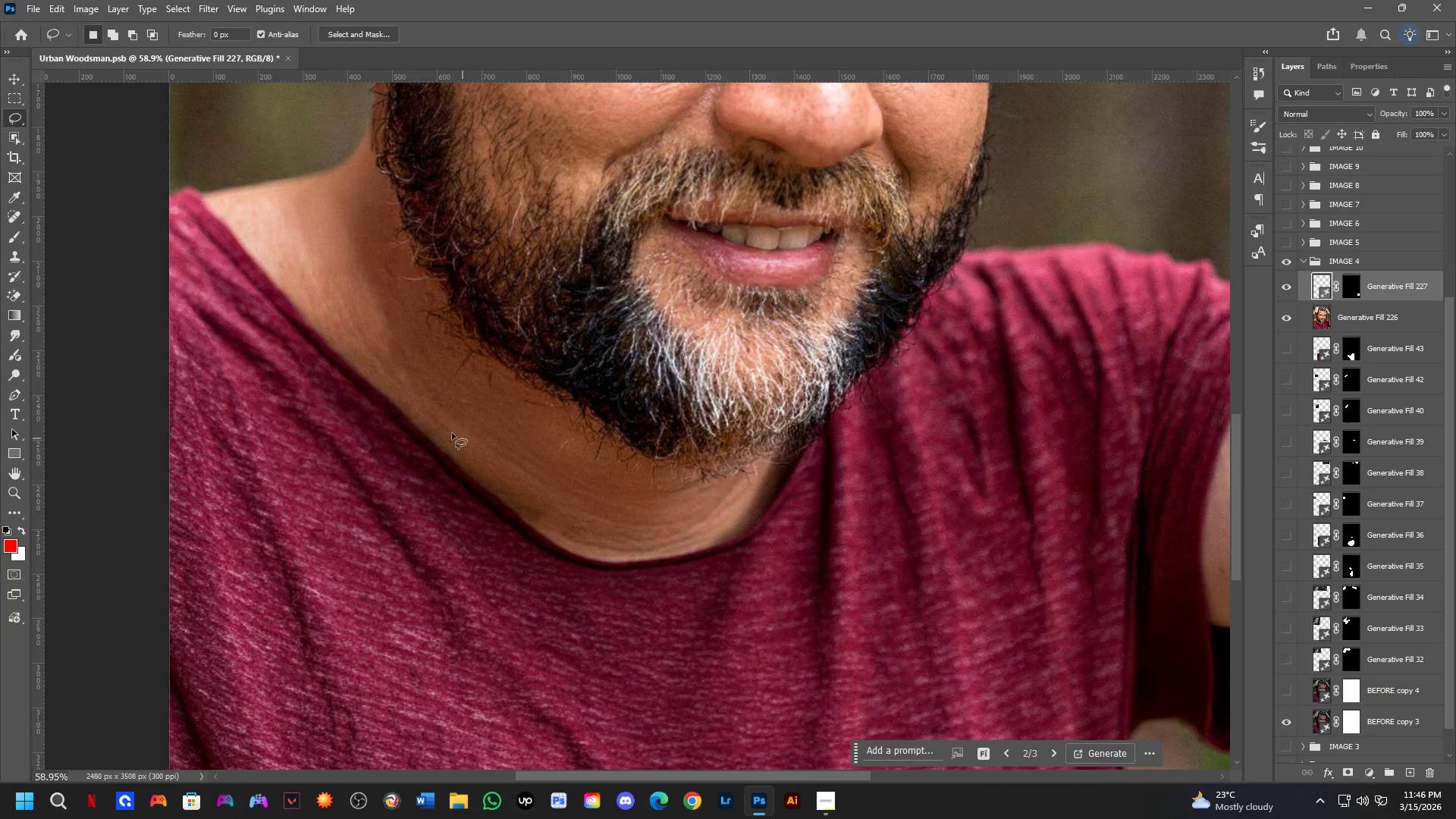 
hold_key(key=Space, duration=0.53)
 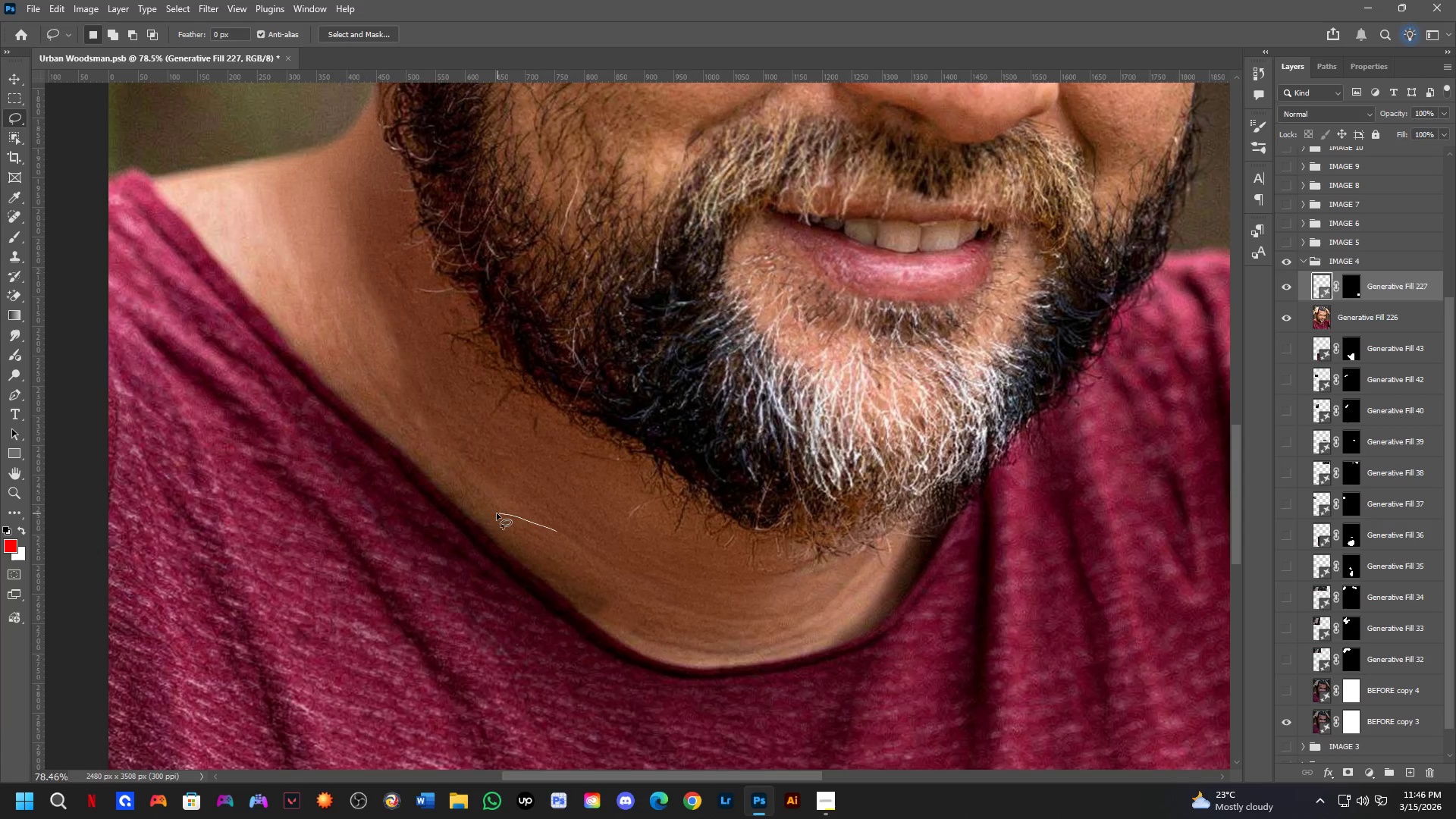 
left_click_drag(start_coordinate=[421, 395], to_coordinate=[447, 453])
 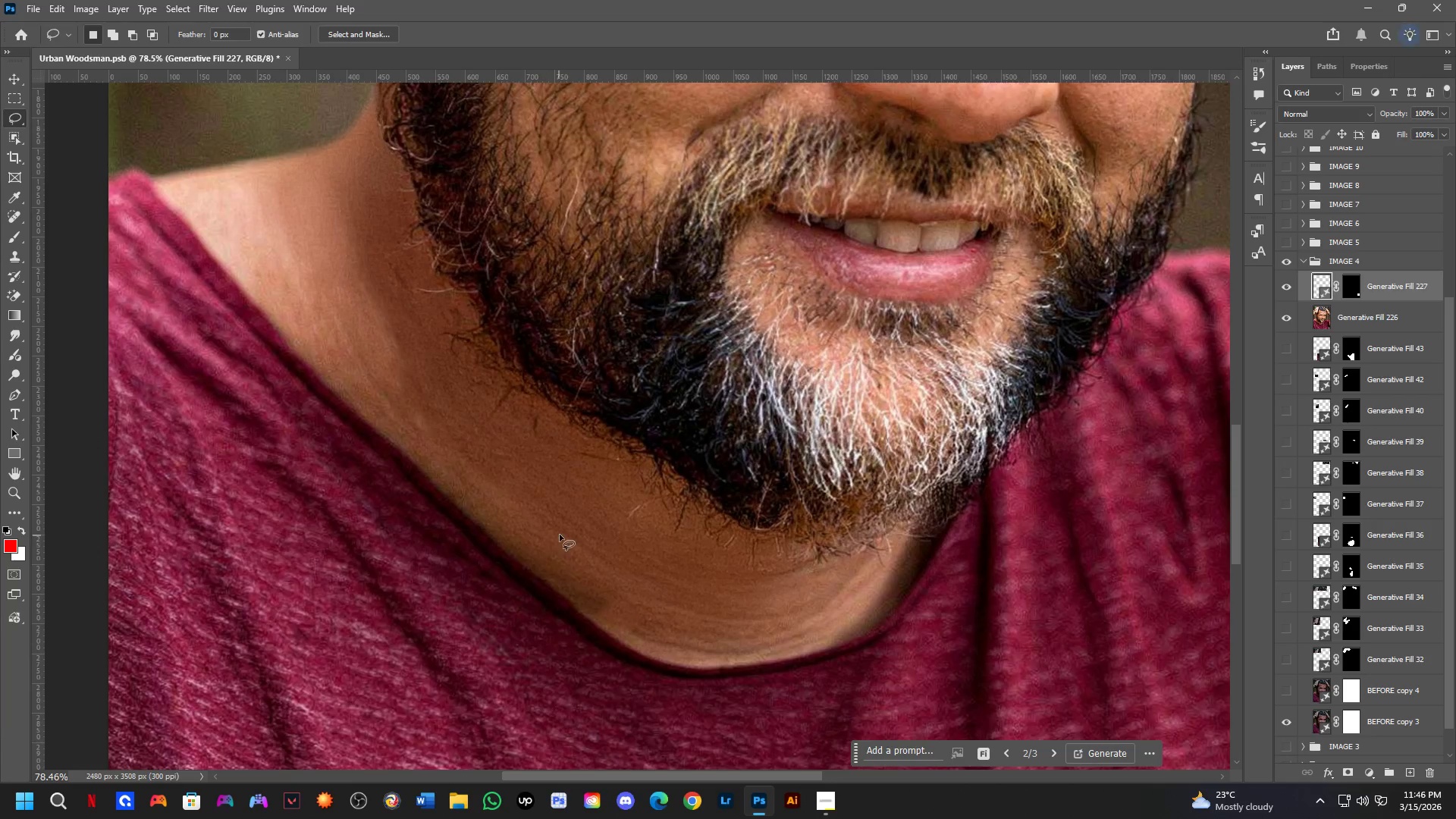 
scroll: coordinate [413, 403], scroll_direction: up, amount: 3.0
 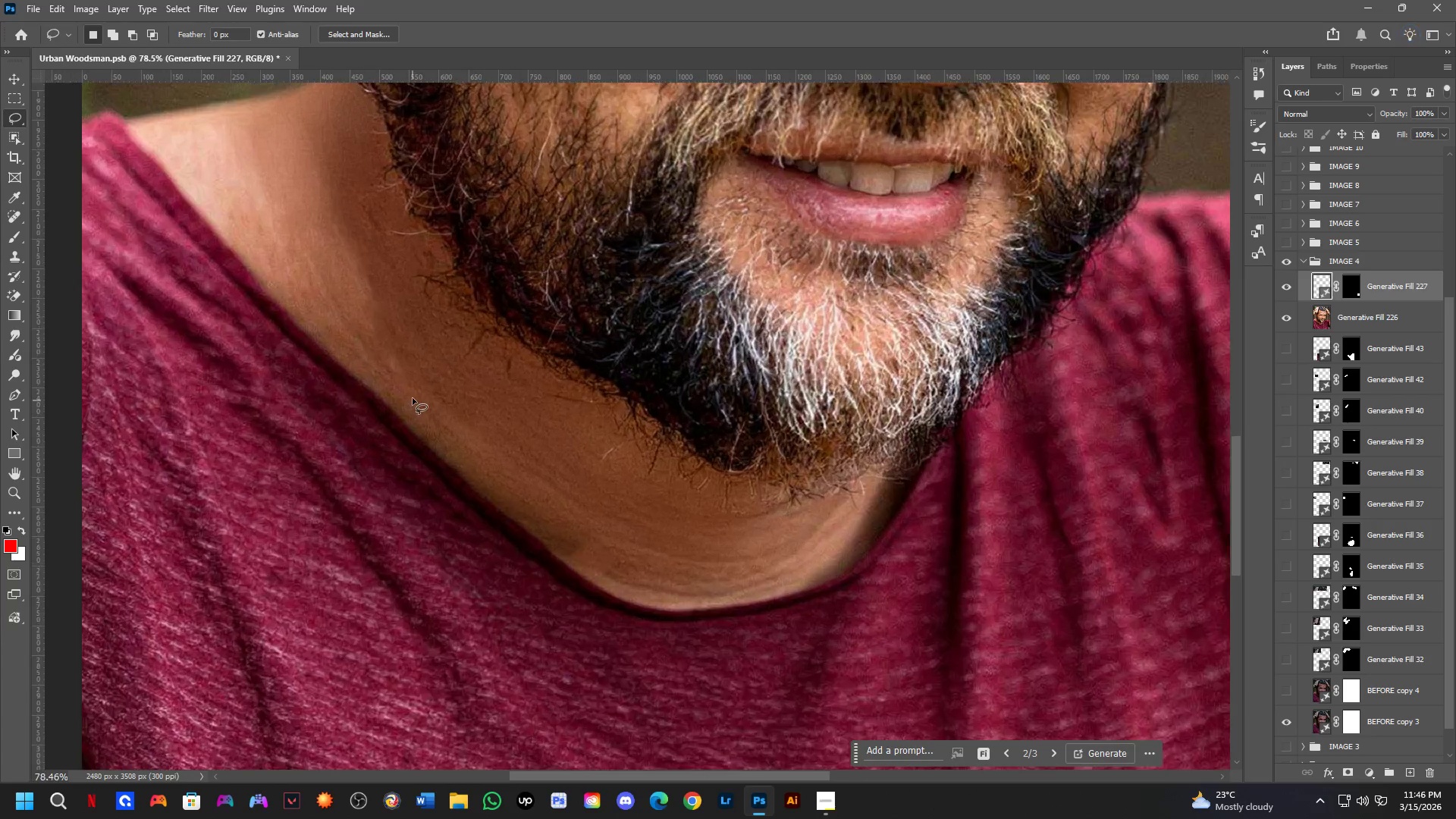 
key(Shift+ShiftLeft)
 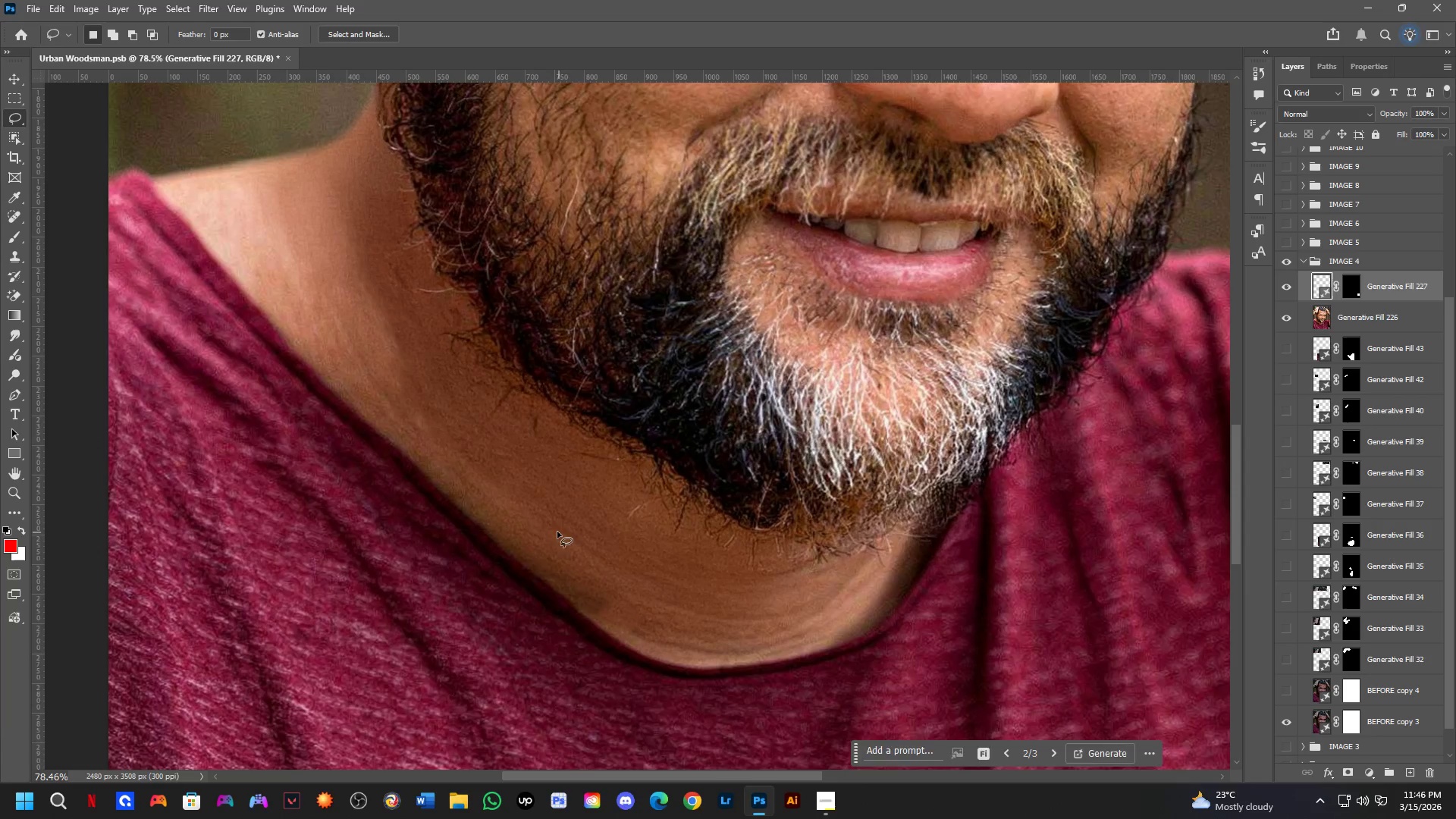 
left_click_drag(start_coordinate=[557, 532], to_coordinate=[631, 559])
 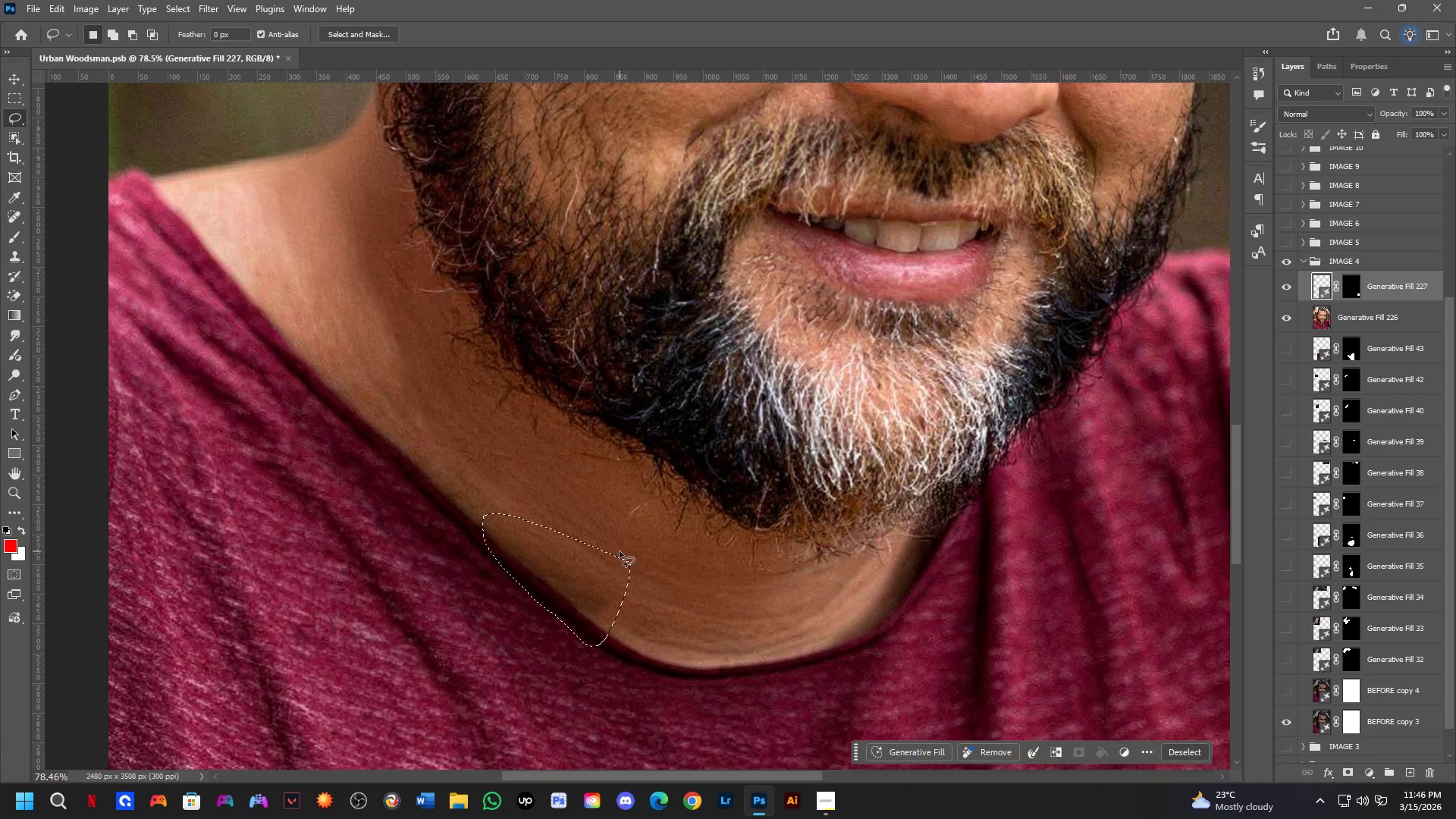 
hold_key(key=Space, duration=0.45)
 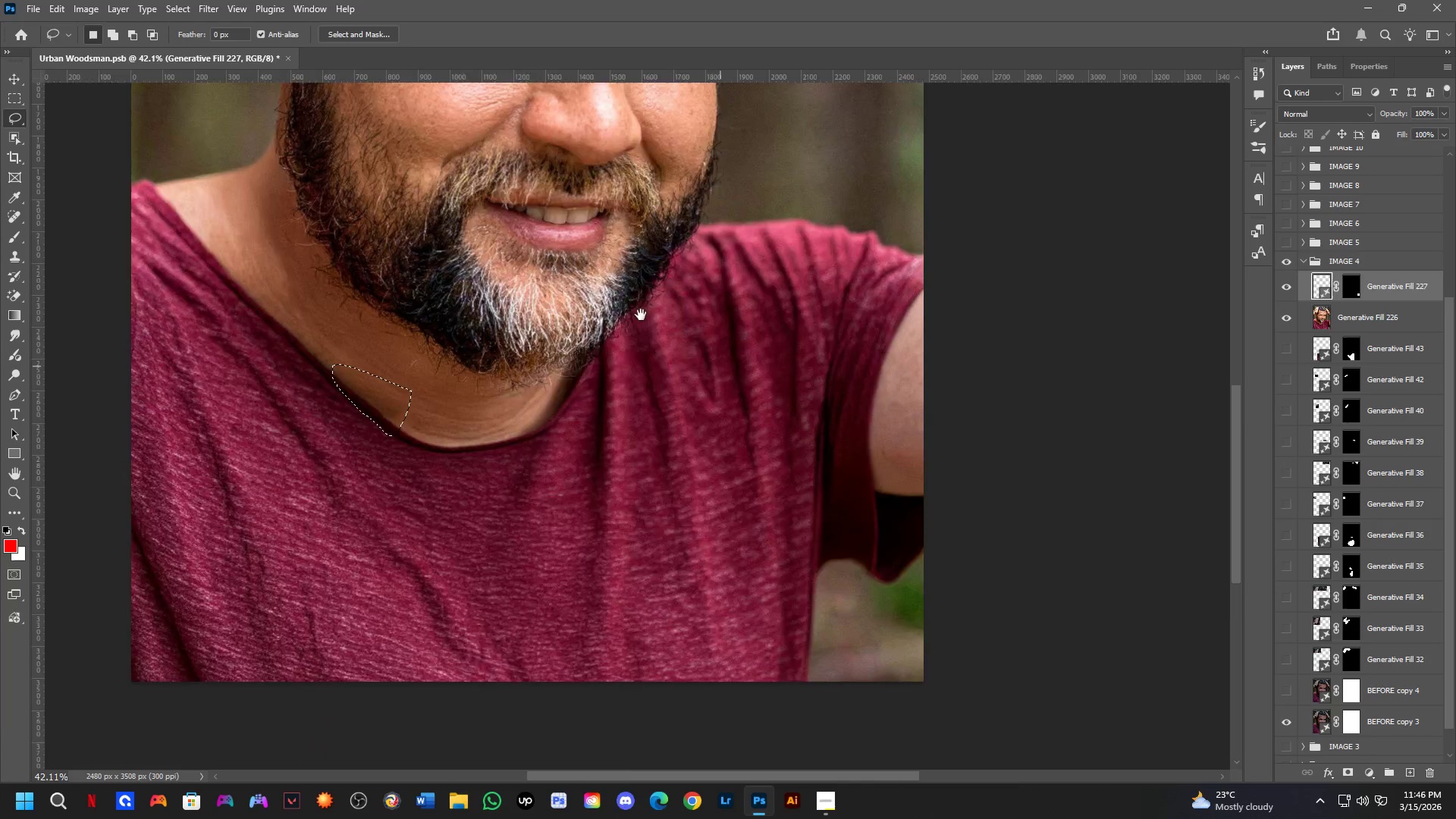 
left_click_drag(start_coordinate=[626, 594], to_coordinate=[577, 571])
 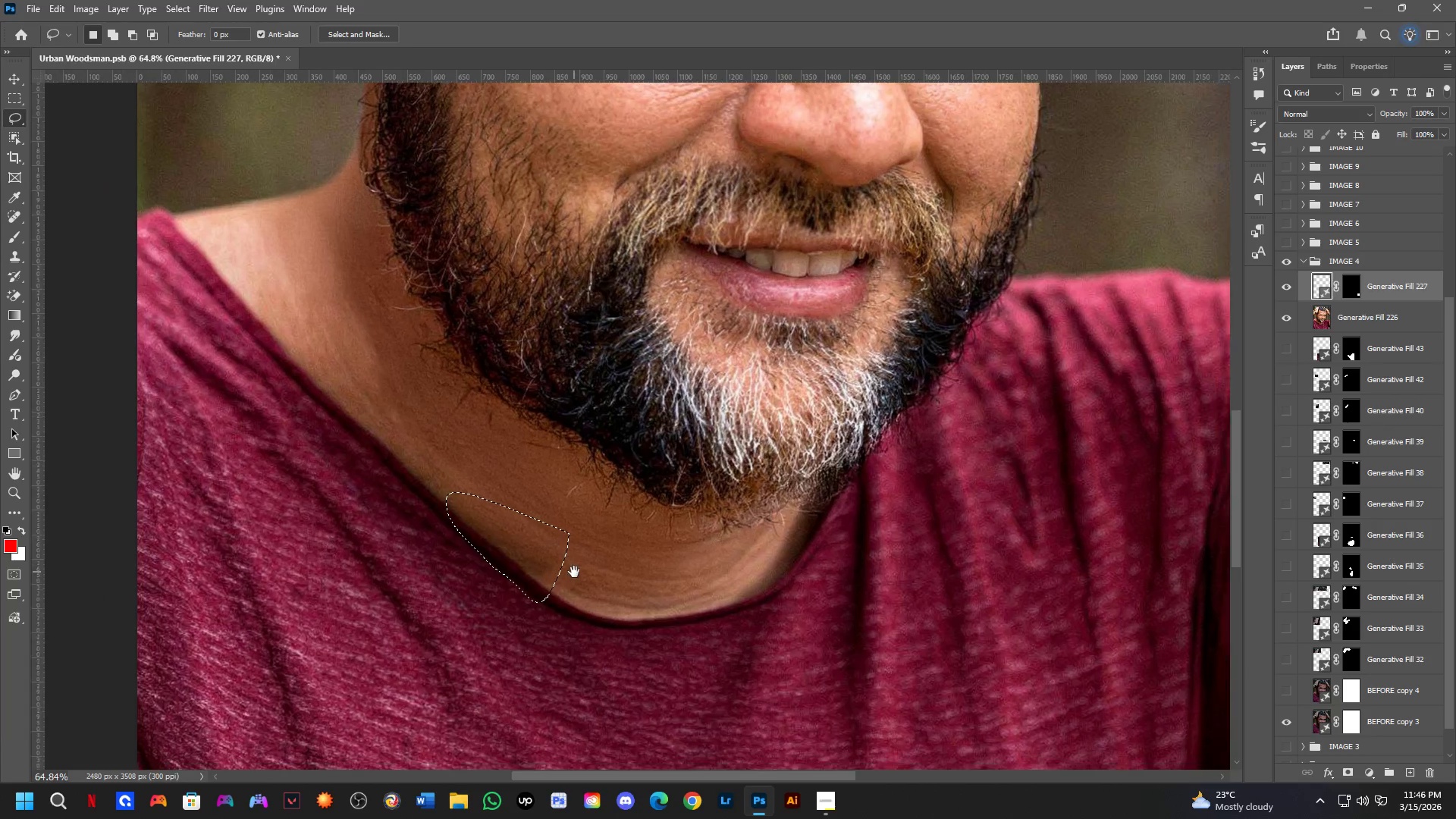 
scroll: coordinate [619, 555], scroll_direction: down, amount: 2.0
 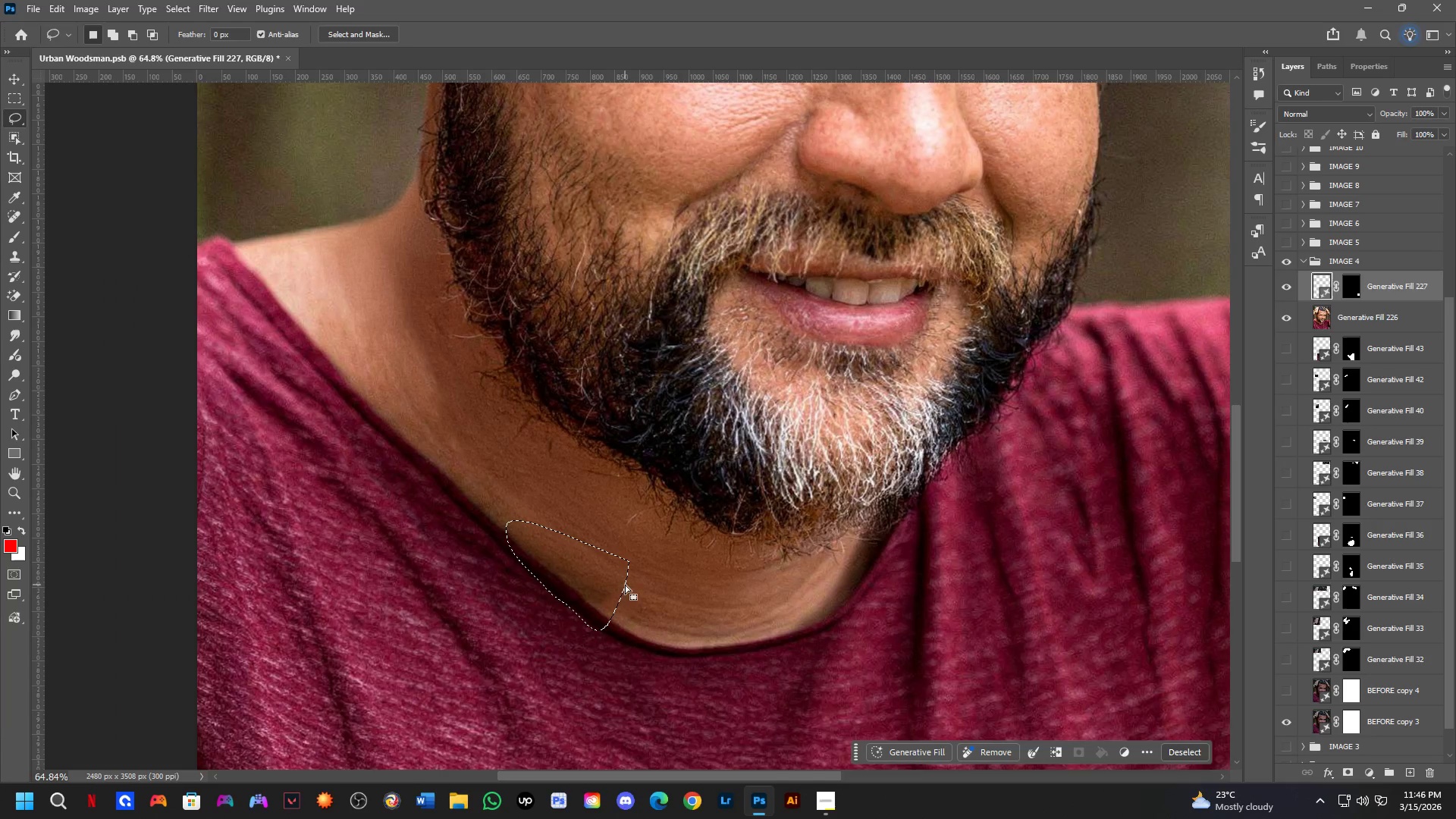 
hold_key(key=Space, duration=0.69)
 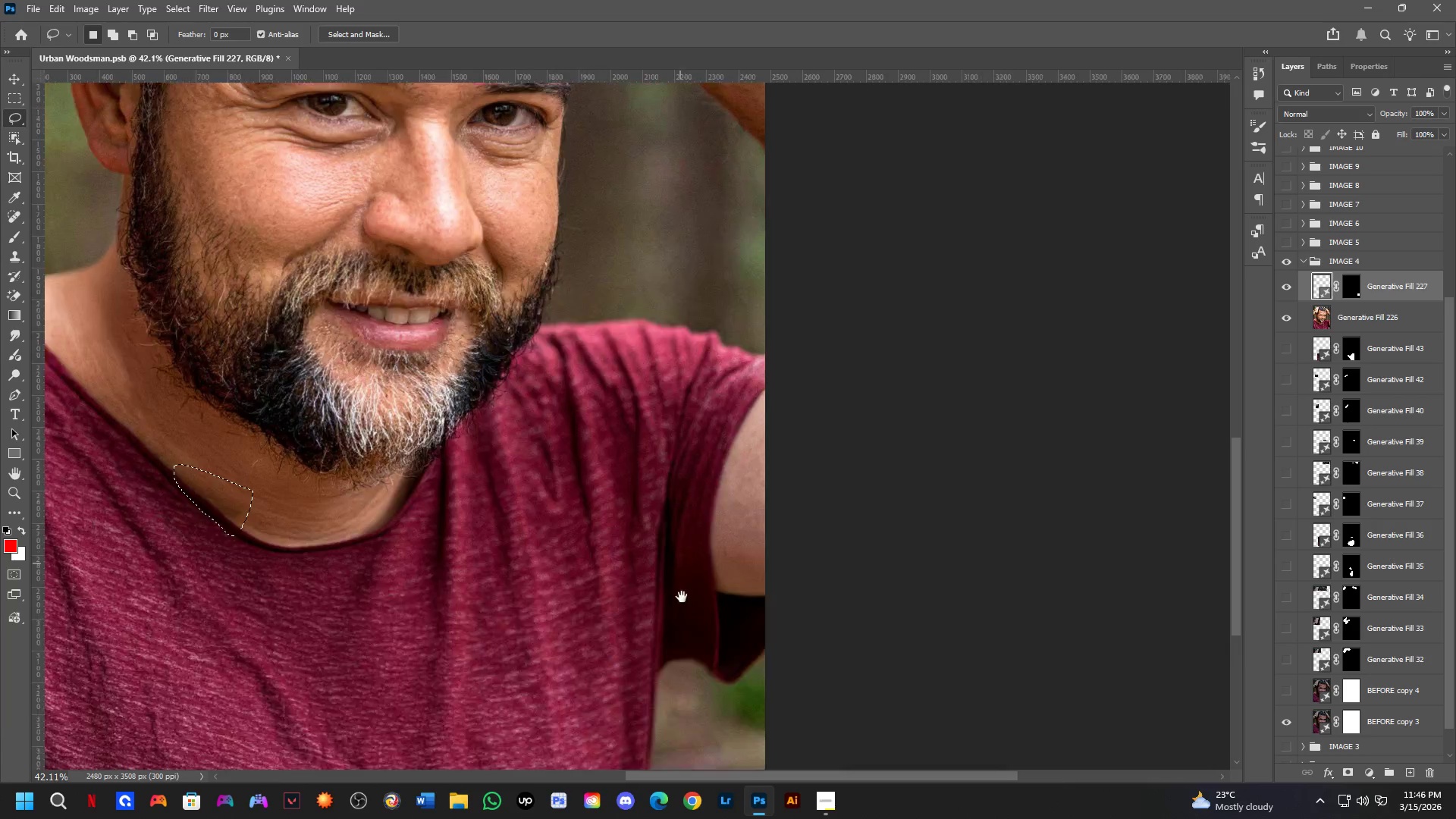 
left_click_drag(start_coordinate=[906, 524], to_coordinate=[544, 243])
 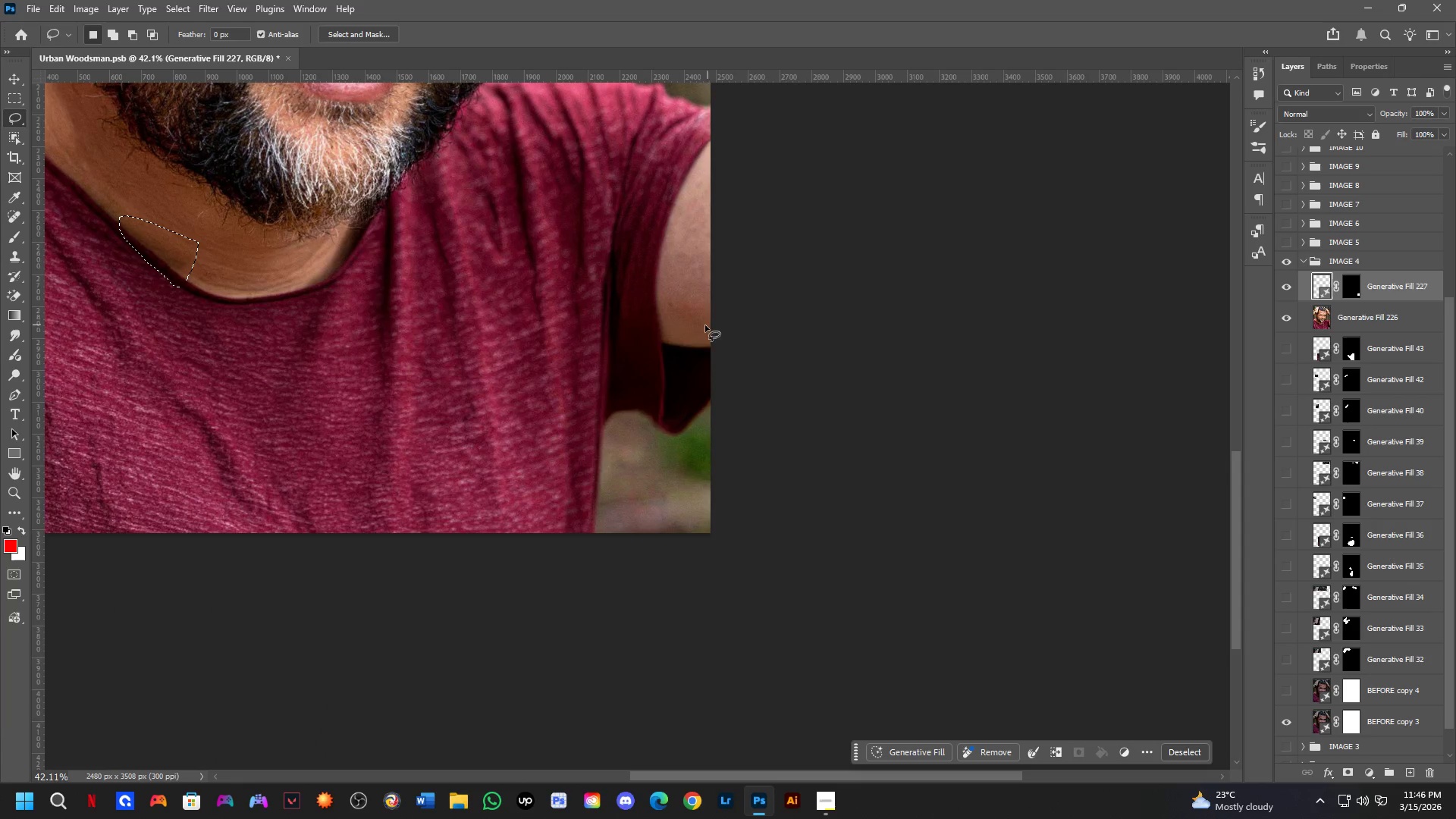 
scroll: coordinate [622, 541], scroll_direction: down, amount: 5.0
 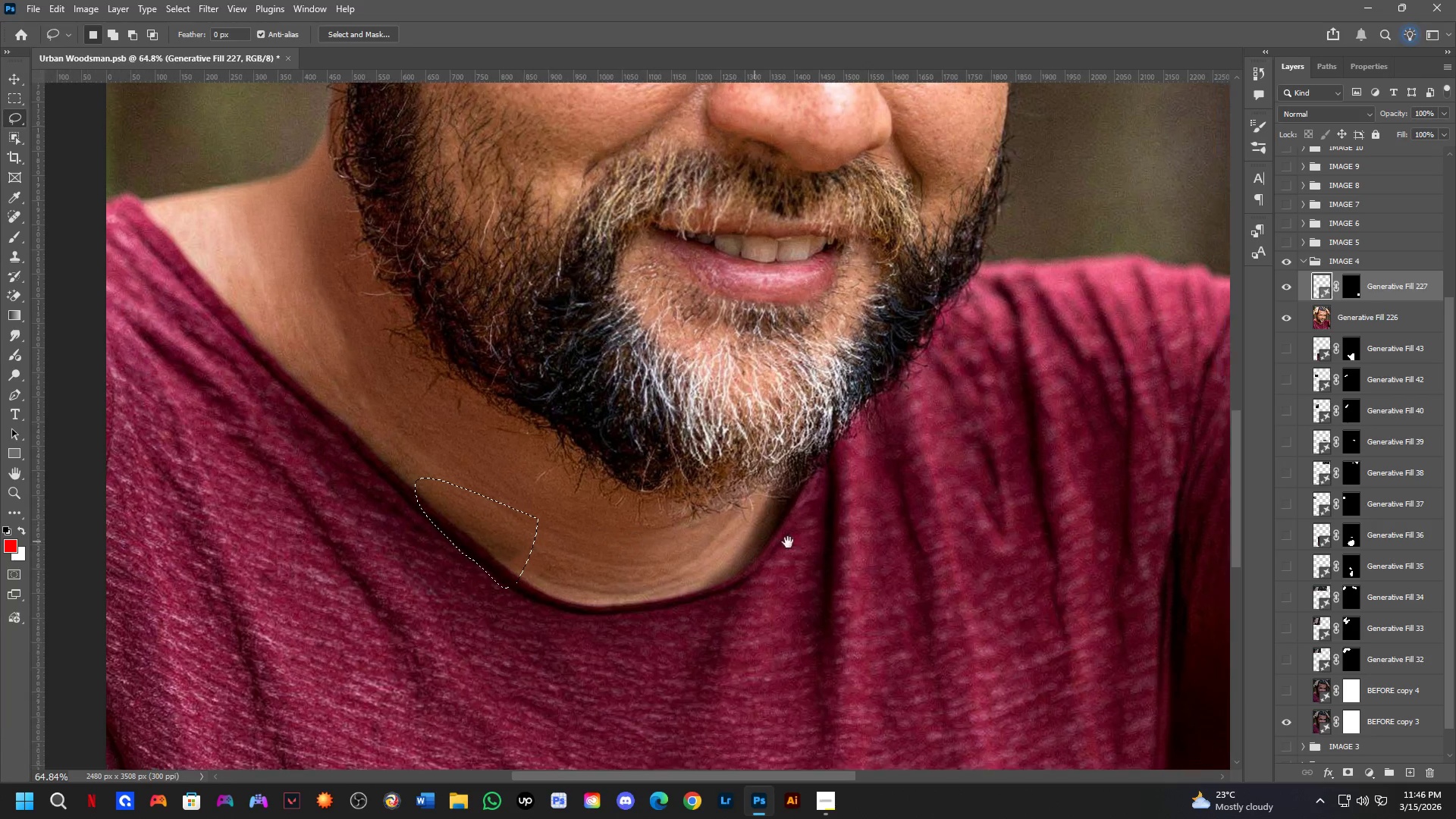 
hold_key(key=Space, duration=0.5)
 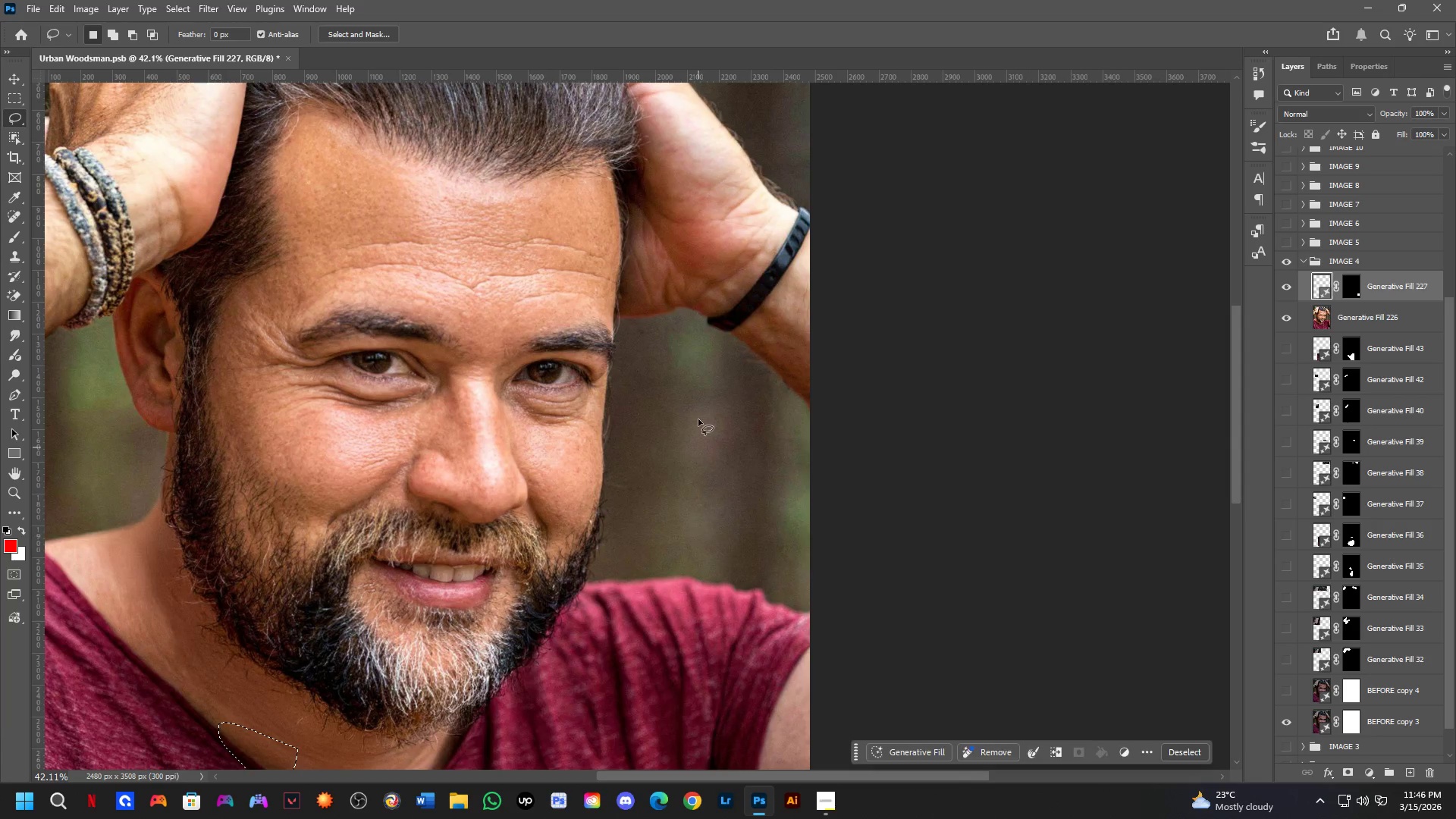 
left_click_drag(start_coordinate=[624, 297], to_coordinate=[684, 612])
 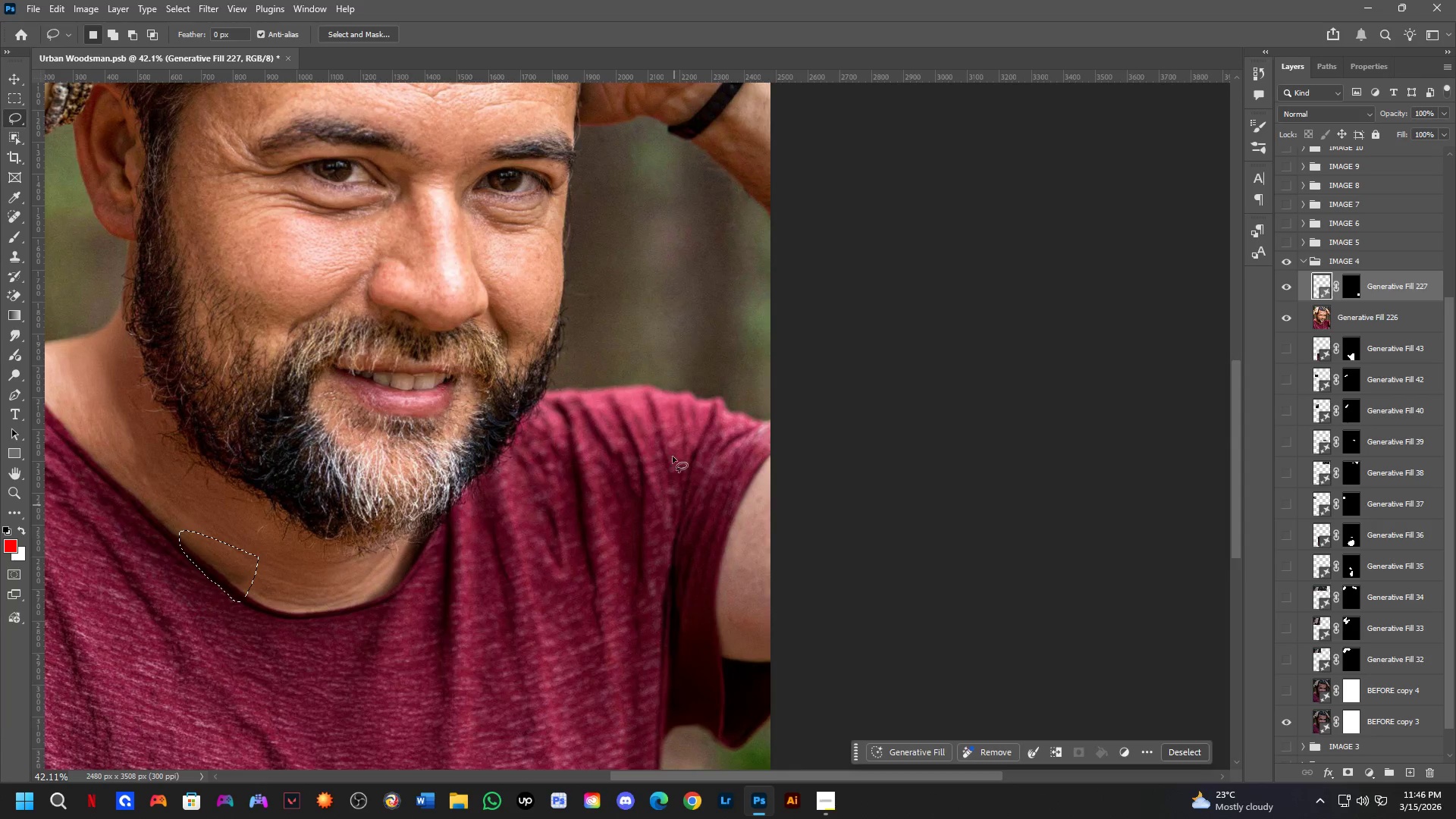 
hold_key(key=Space, duration=0.47)
 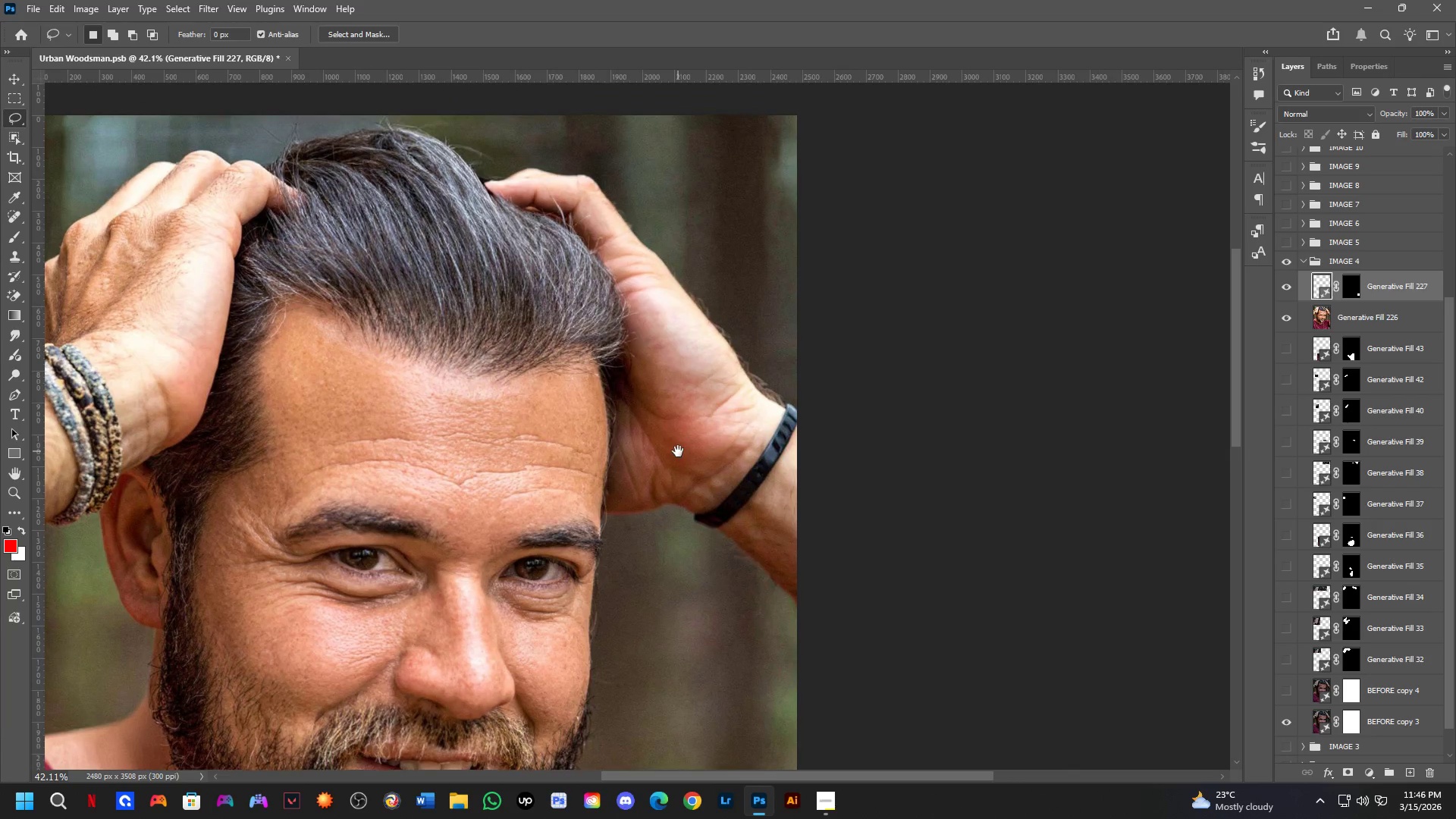 
left_click_drag(start_coordinate=[664, 344], to_coordinate=[703, 536])
 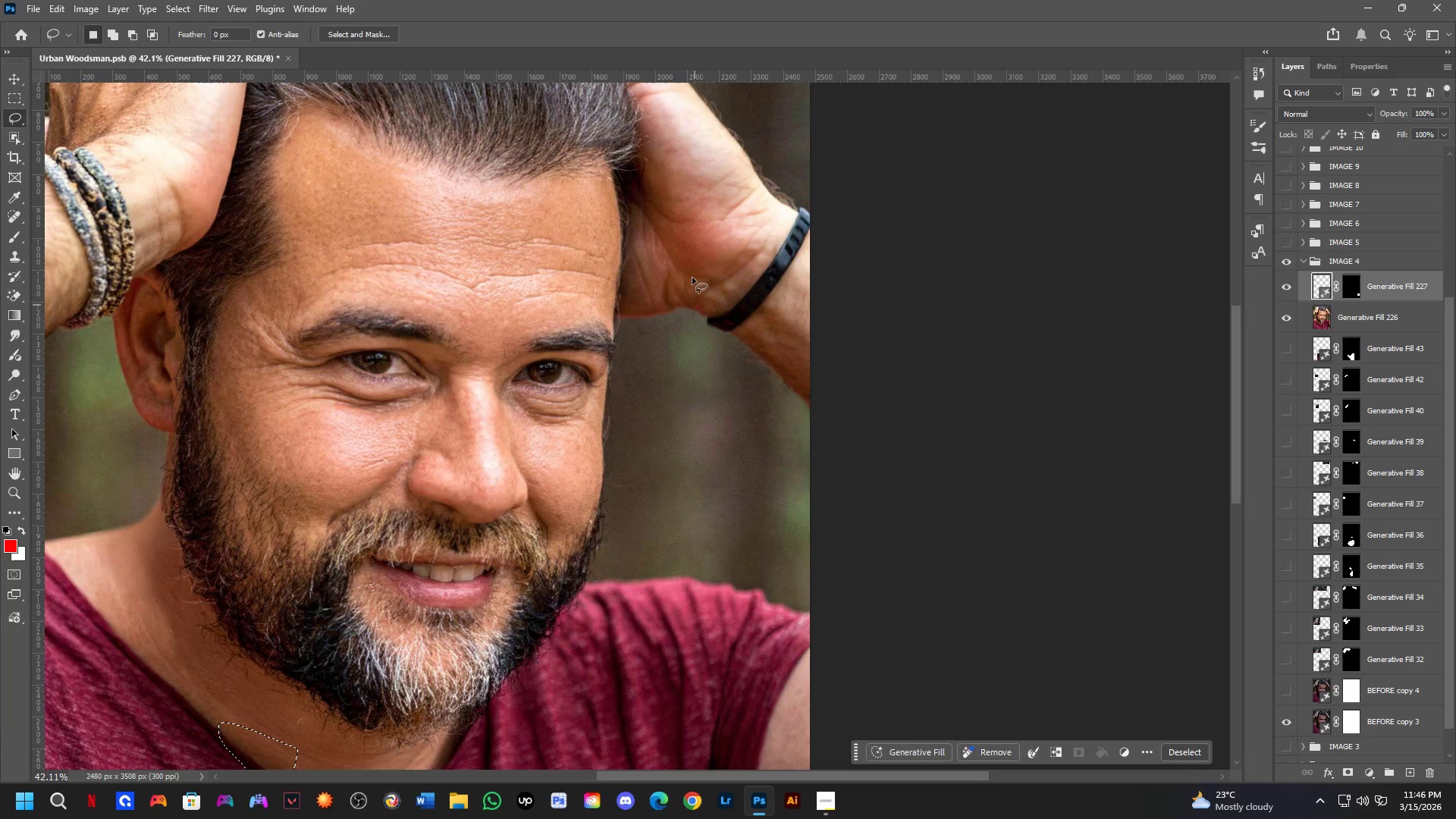 
hold_key(key=Space, duration=1.5)
 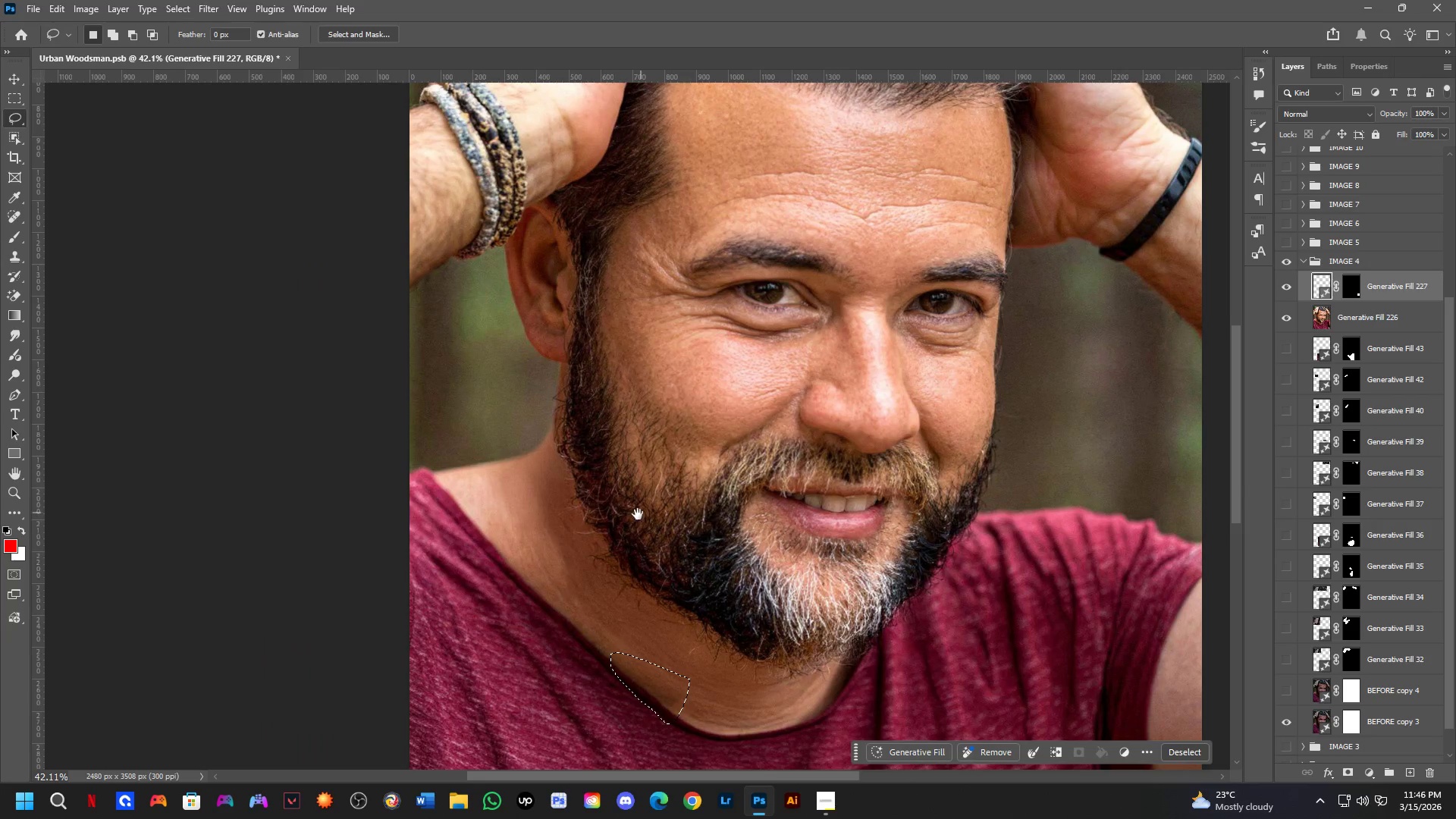 
left_click_drag(start_coordinate=[691, 255], to_coordinate=[678, 451])
 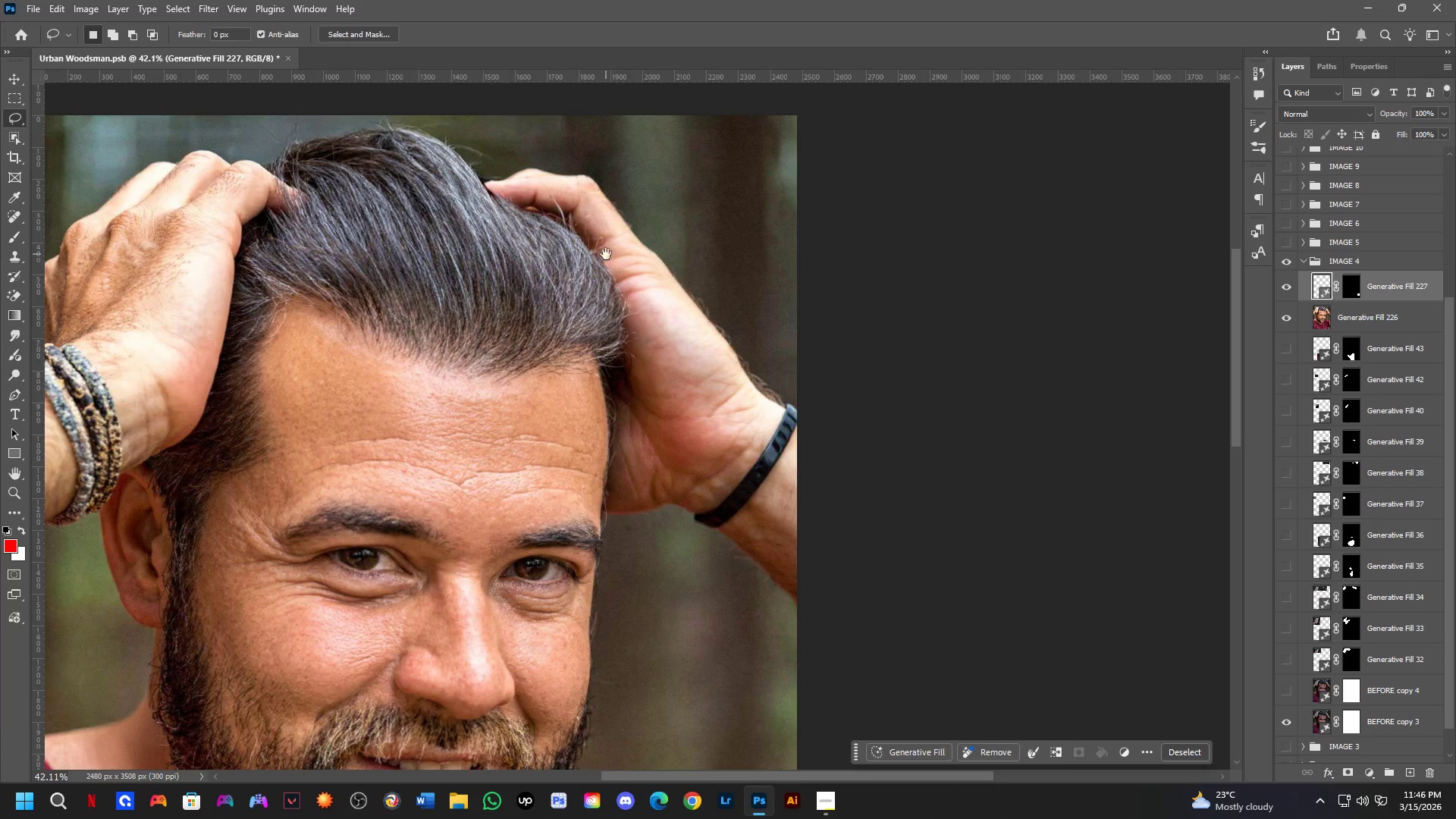 
left_click_drag(start_coordinate=[606, 254], to_coordinate=[621, 324])
 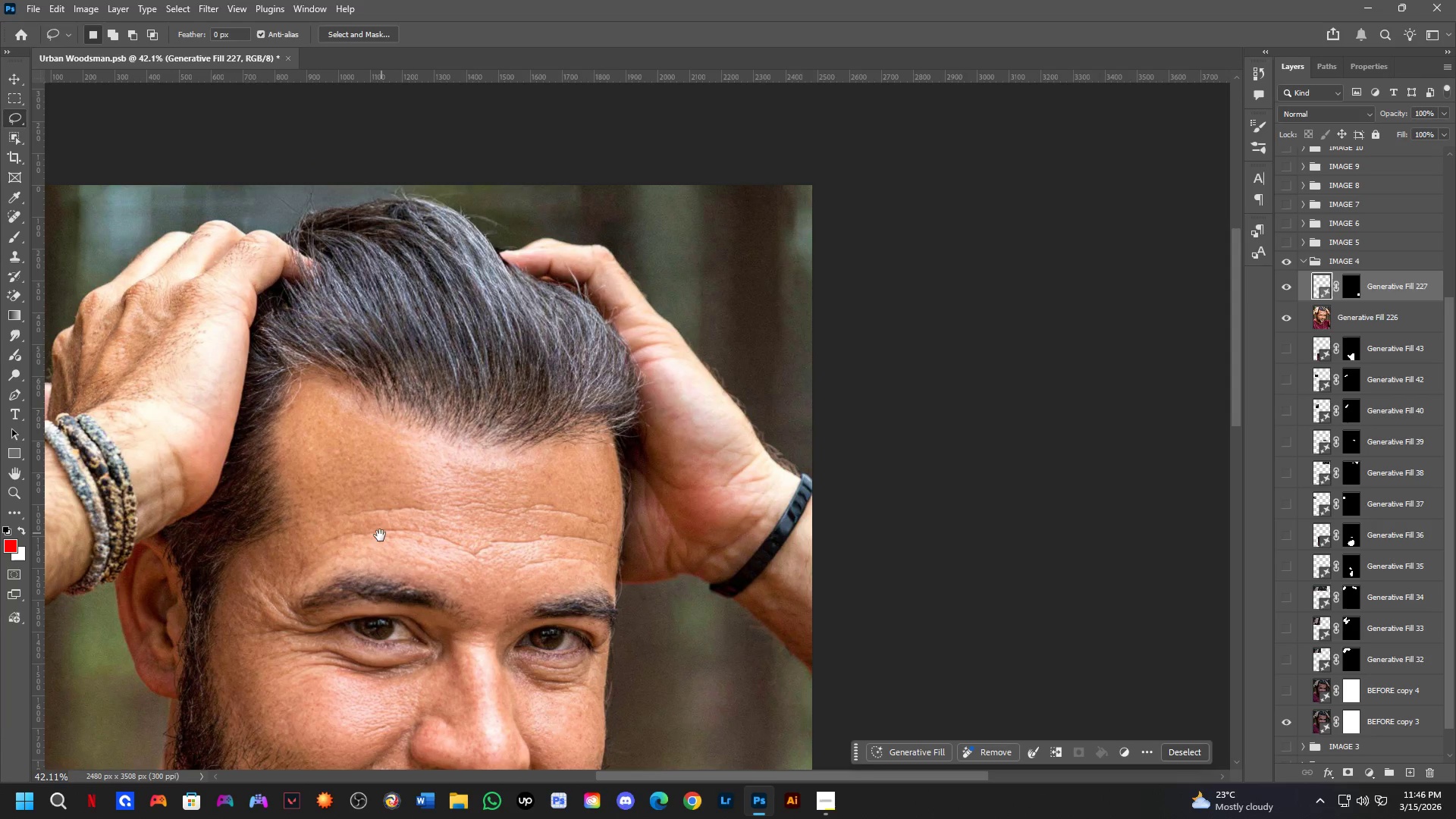 
hold_key(key=Space, duration=1.51)
 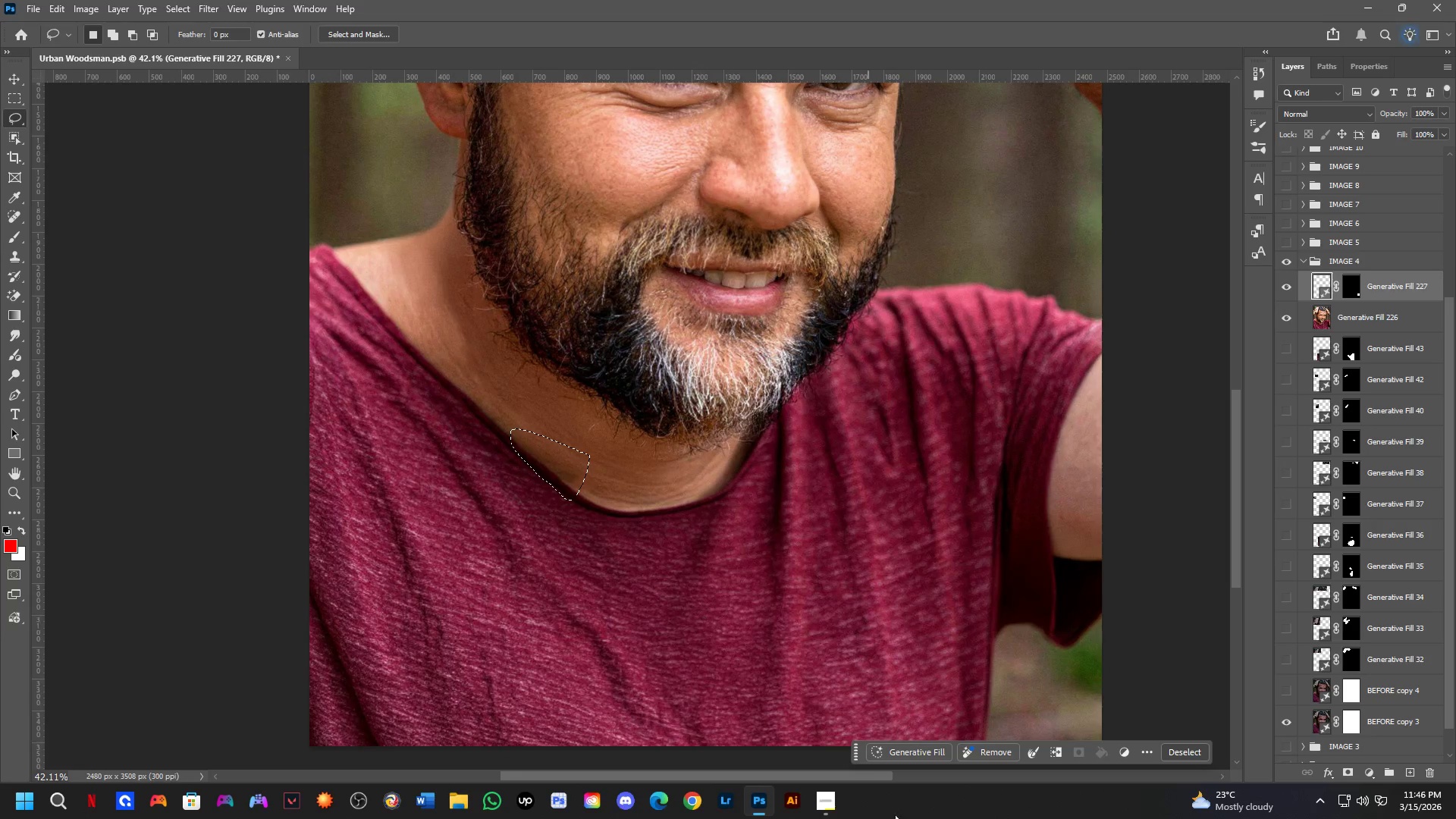 
left_click_drag(start_coordinate=[379, 538], to_coordinate=[769, 202])
 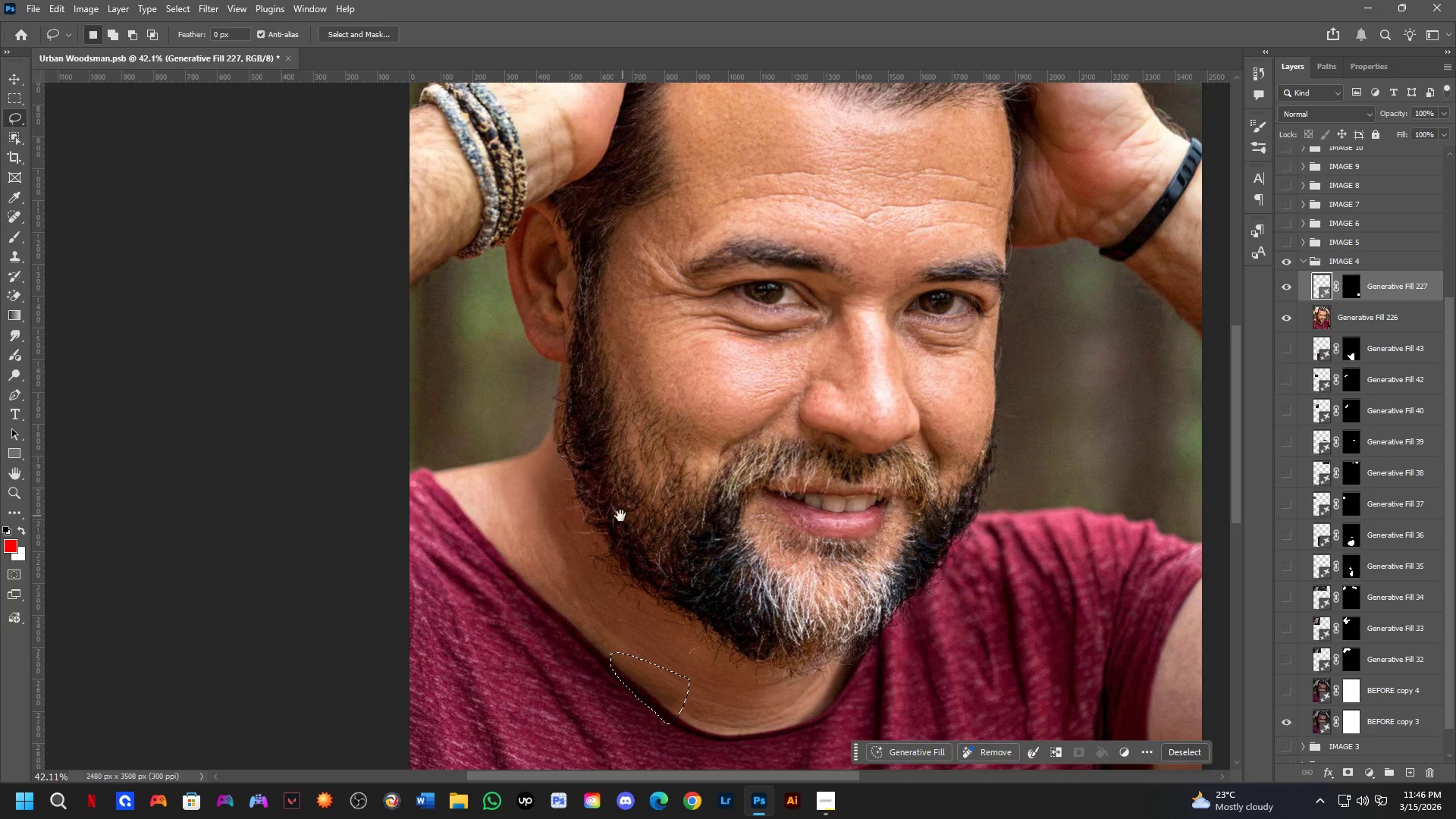 
left_click_drag(start_coordinate=[620, 515], to_coordinate=[576, 298])
 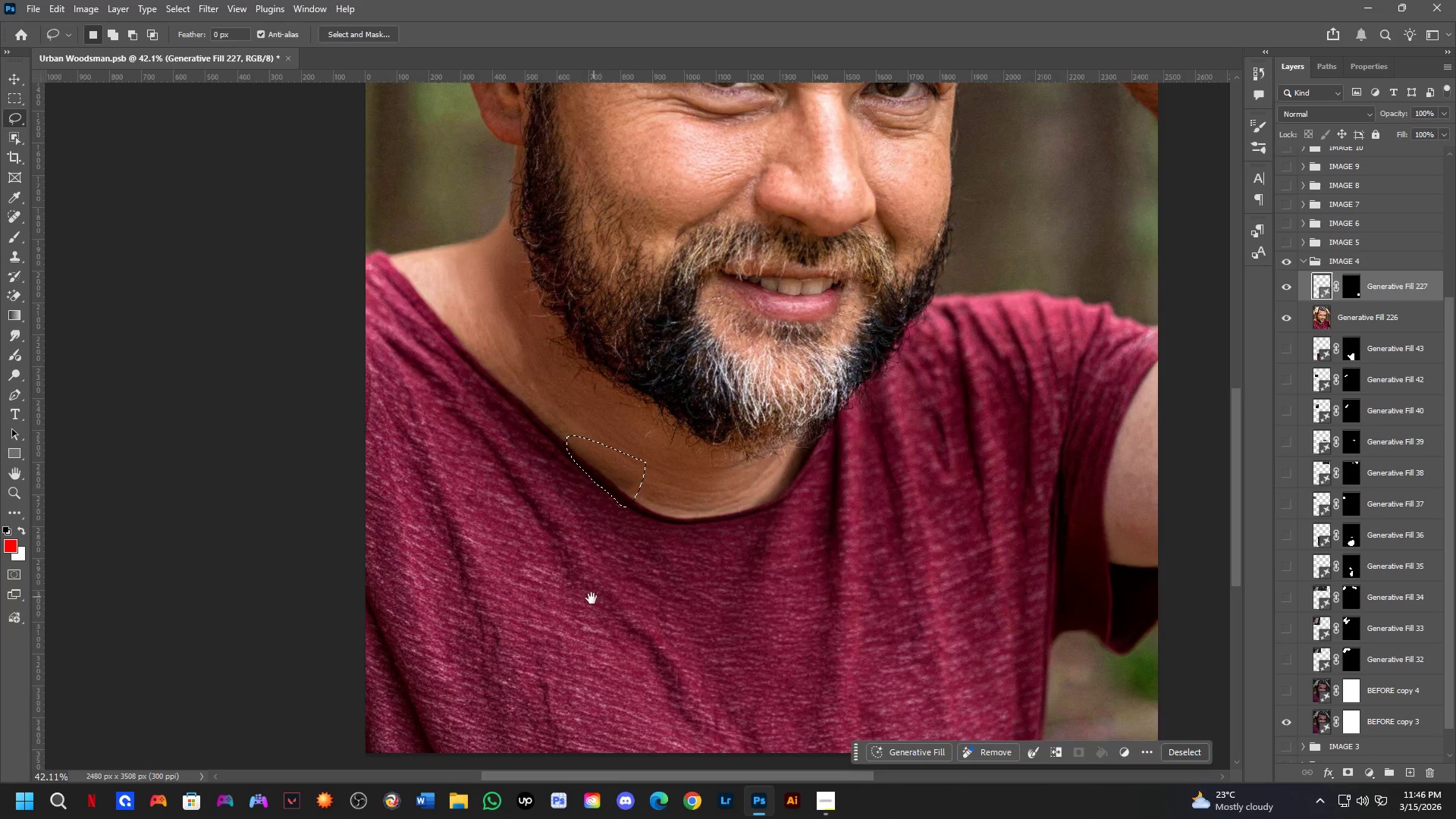 
left_click_drag(start_coordinate=[591, 598], to_coordinate=[535, 592])
 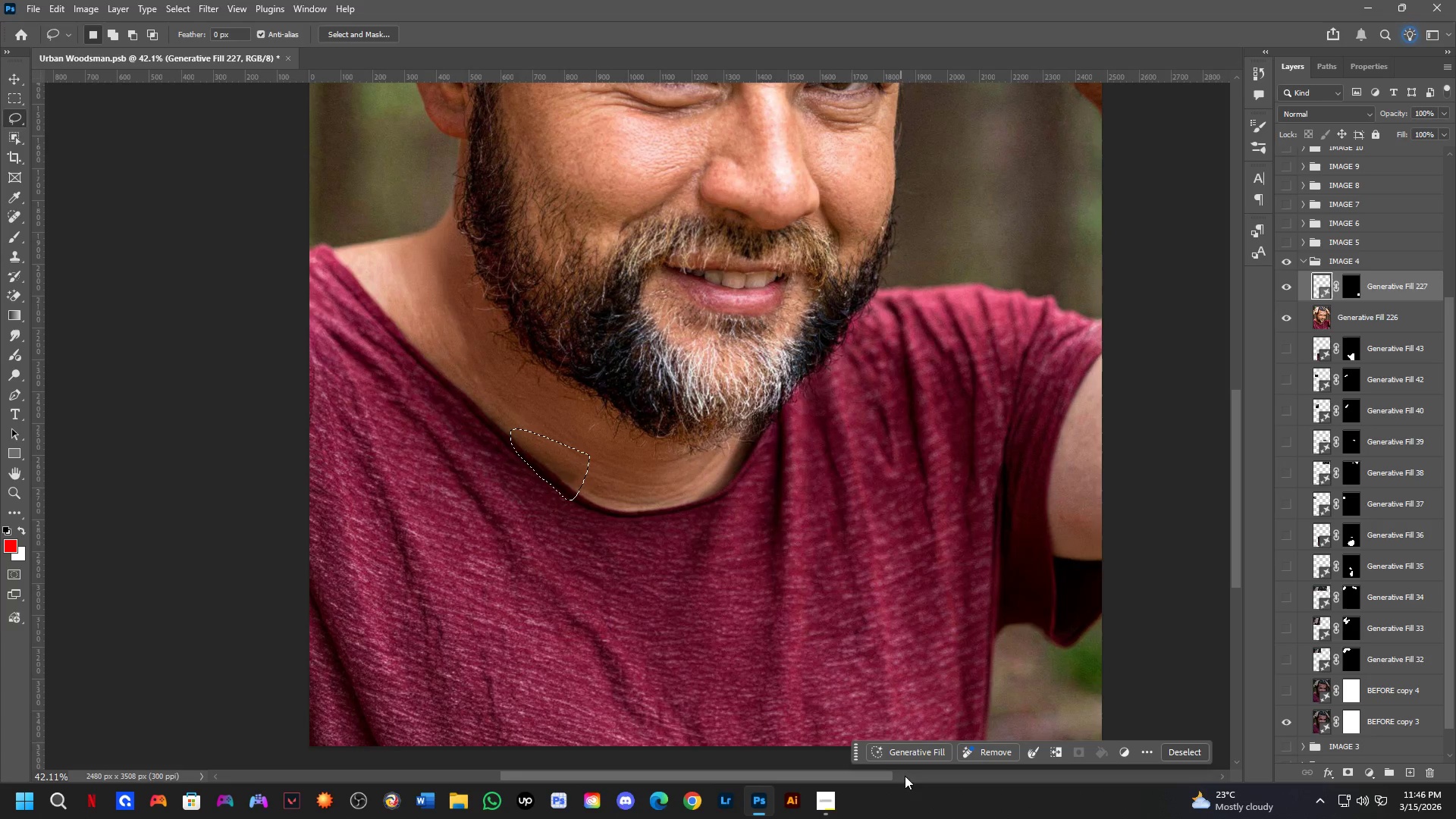 
hold_key(key=Space, duration=0.36)
 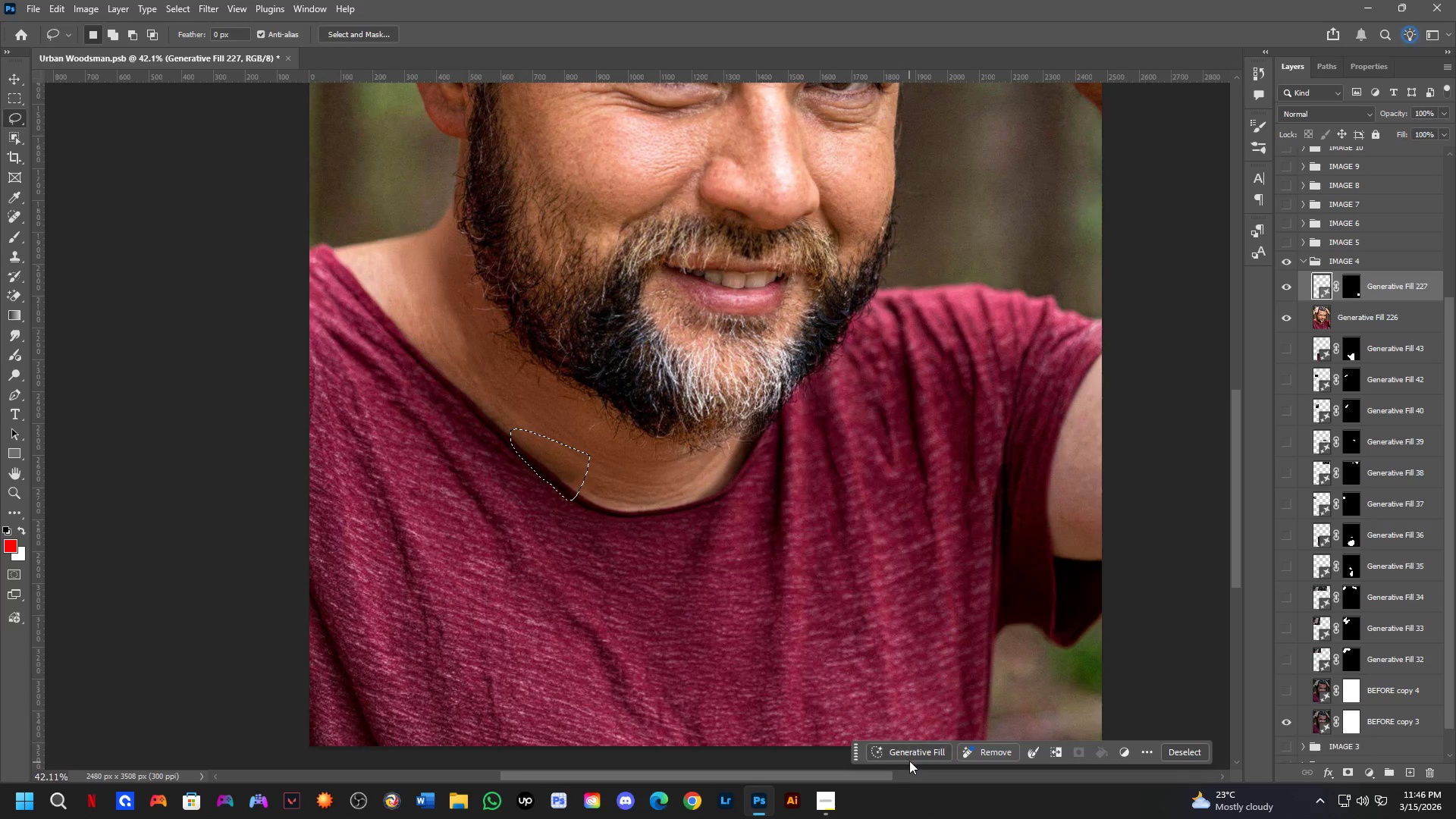 
left_click([909, 761])
 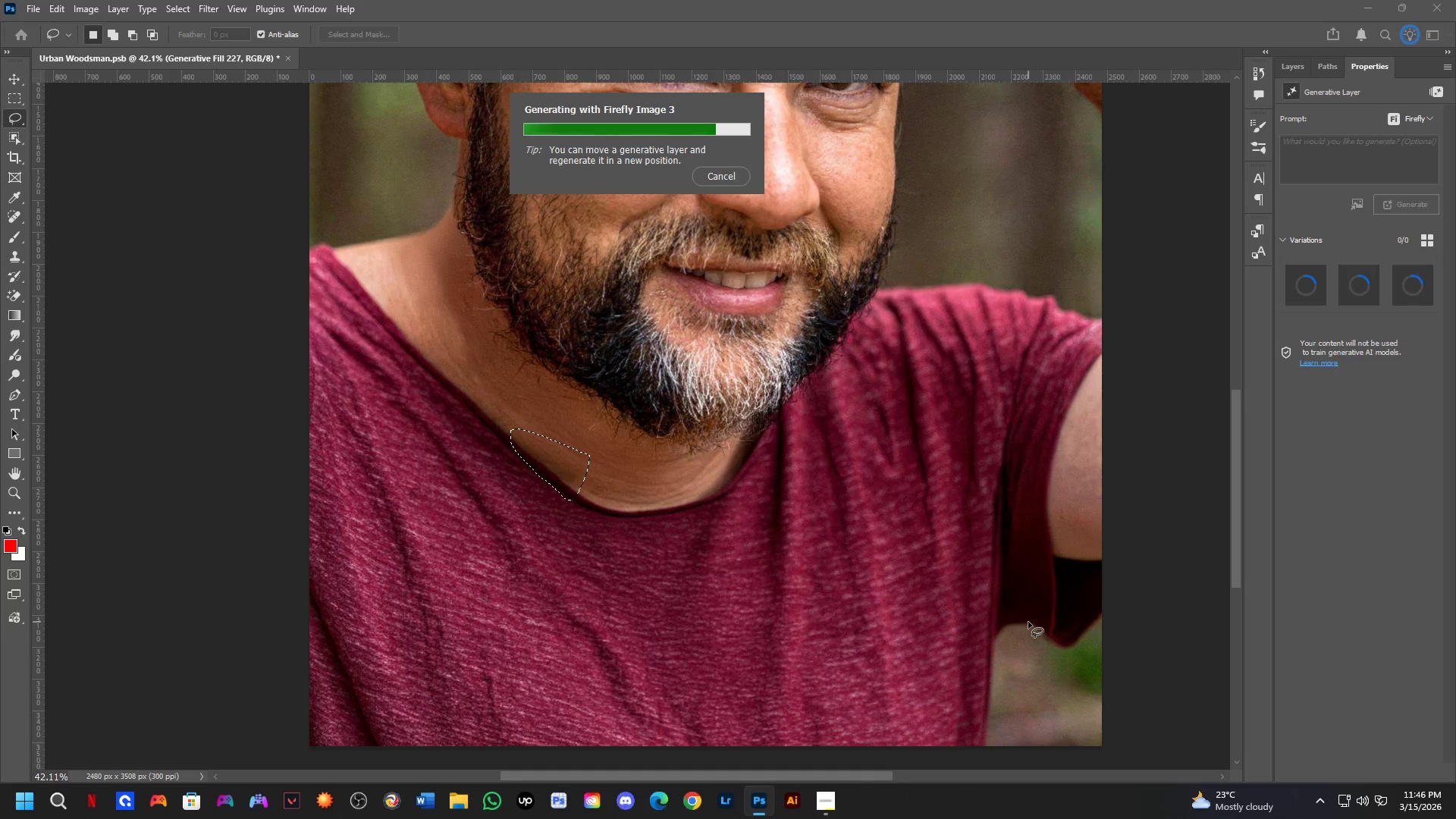 
wait(21.3)
 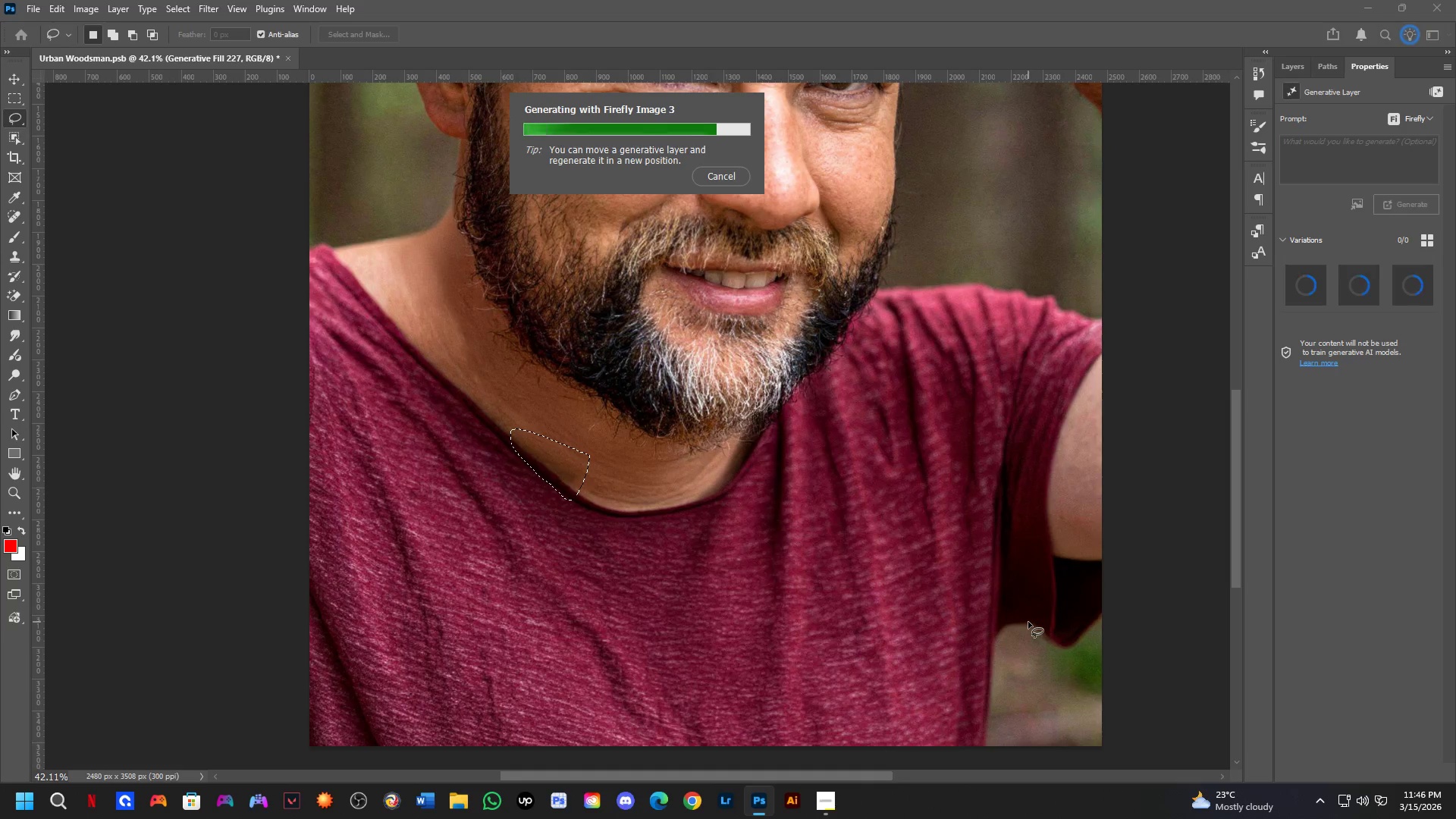 
key(Alt+Tab)
 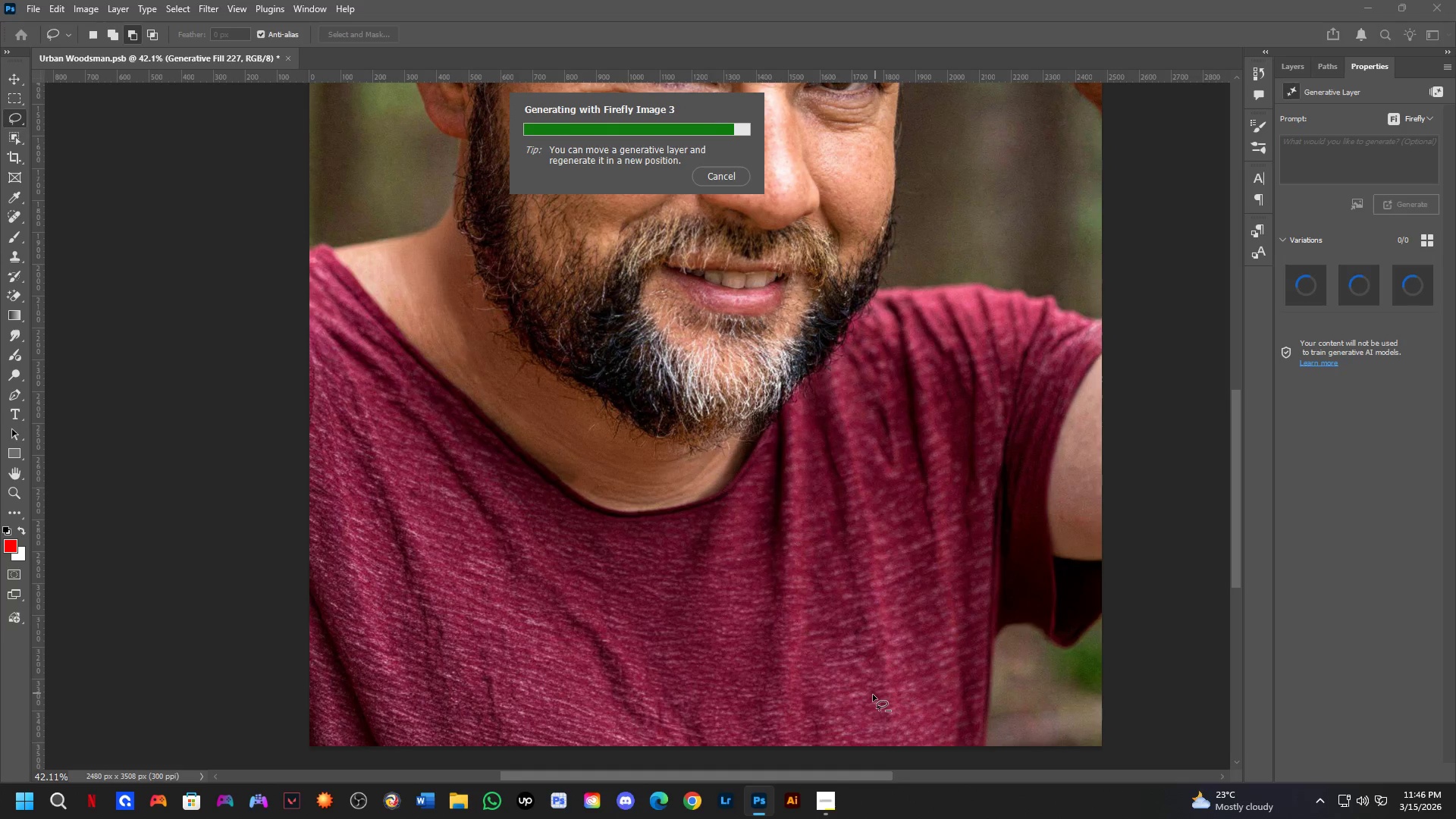 
key(Alt+Tab)
 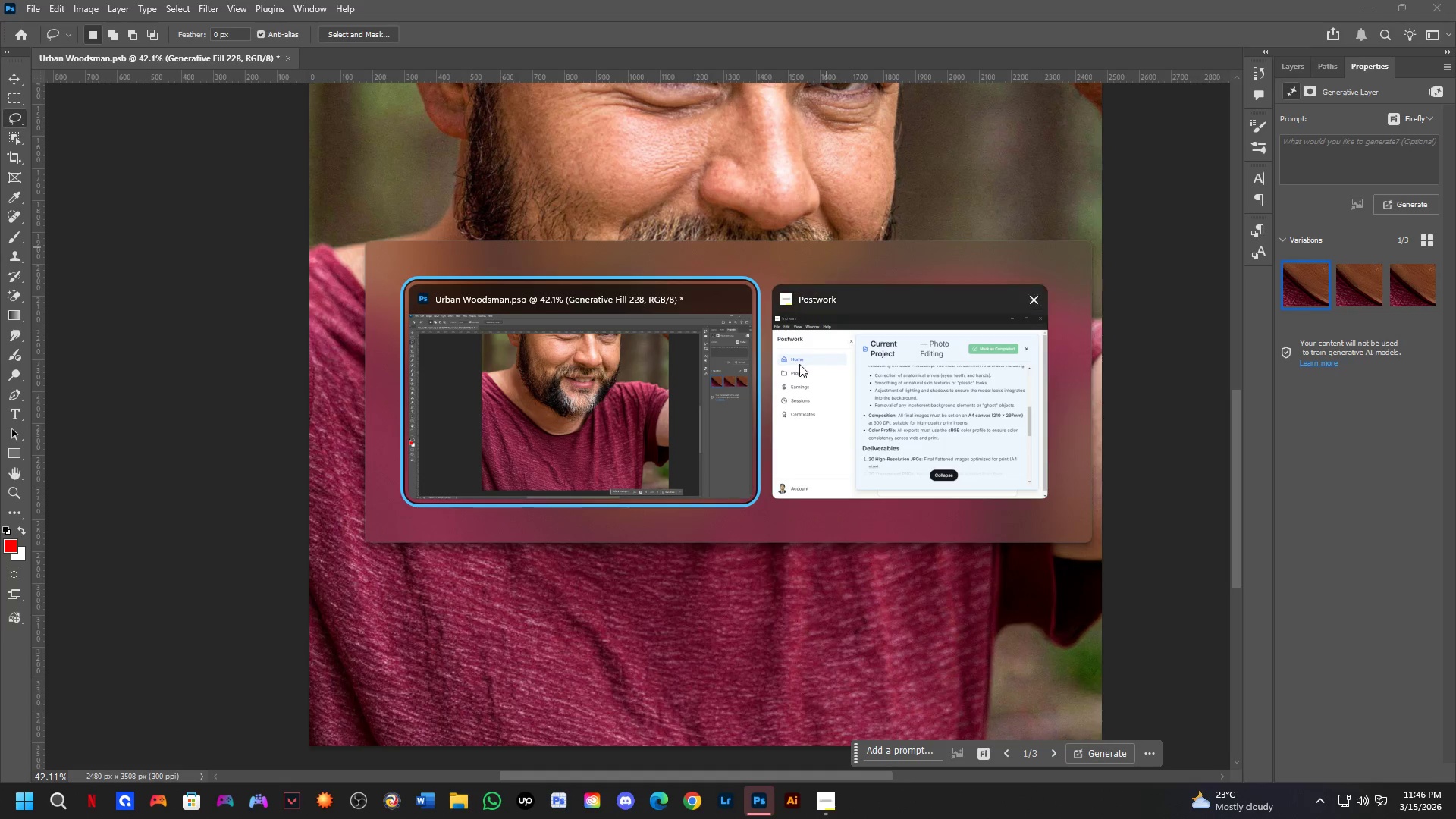 
left_click([587, 404])
 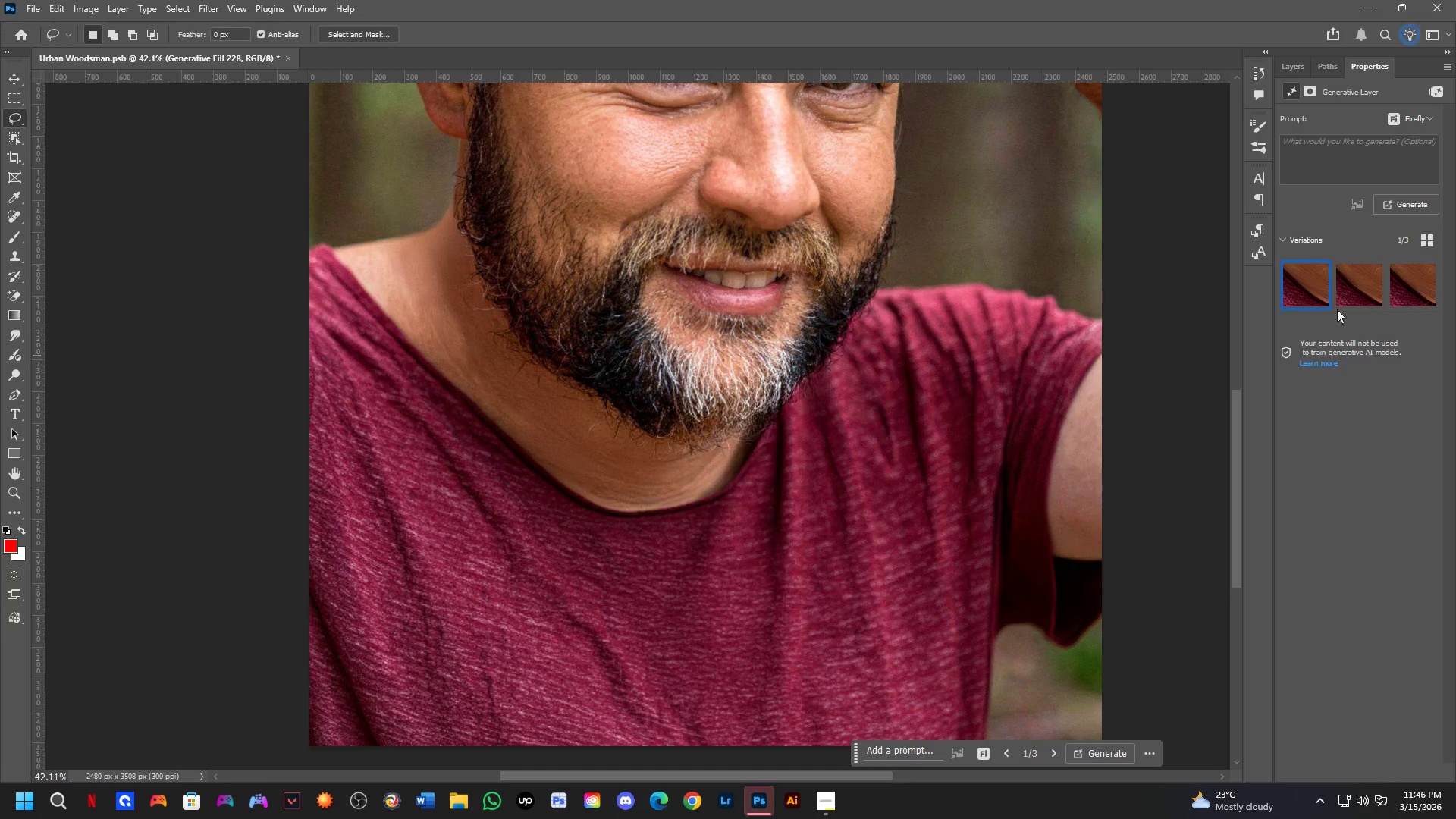 
left_click([1348, 299])
 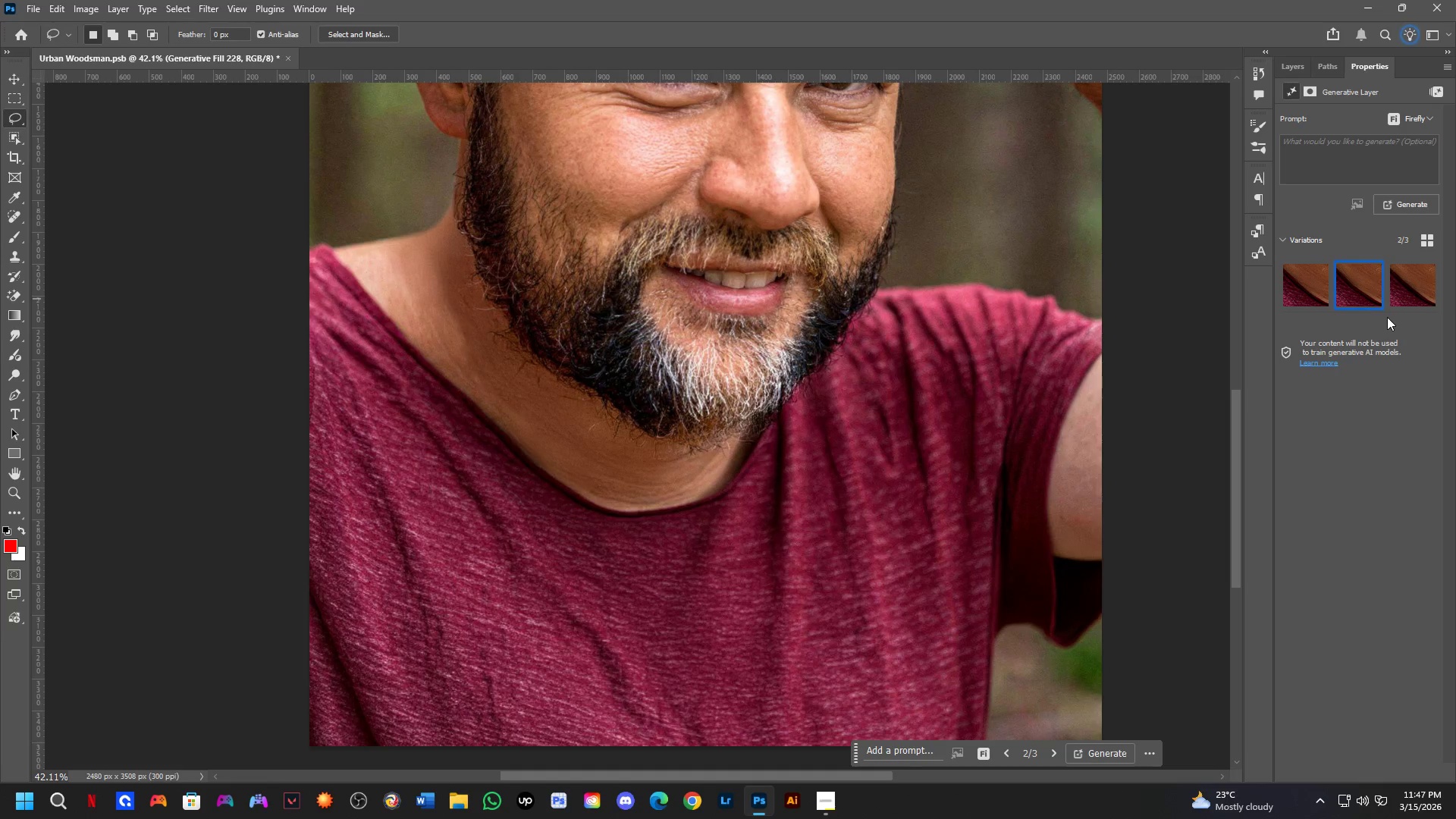 
left_click([1412, 290])
 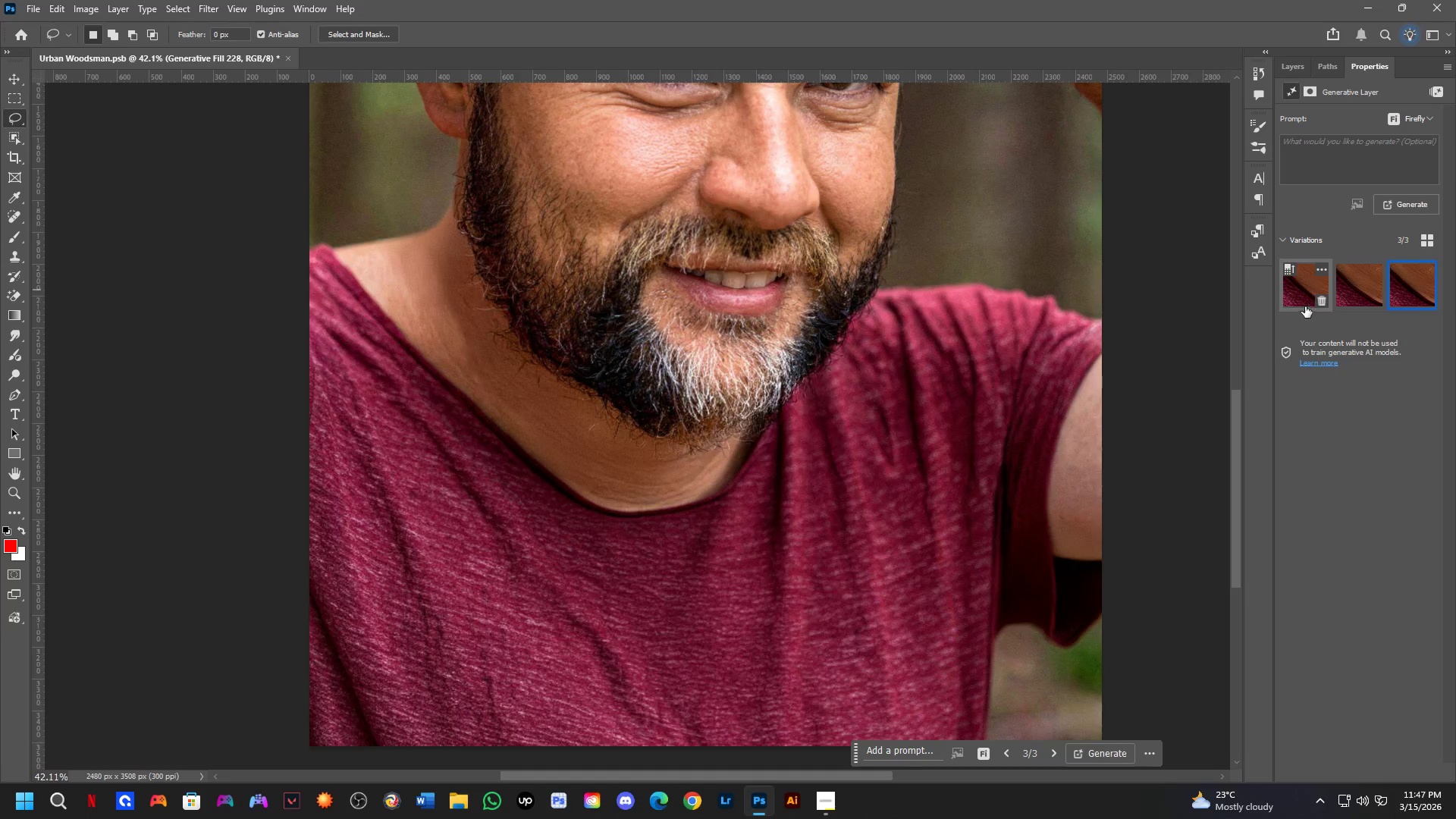 
left_click_drag(start_coordinate=[1291, 297], to_coordinate=[1286, 303])
 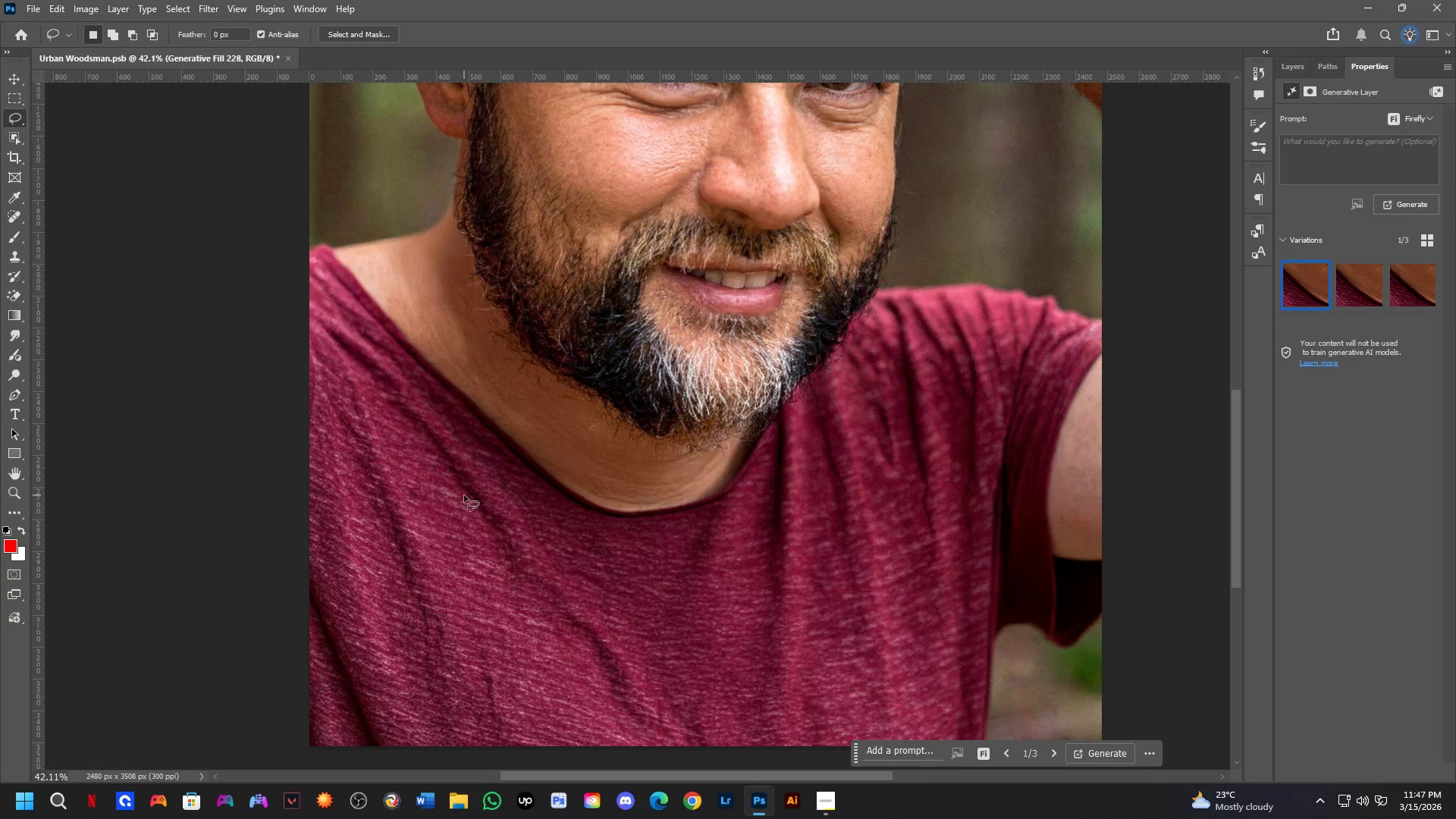 
hold_key(key=Space, duration=0.56)
 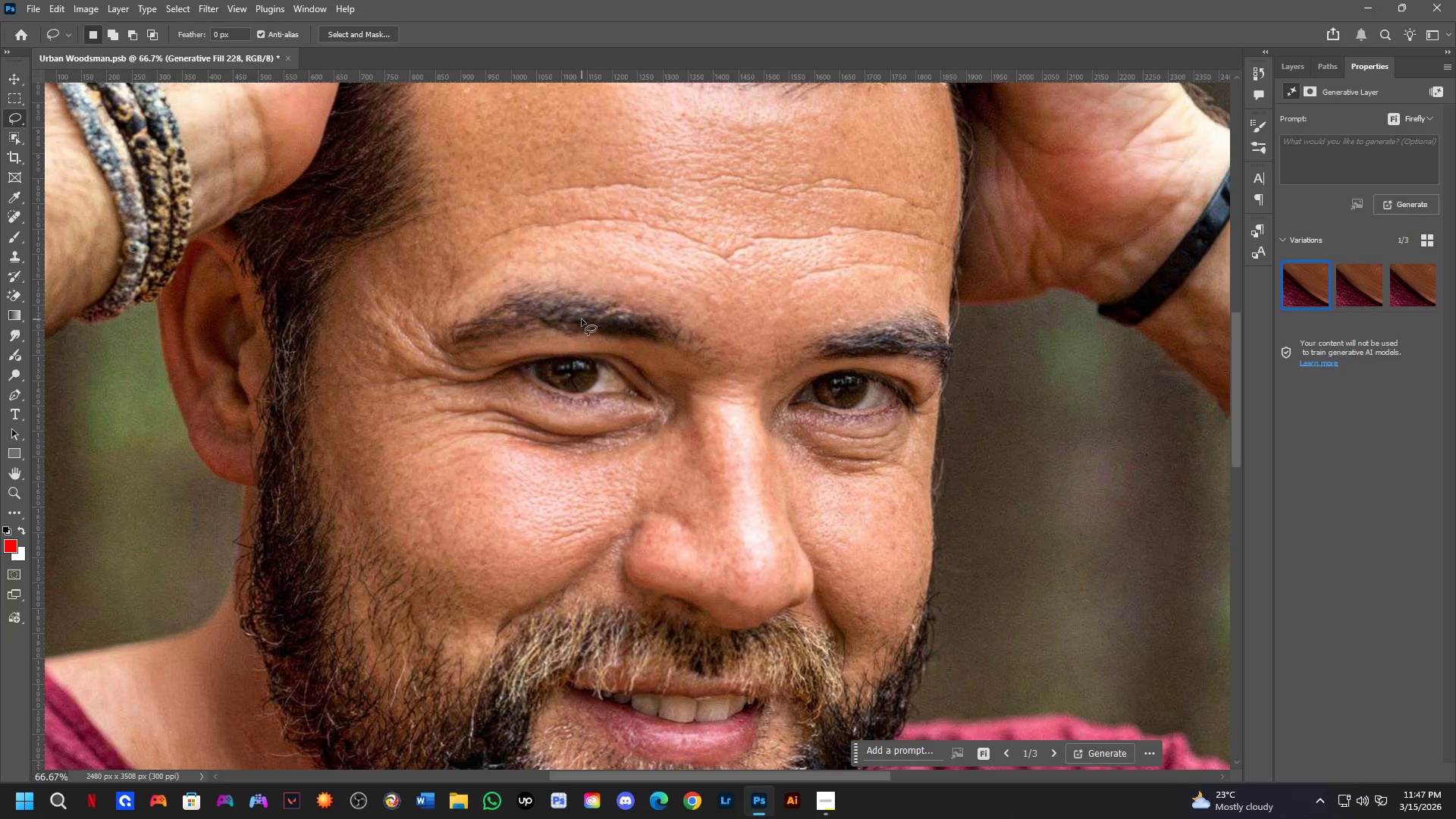 
left_click_drag(start_coordinate=[621, 312], to_coordinate=[596, 447])
 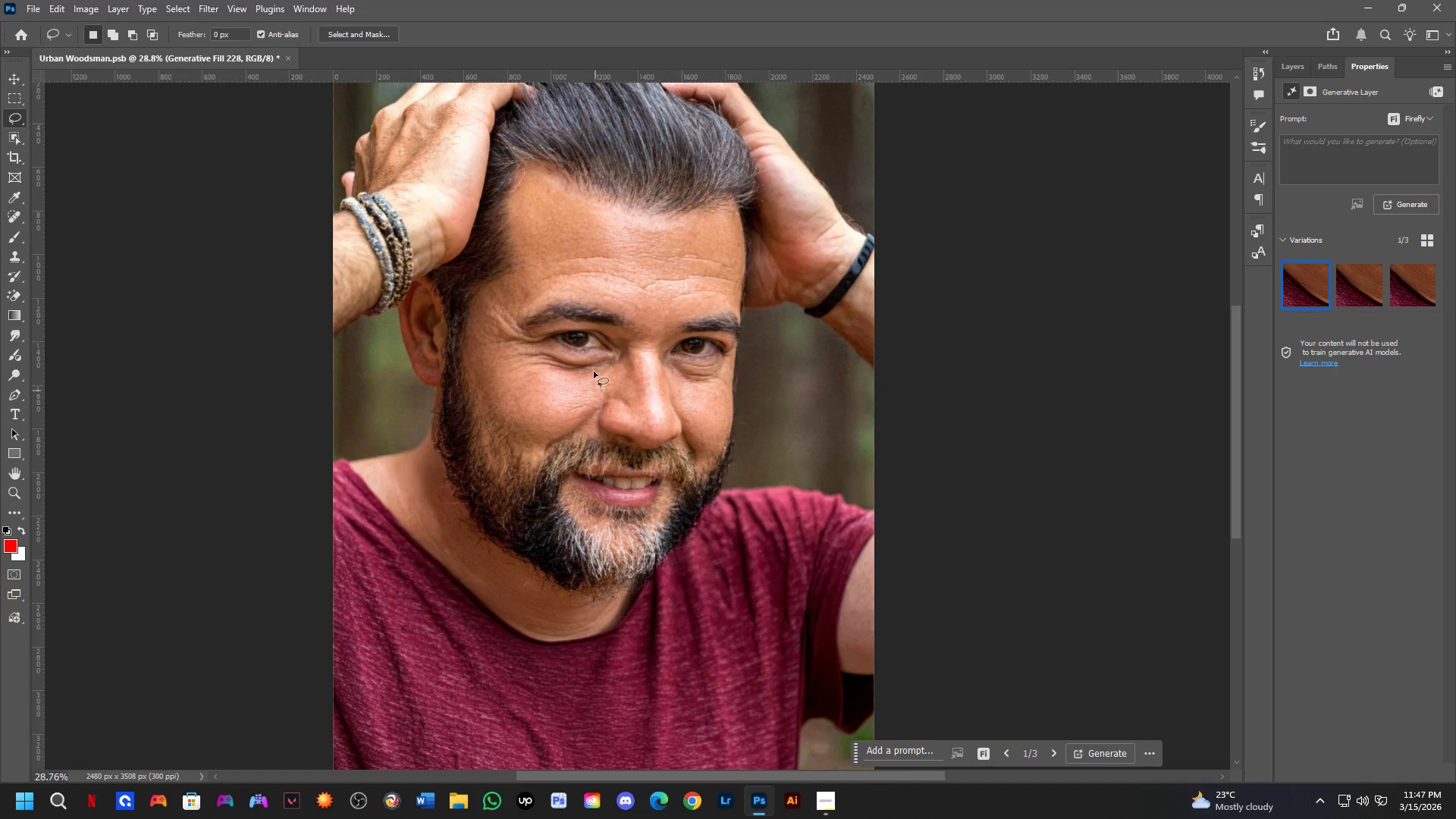 
scroll: coordinate [463, 495], scroll_direction: down, amount: 4.0
 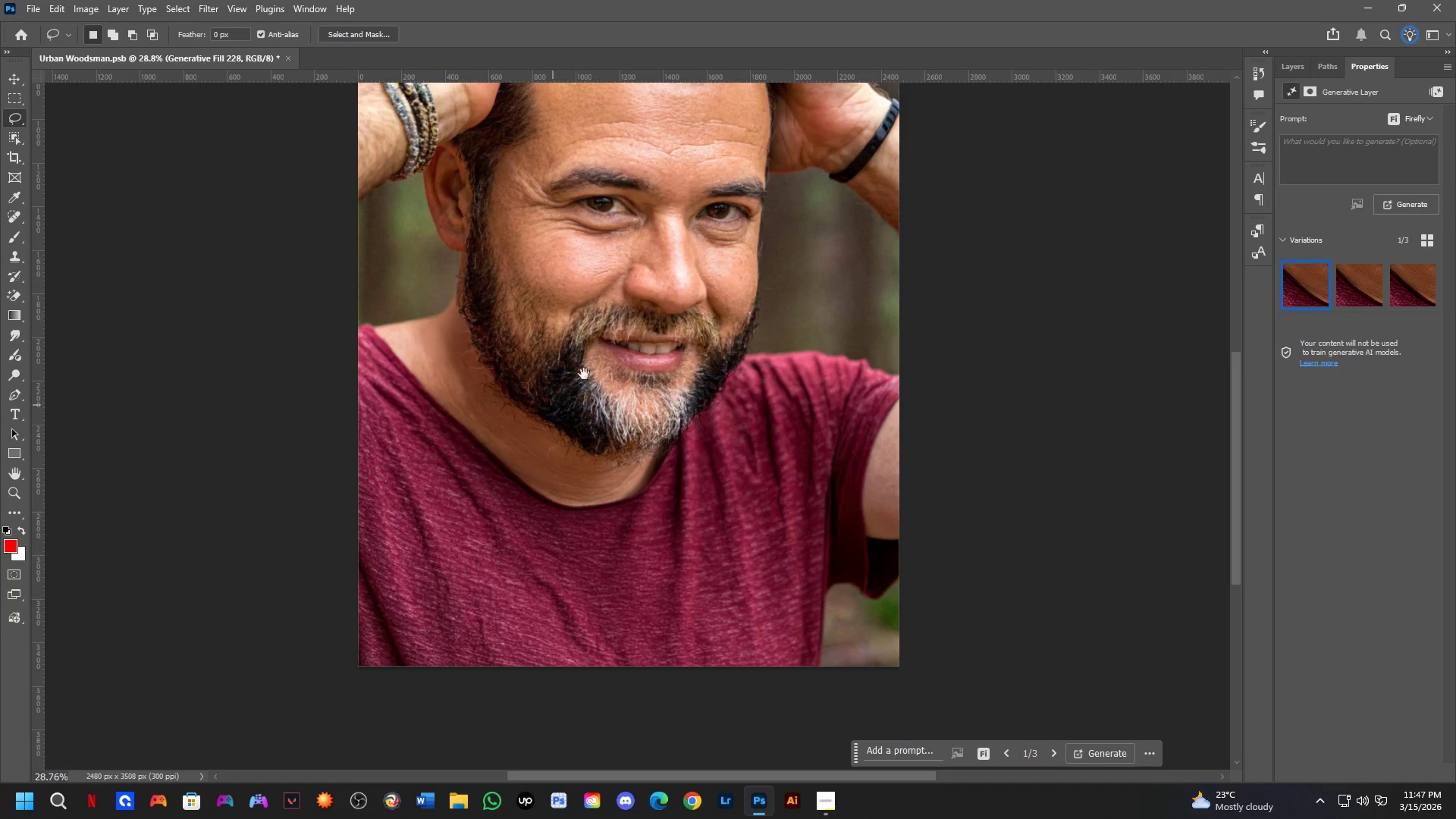 
key(Shift+ShiftLeft)
 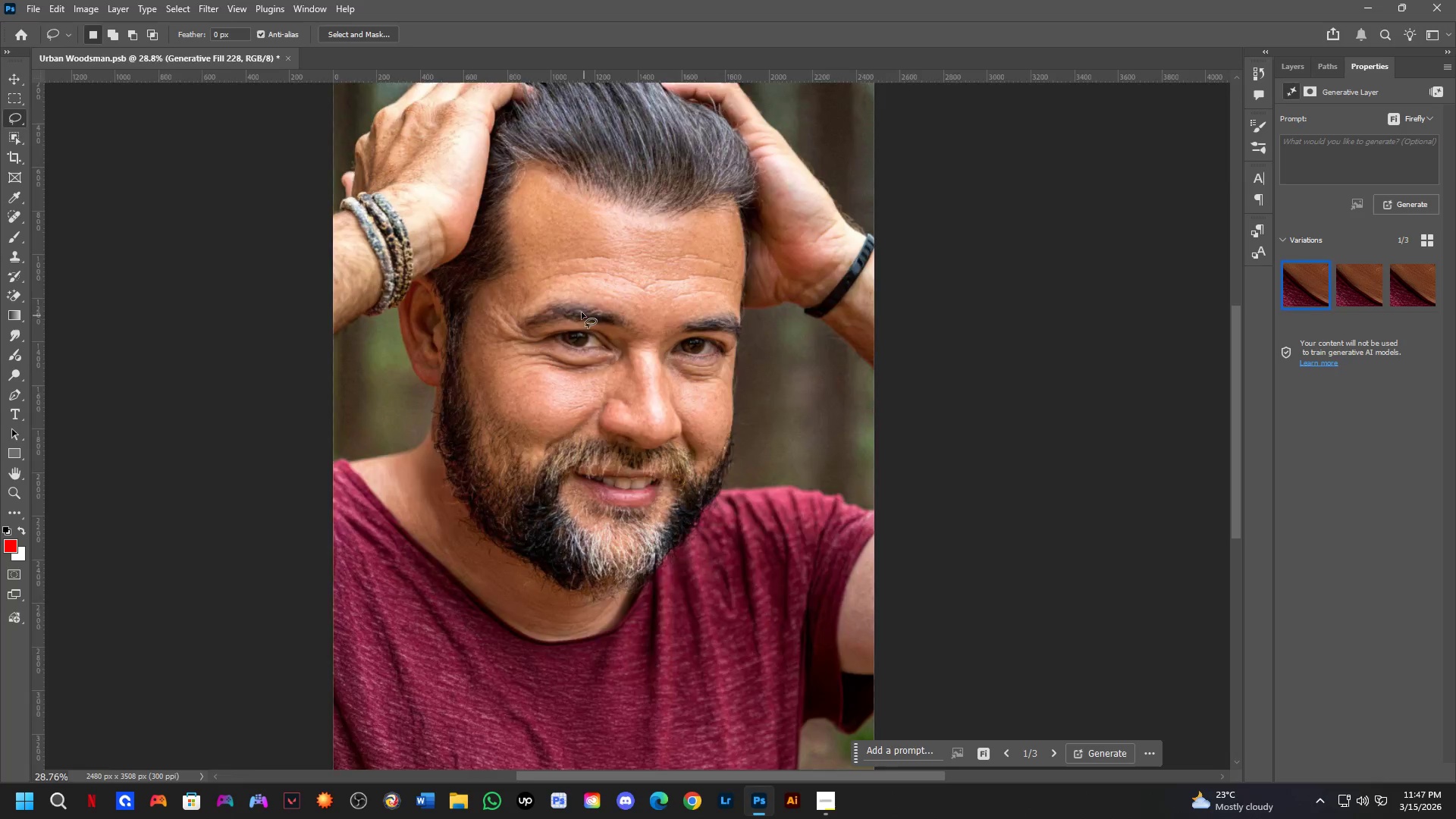 
scroll: coordinate [582, 312], scroll_direction: up, amount: 3.0
 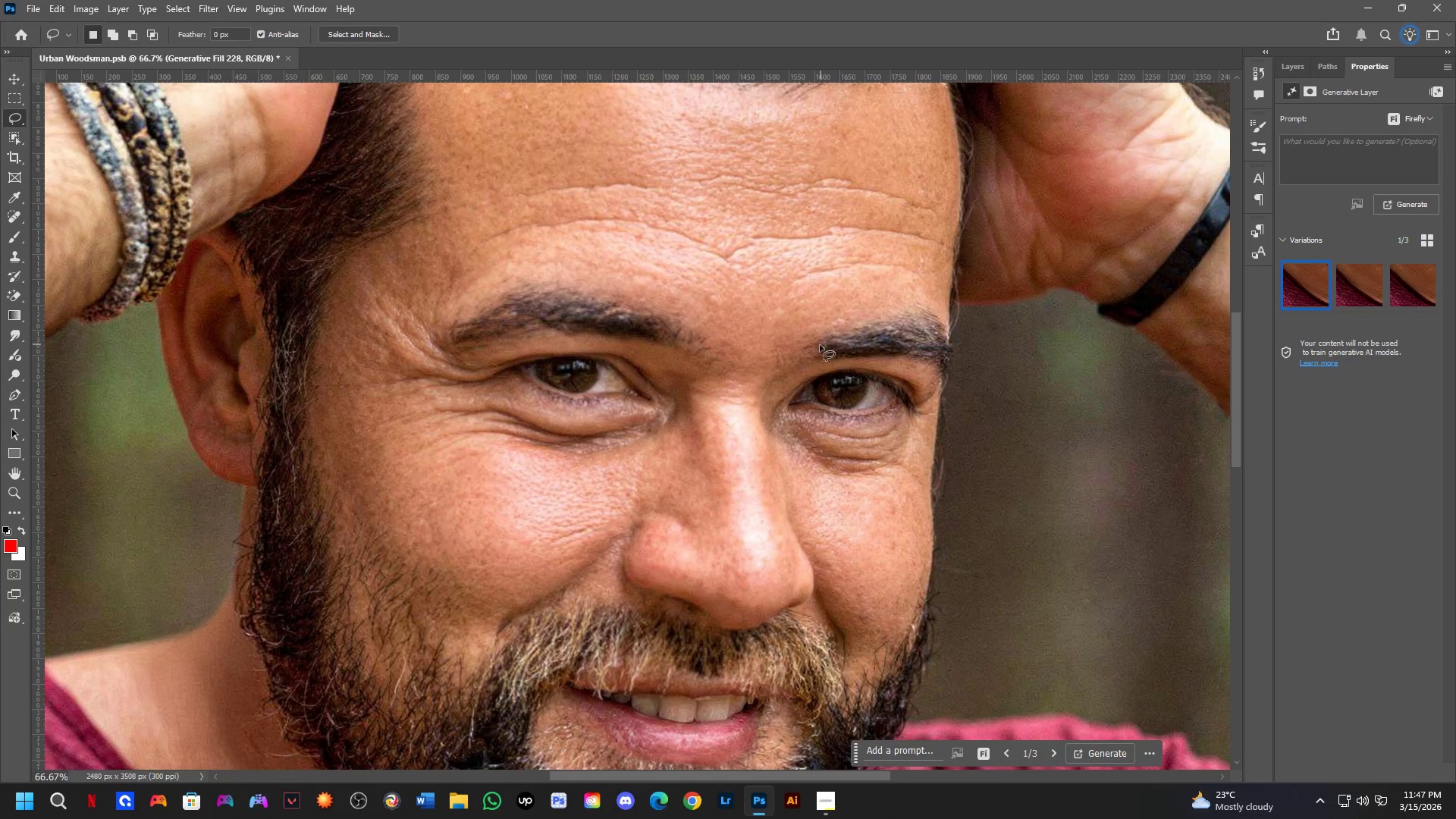 
hold_key(key=Space, duration=1.44)
 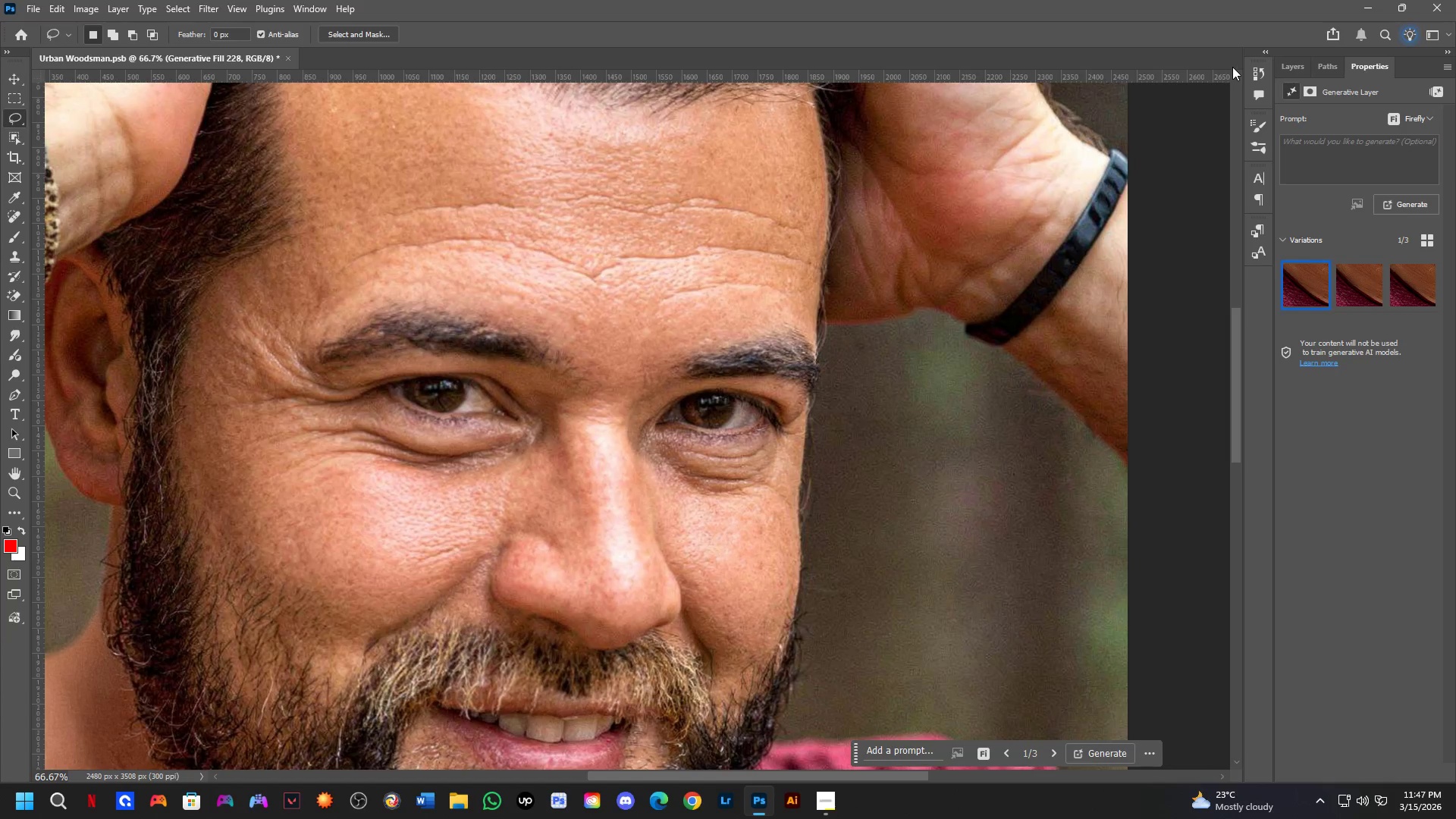 
left_click_drag(start_coordinate=[864, 251], to_coordinate=[732, 271])
 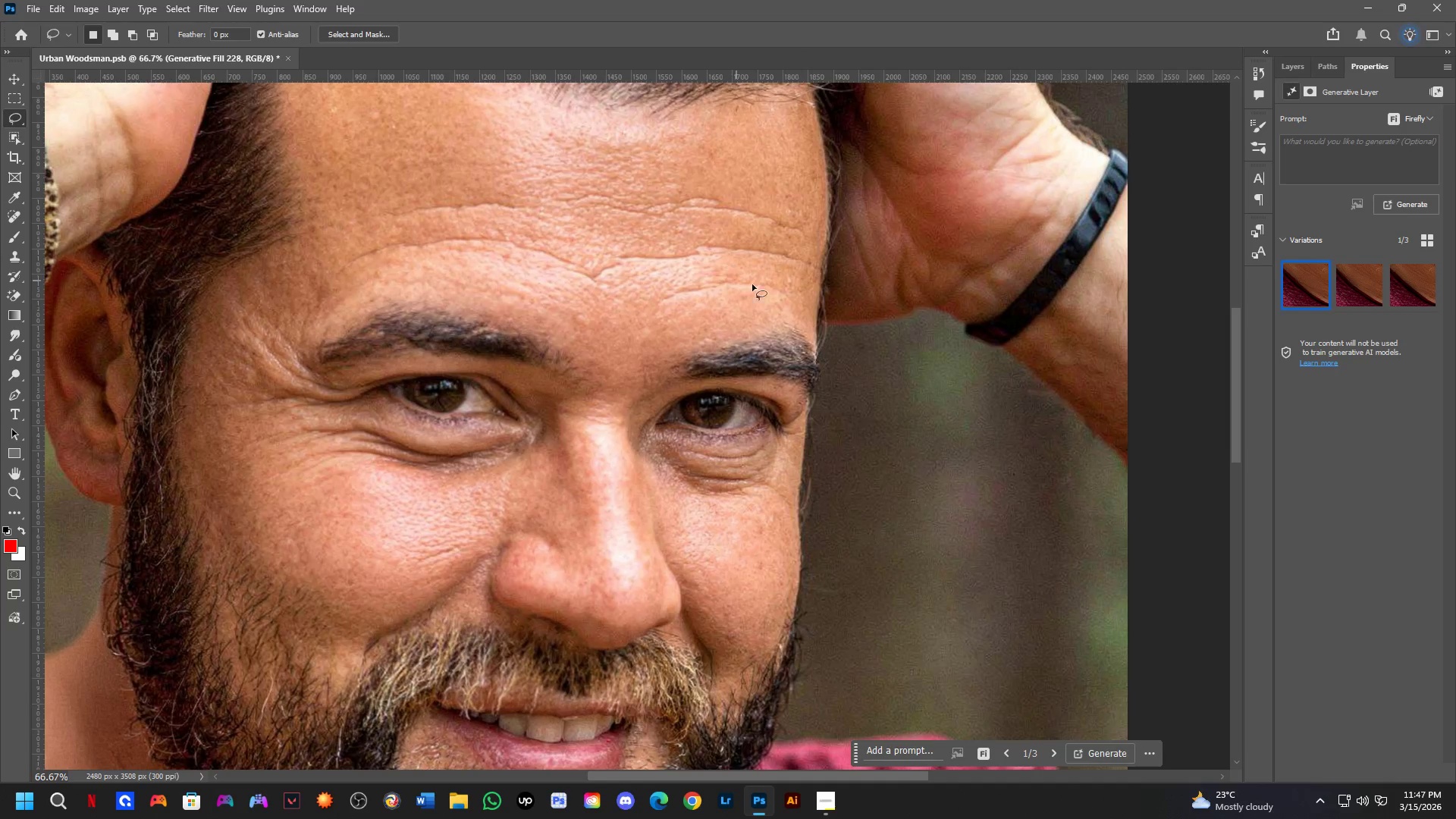 
hold_key(key=Space, duration=6.8)
 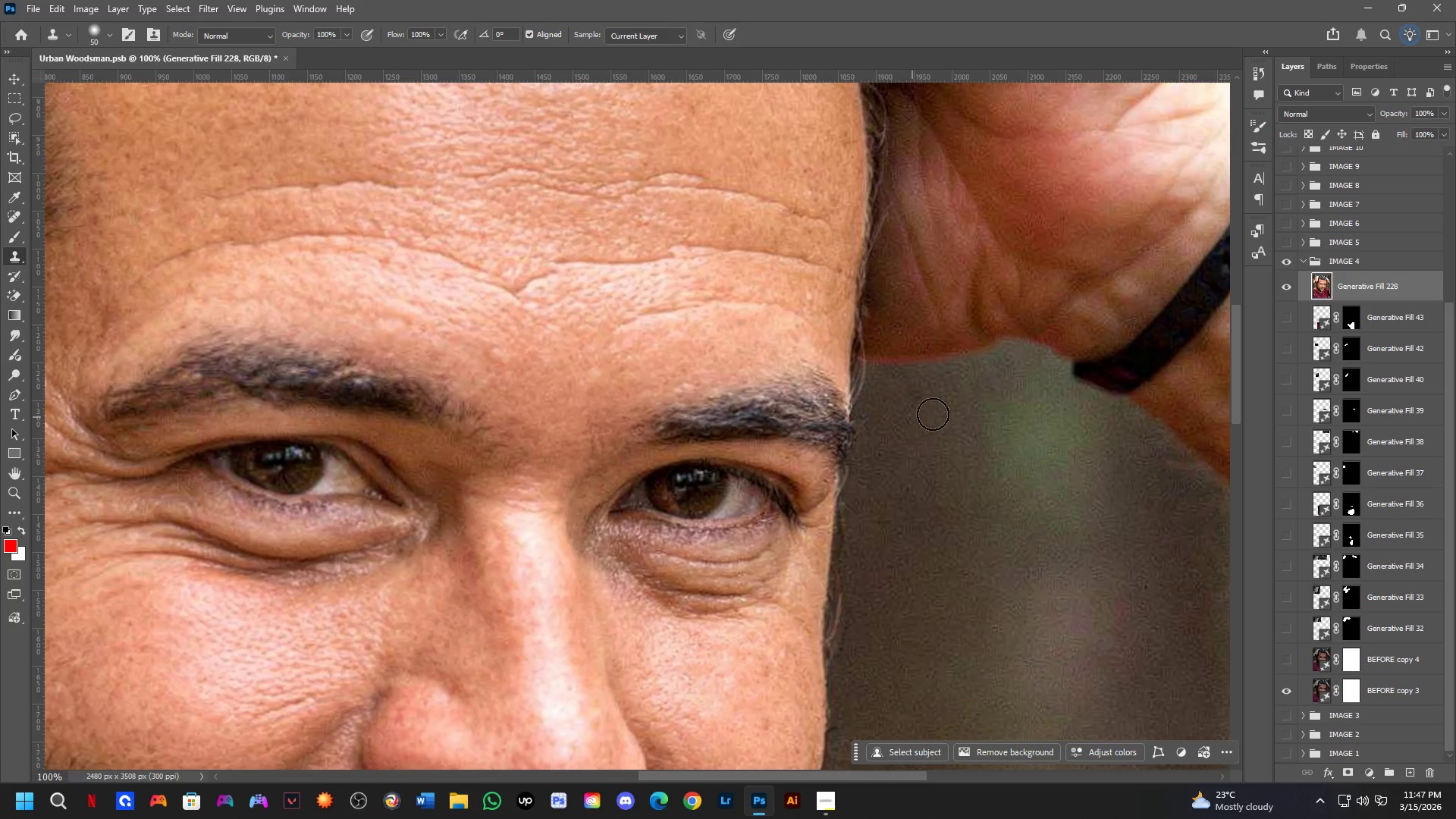 
left_click([1294, 66])
 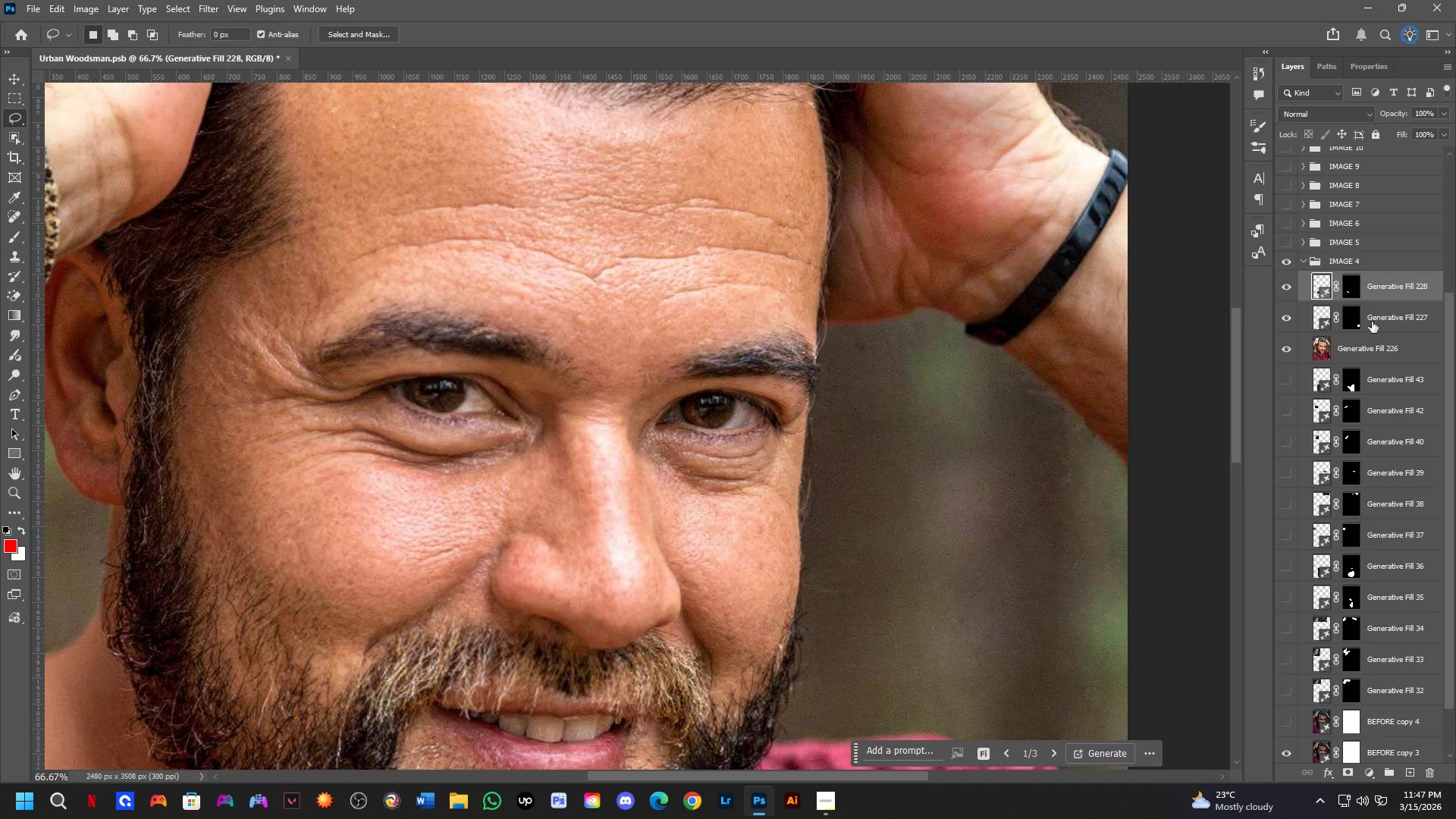 
key(Control+Shift+ShiftLeft)
 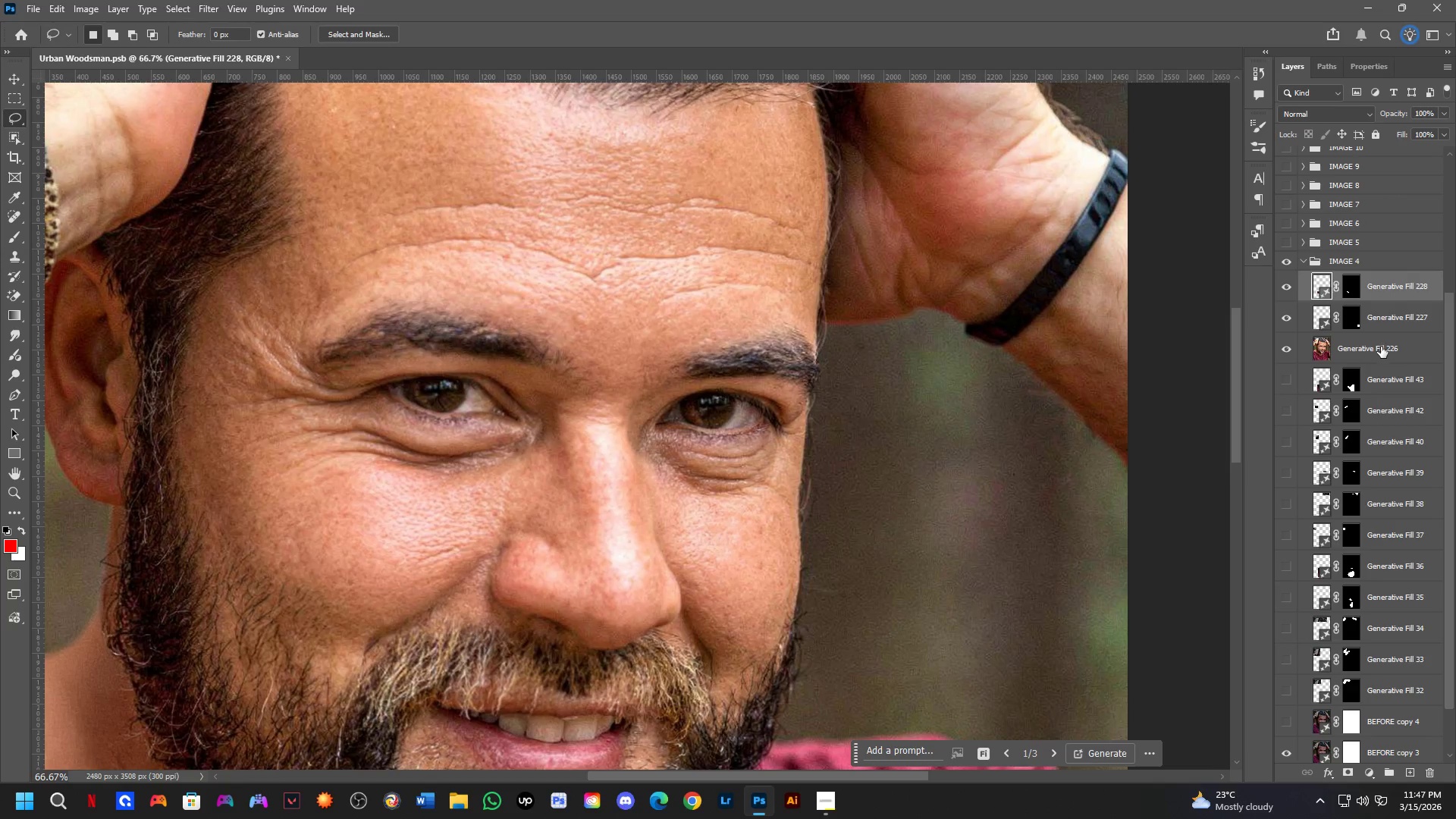 
left_click([1381, 346])
 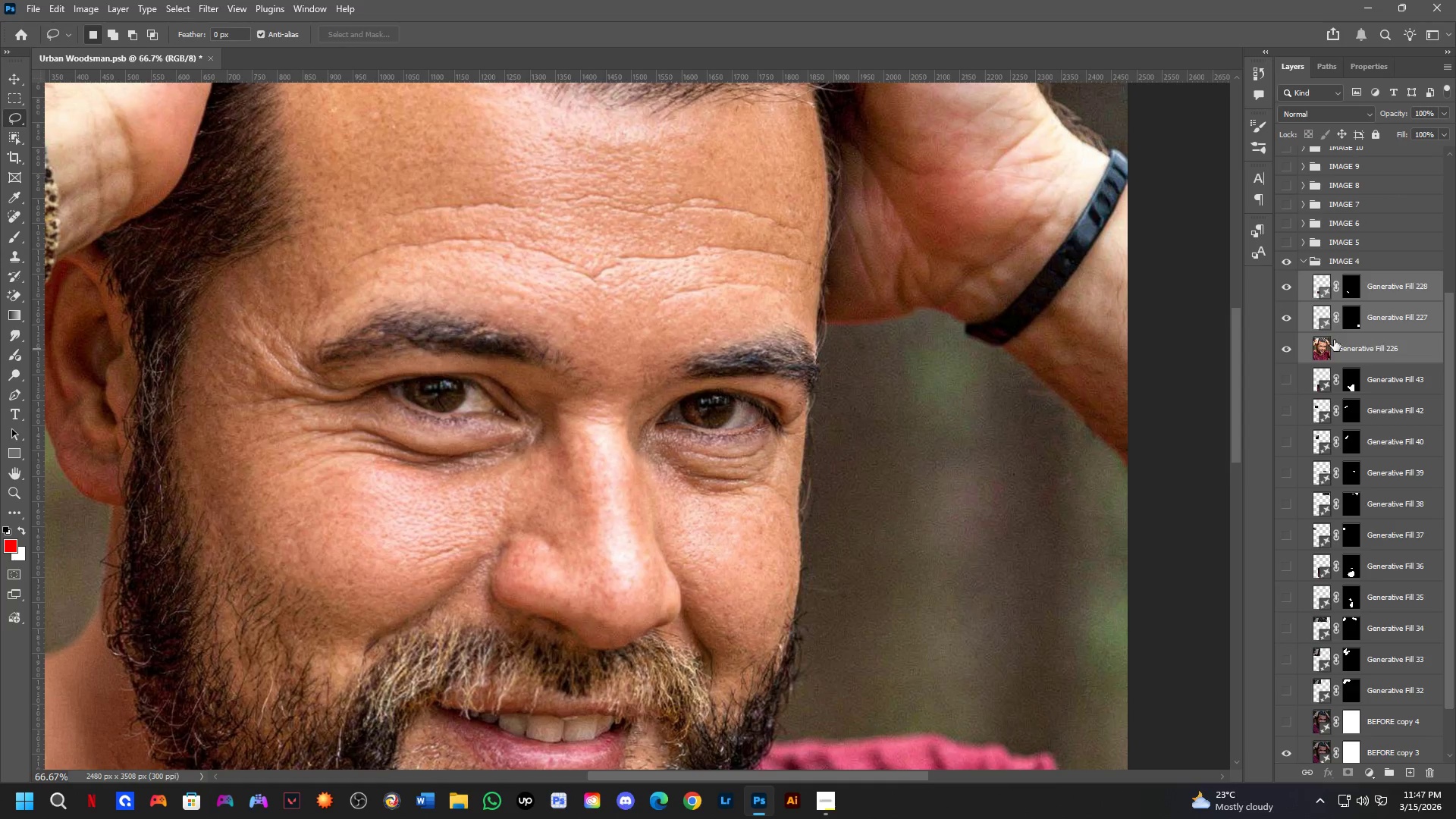 
key(Control+E)
 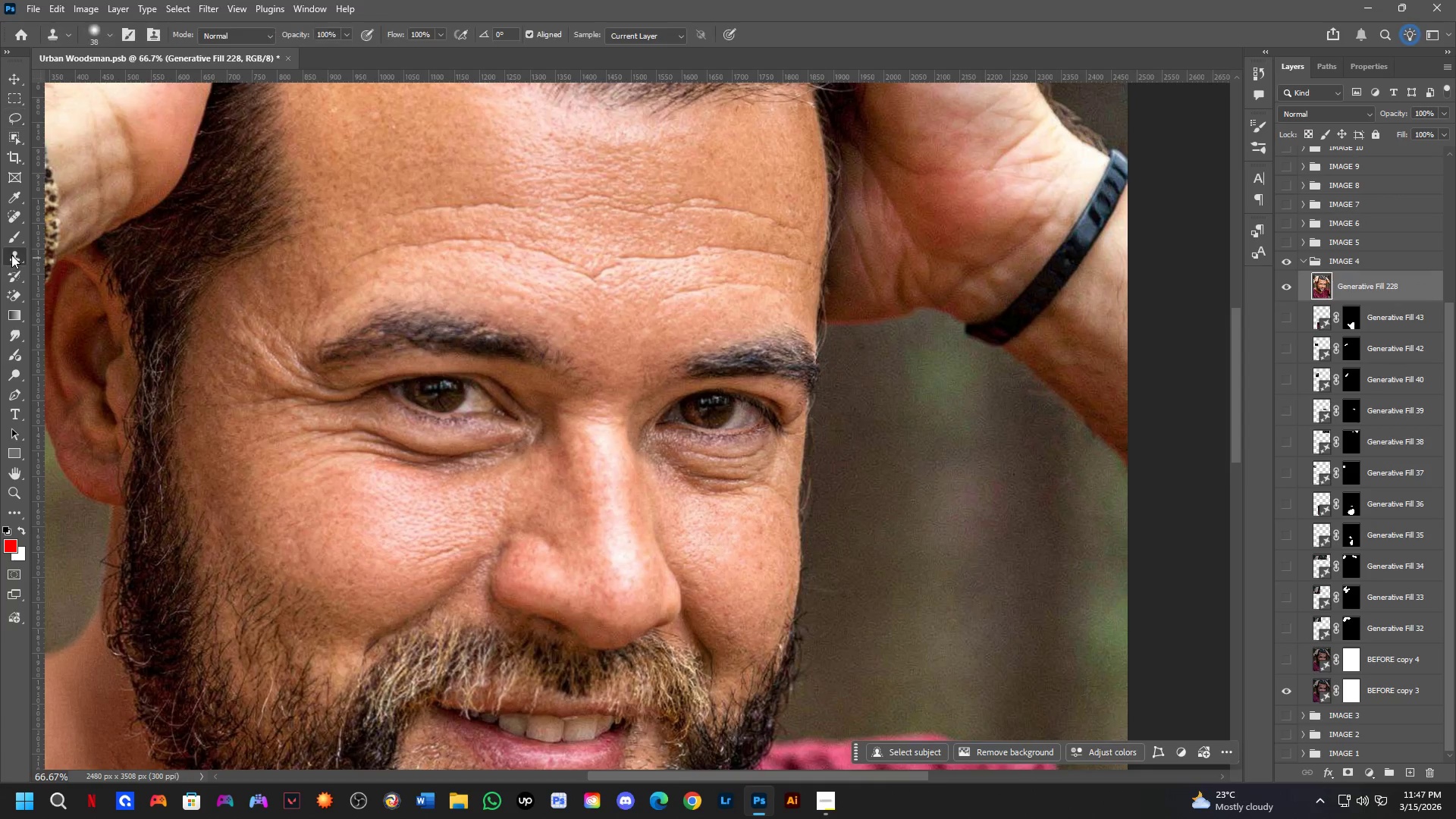 
key(Shift+ShiftLeft)
 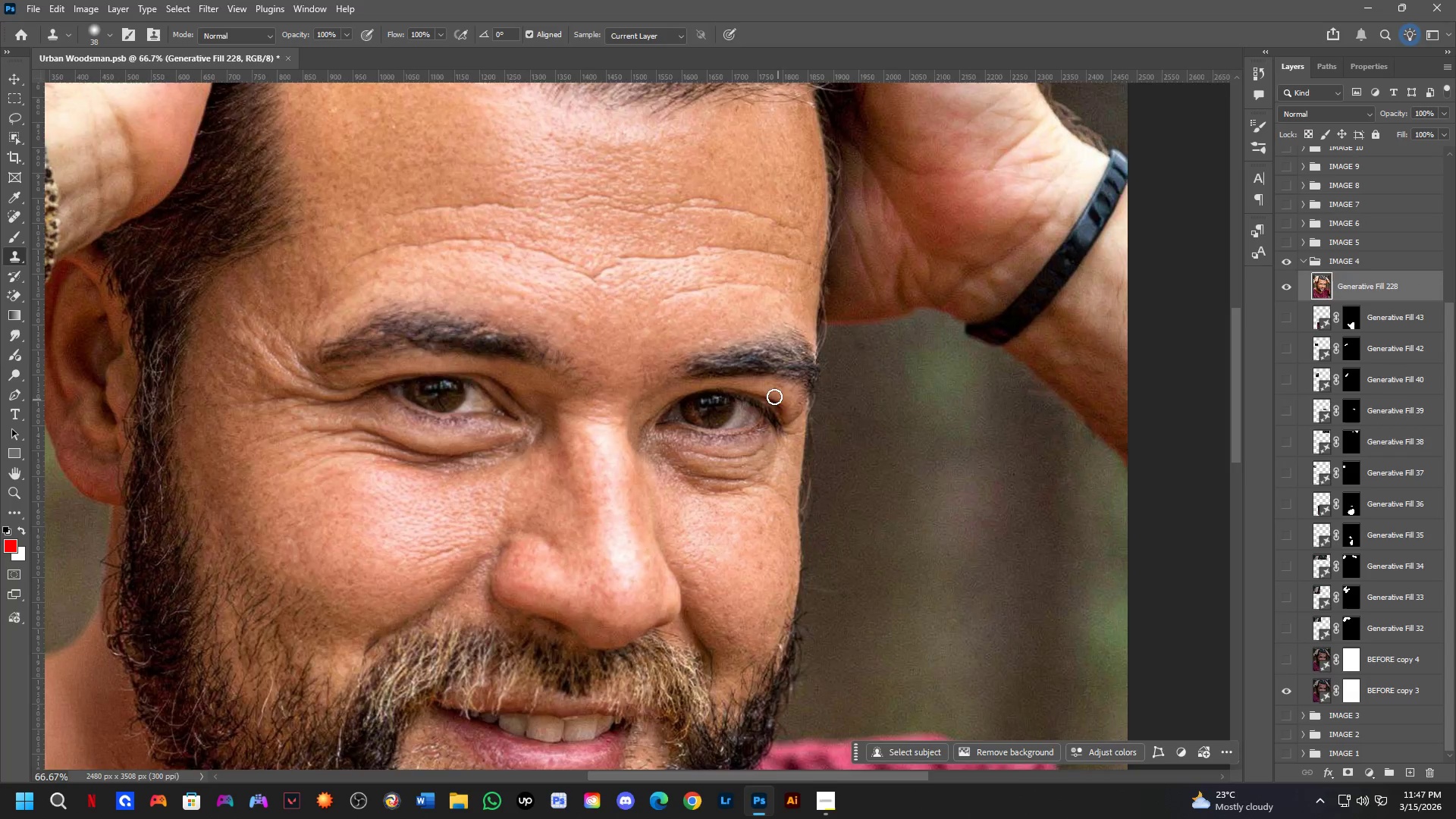 
hold_key(key=AltLeft, duration=0.39)
 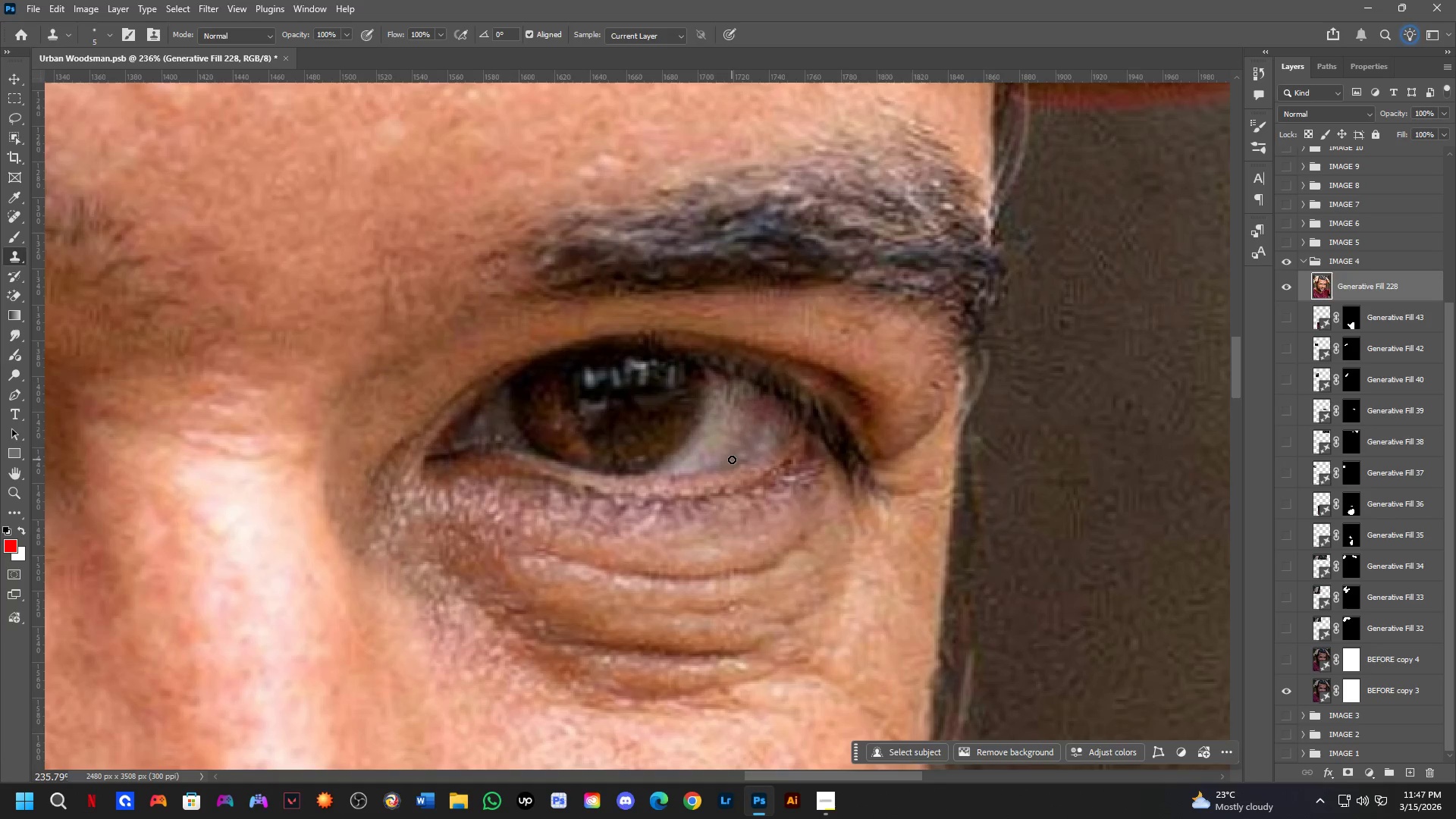 
scroll: coordinate [758, 456], scroll_direction: up, amount: 10.0
 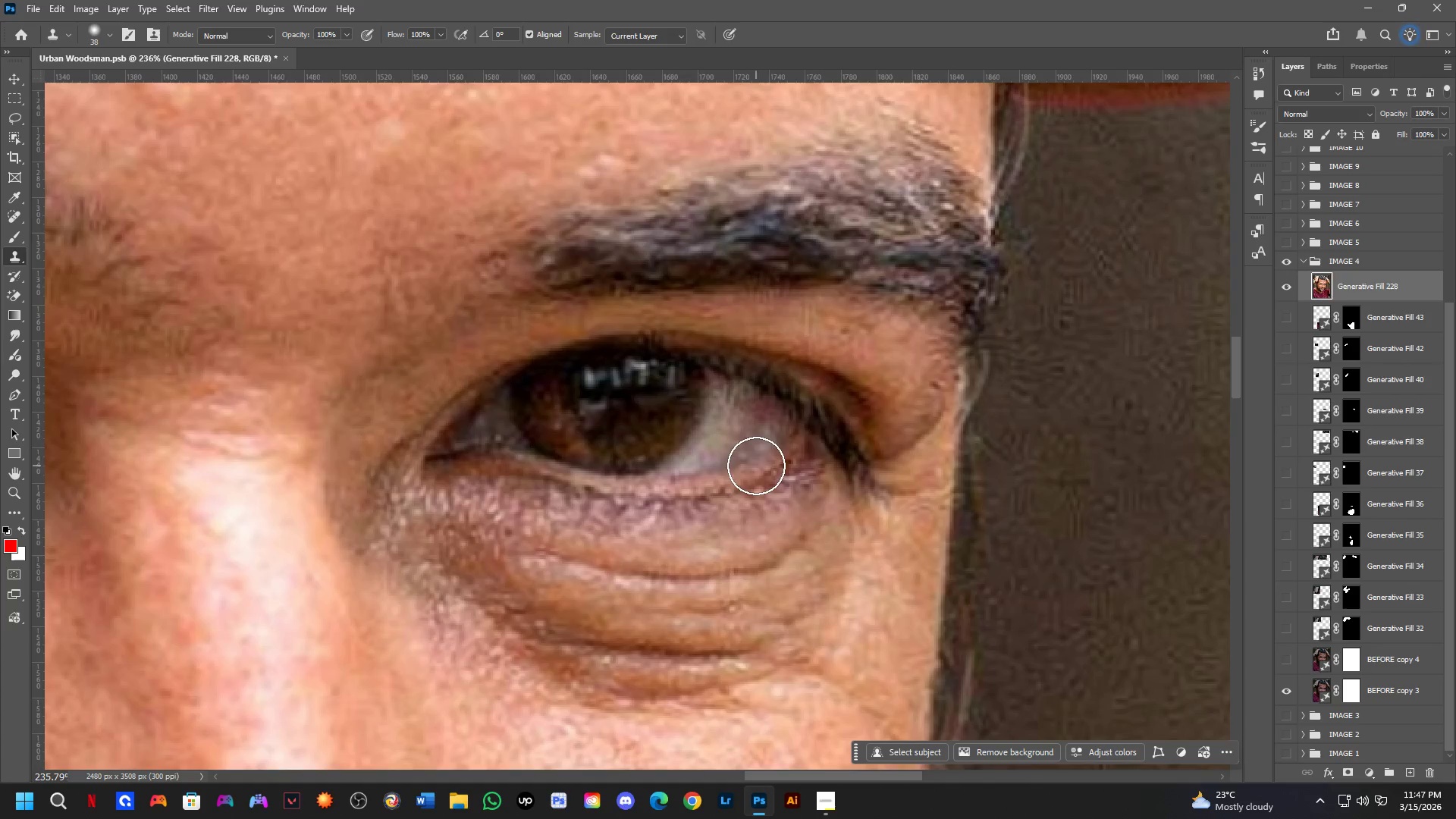 
key(Alt+AltLeft)
 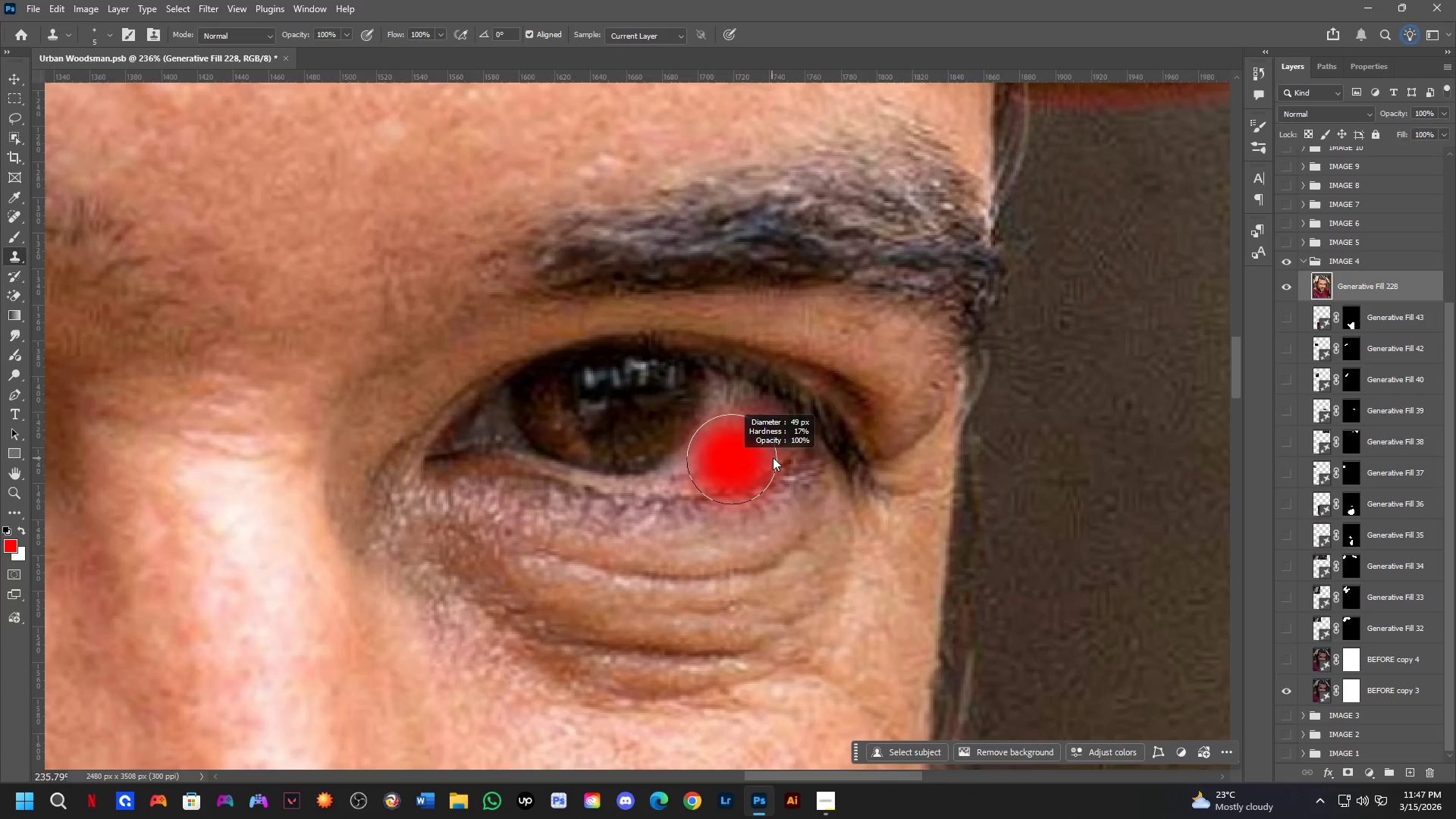 
key(Shift+ShiftLeft)
 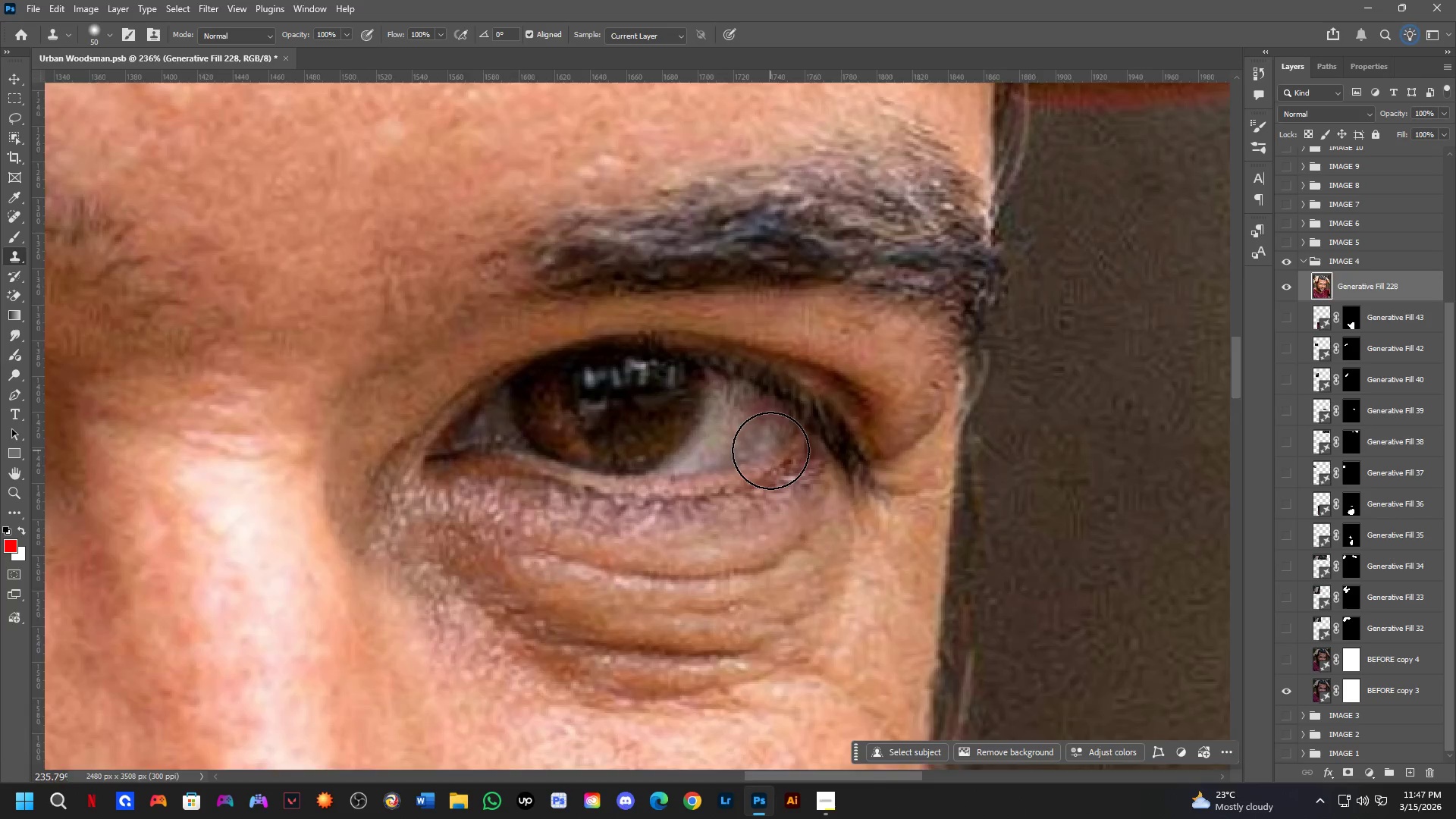 
hold_key(key=Space, duration=0.38)
 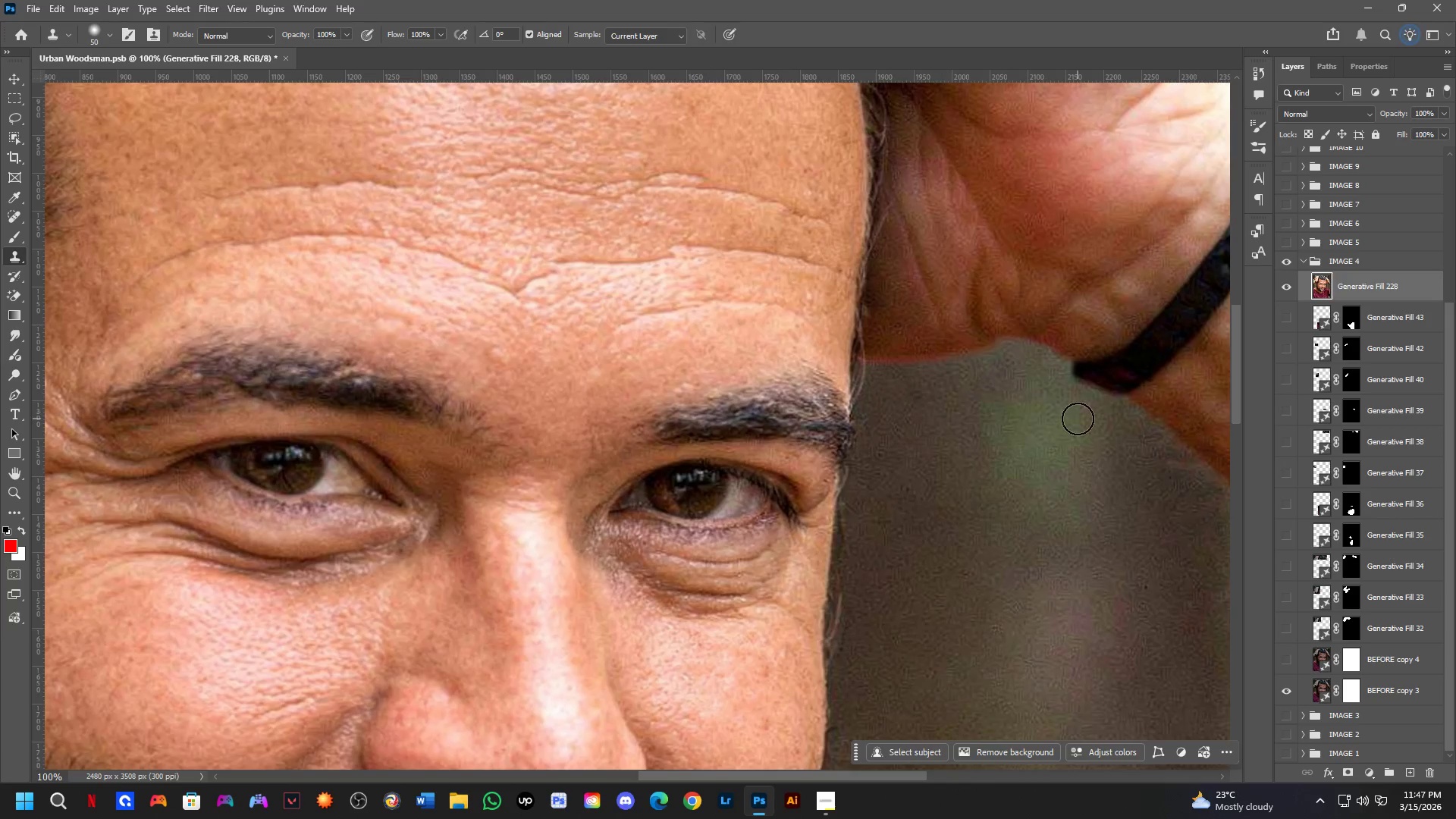 
left_click_drag(start_coordinate=[797, 362], to_coordinate=[783, 420])
 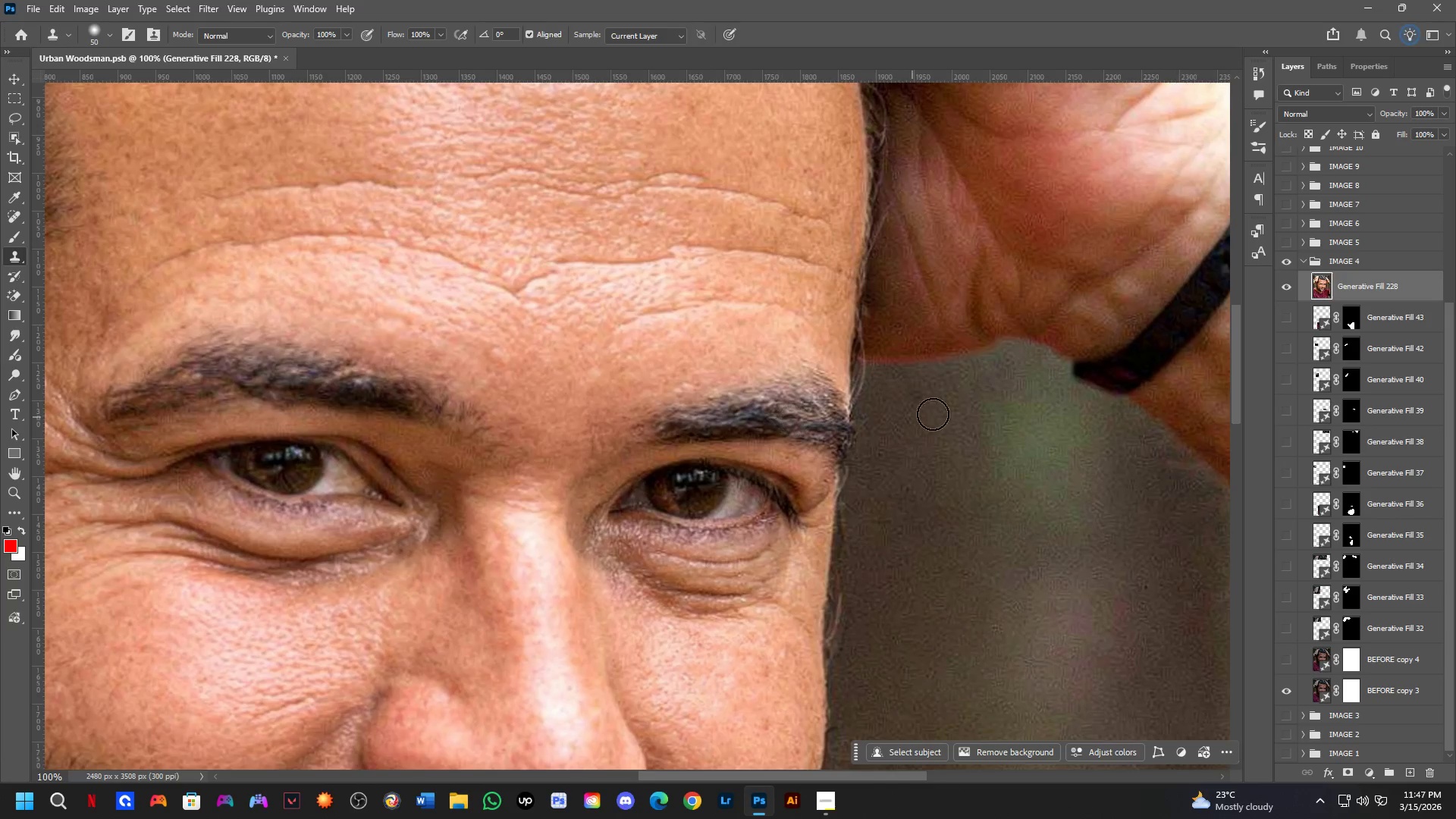 
scroll: coordinate [770, 450], scroll_direction: down, amount: 2.0
 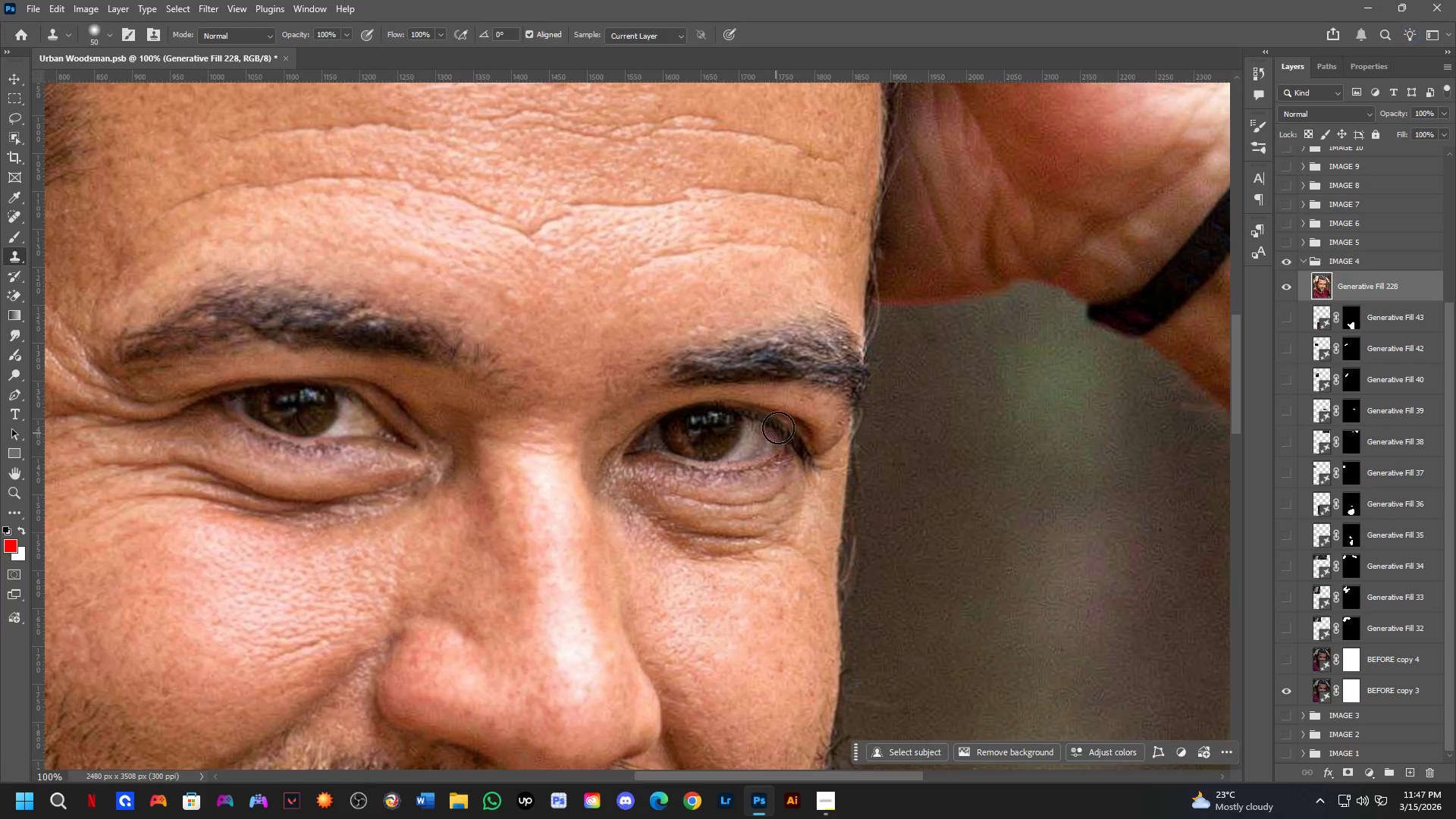 
key(Control+ControlLeft)
 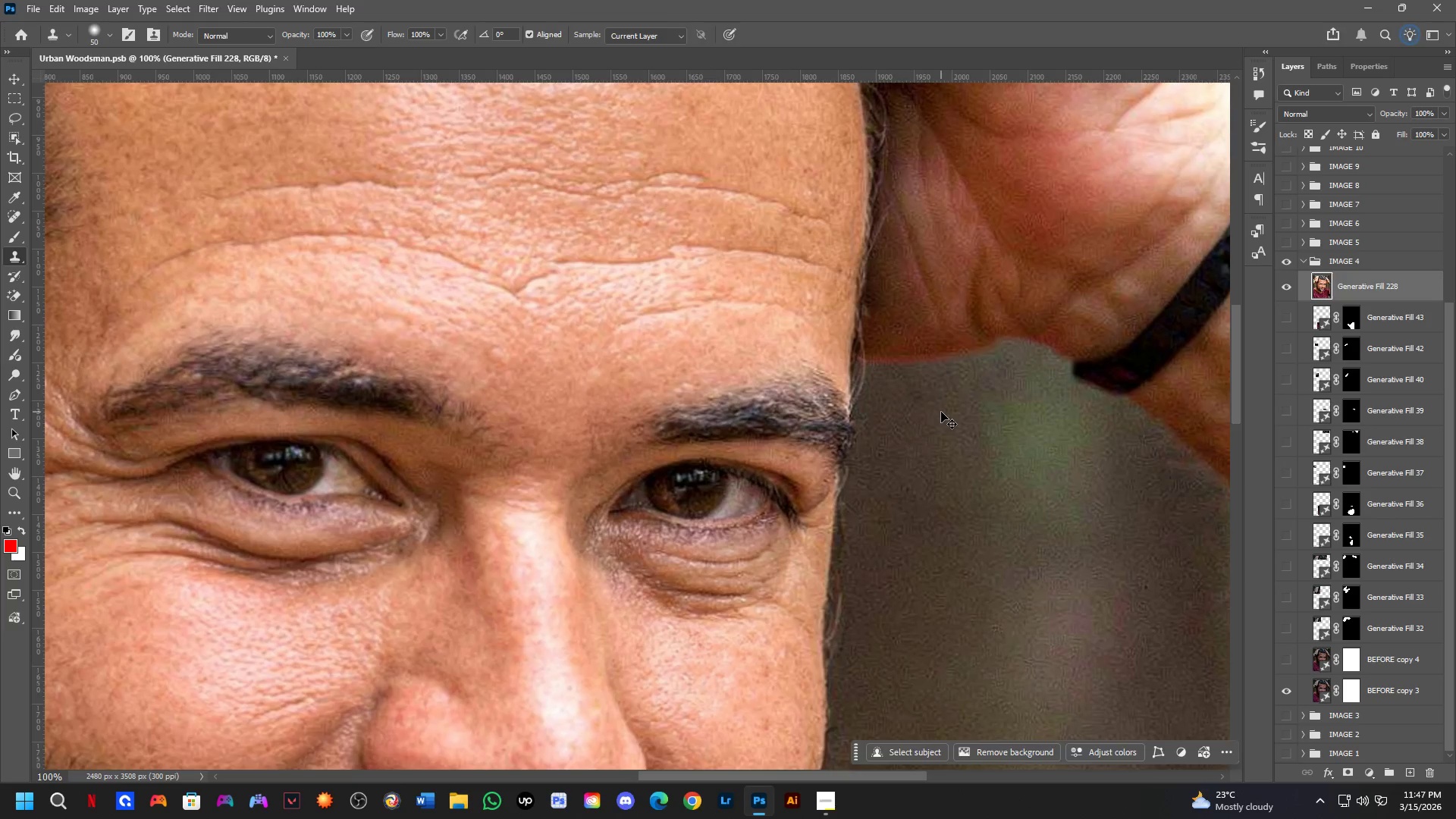 
left_click([941, 412])
 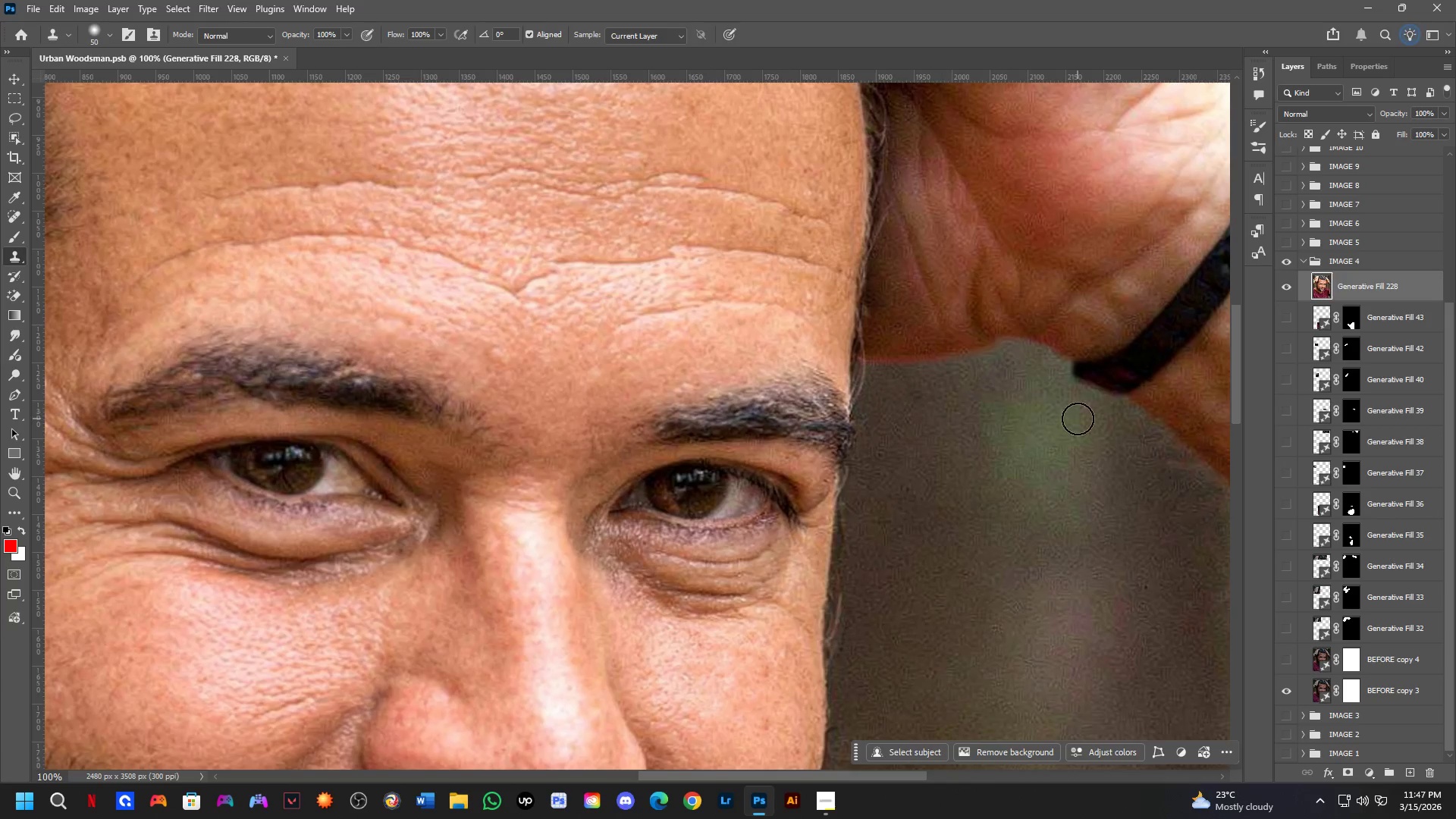 
key(Control+Shift+A)
 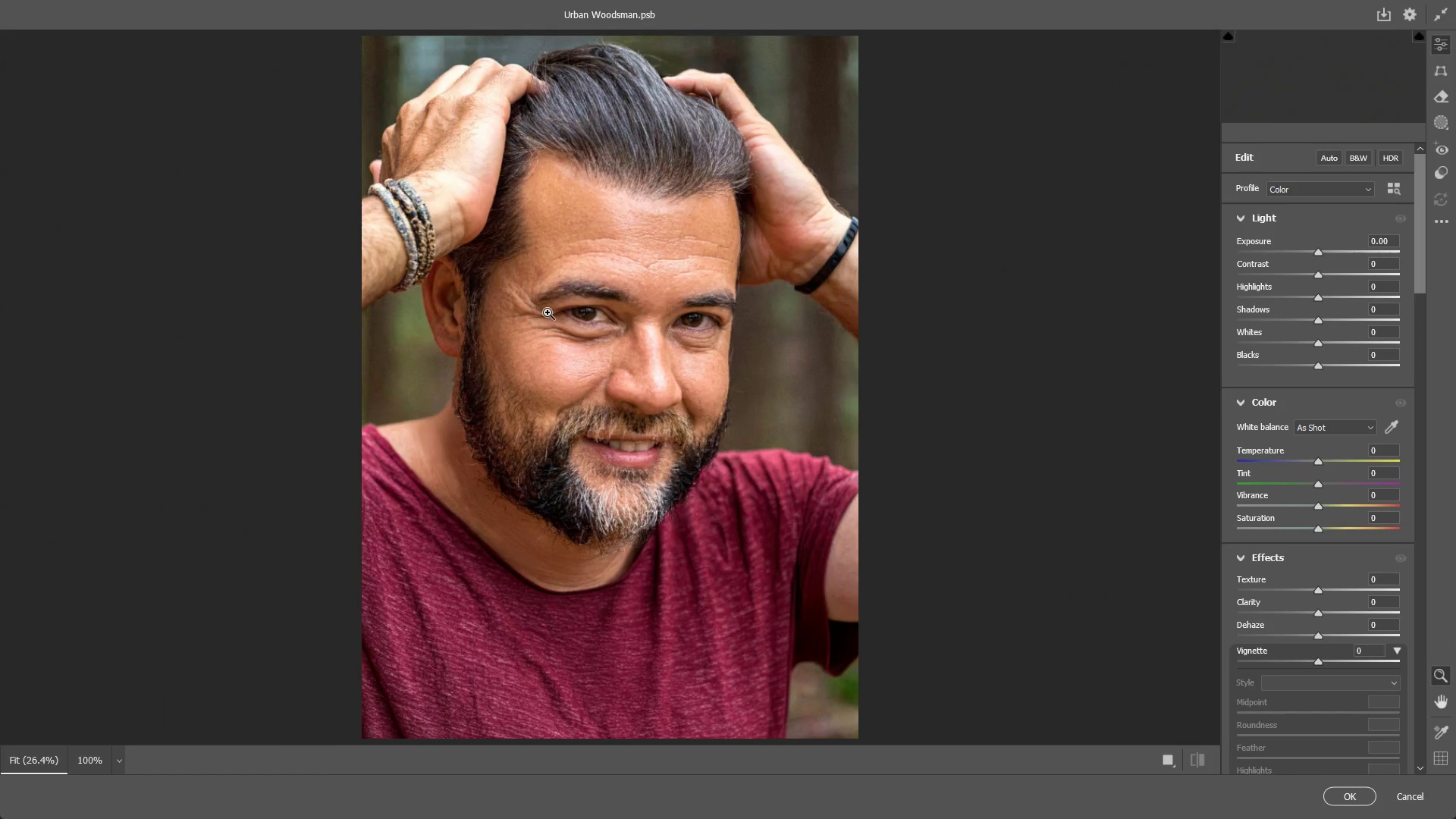 
left_click_drag(start_coordinate=[523, 334], to_coordinate=[652, 359])
 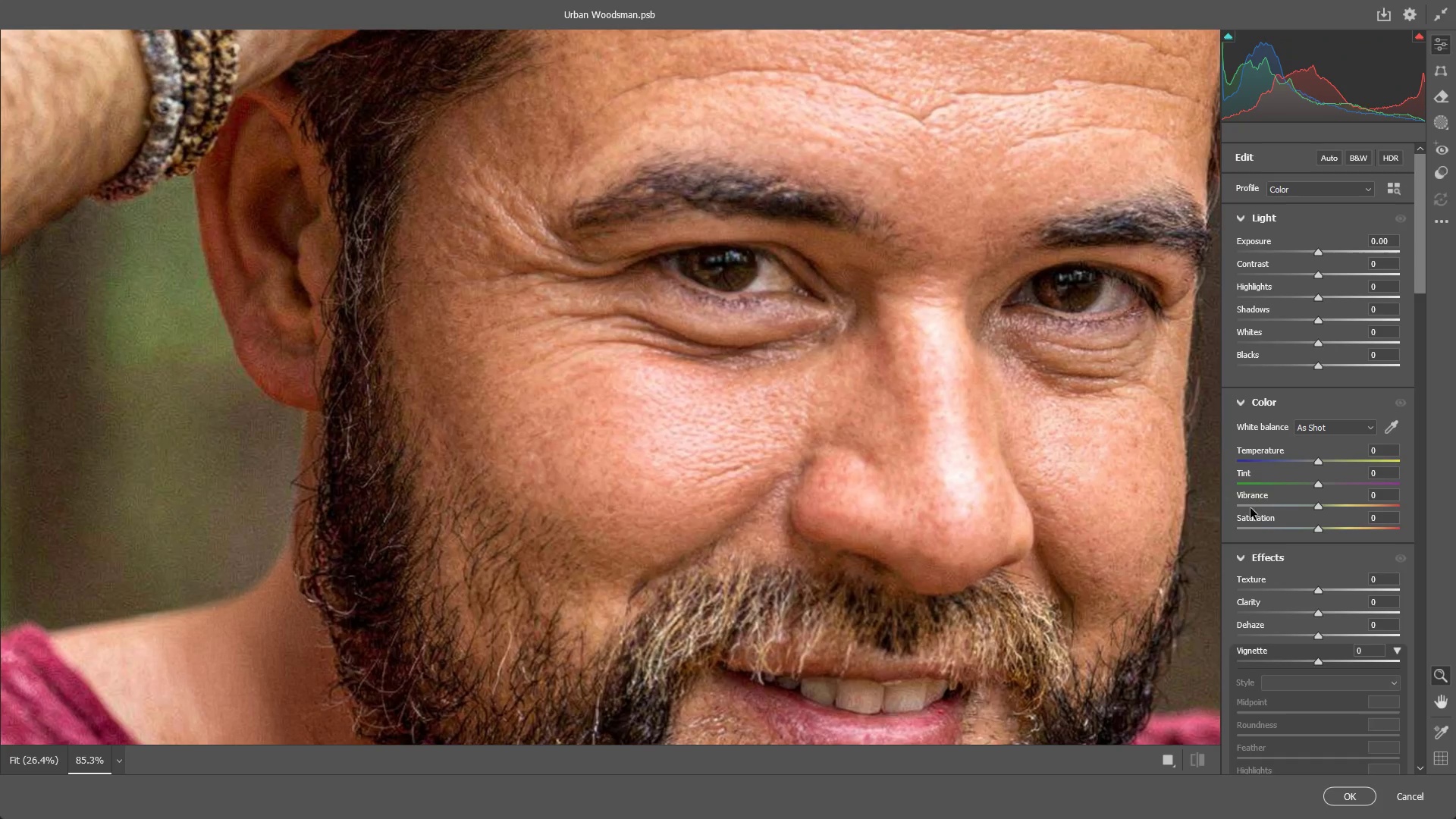 
scroll: coordinate [1264, 397], scroll_direction: down, amount: 18.0
 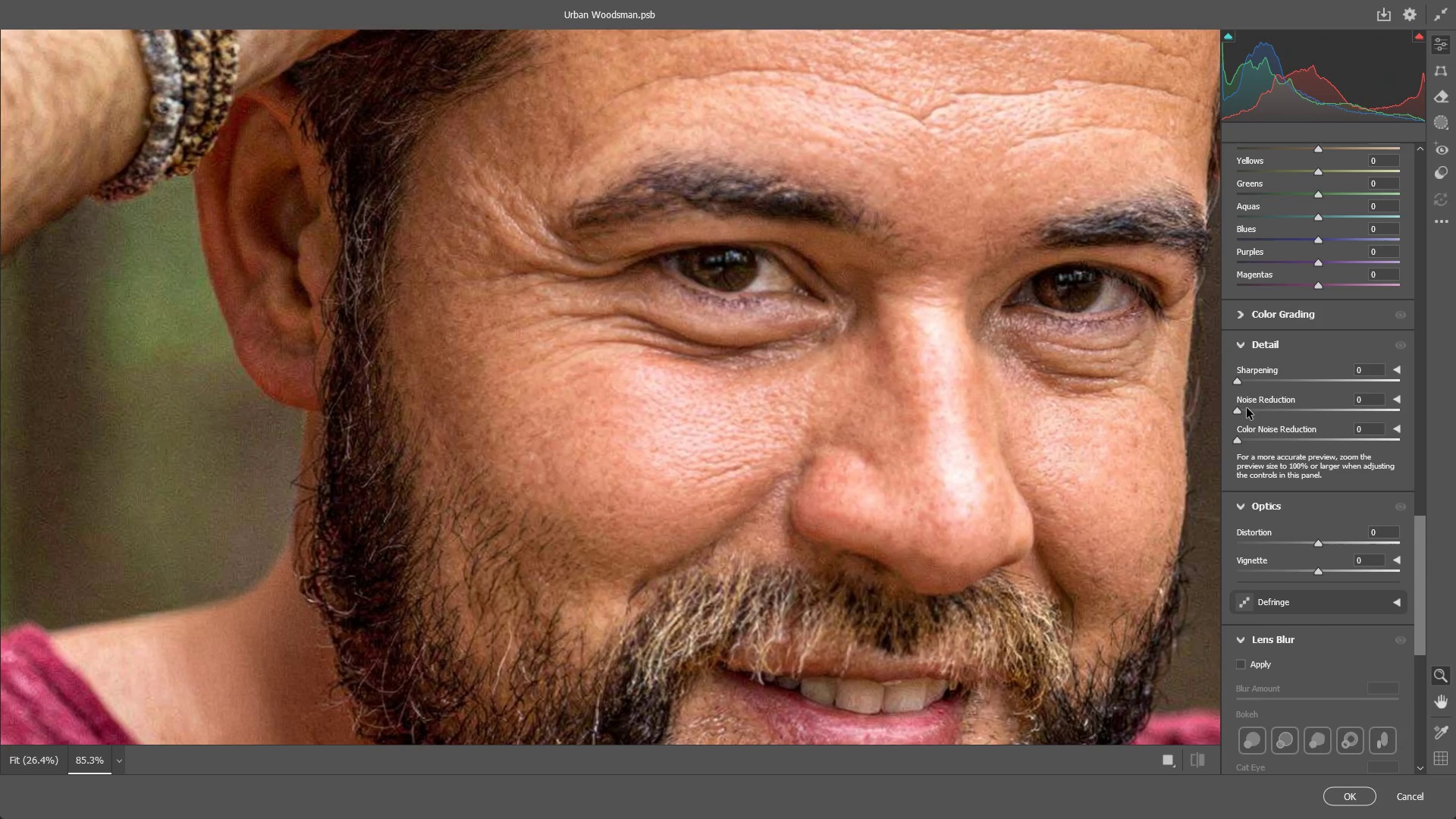 
left_click_drag(start_coordinate=[1238, 412], to_coordinate=[1260, 428])
 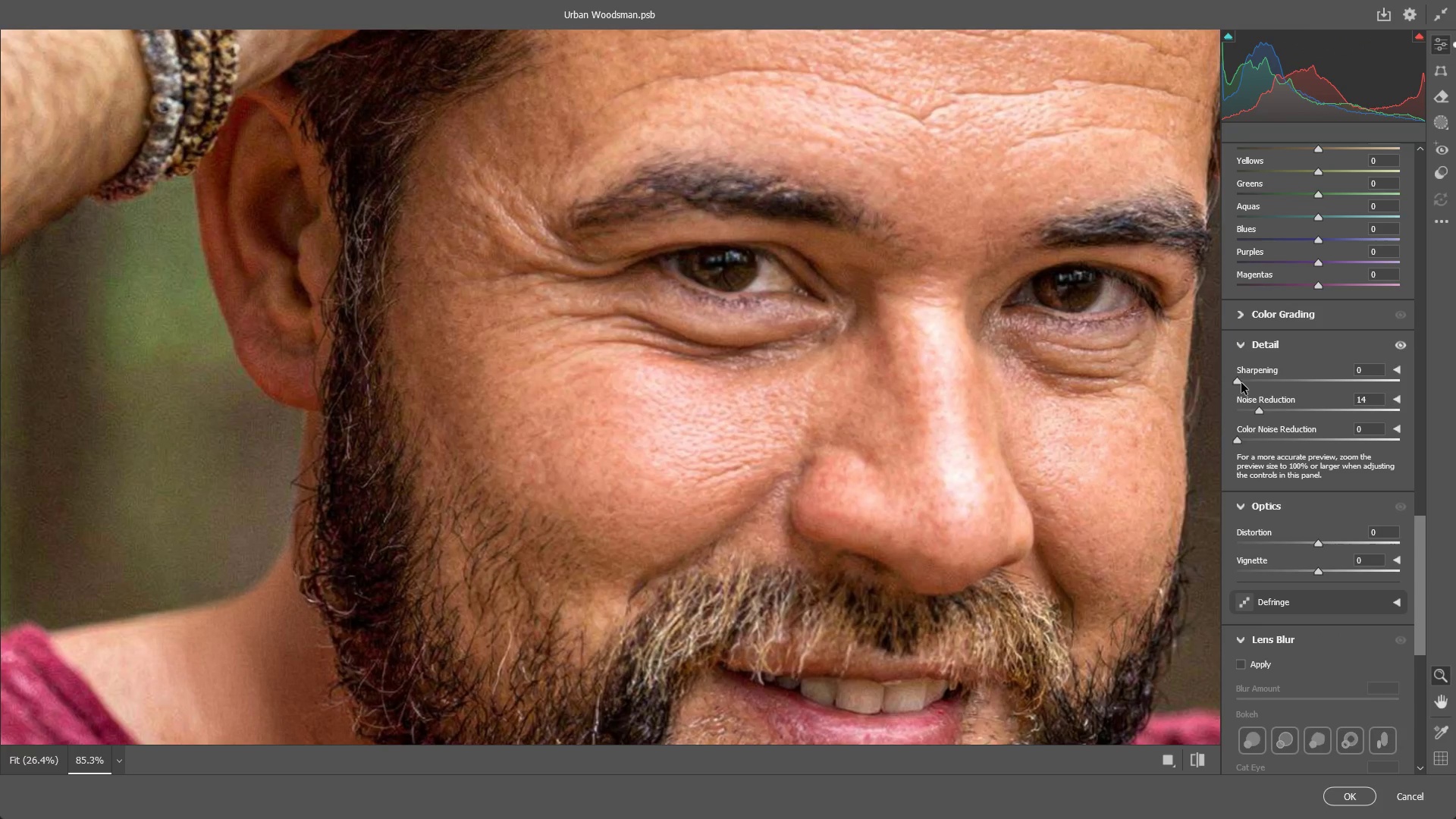 
left_click_drag(start_coordinate=[1241, 383], to_coordinate=[1310, 394])
 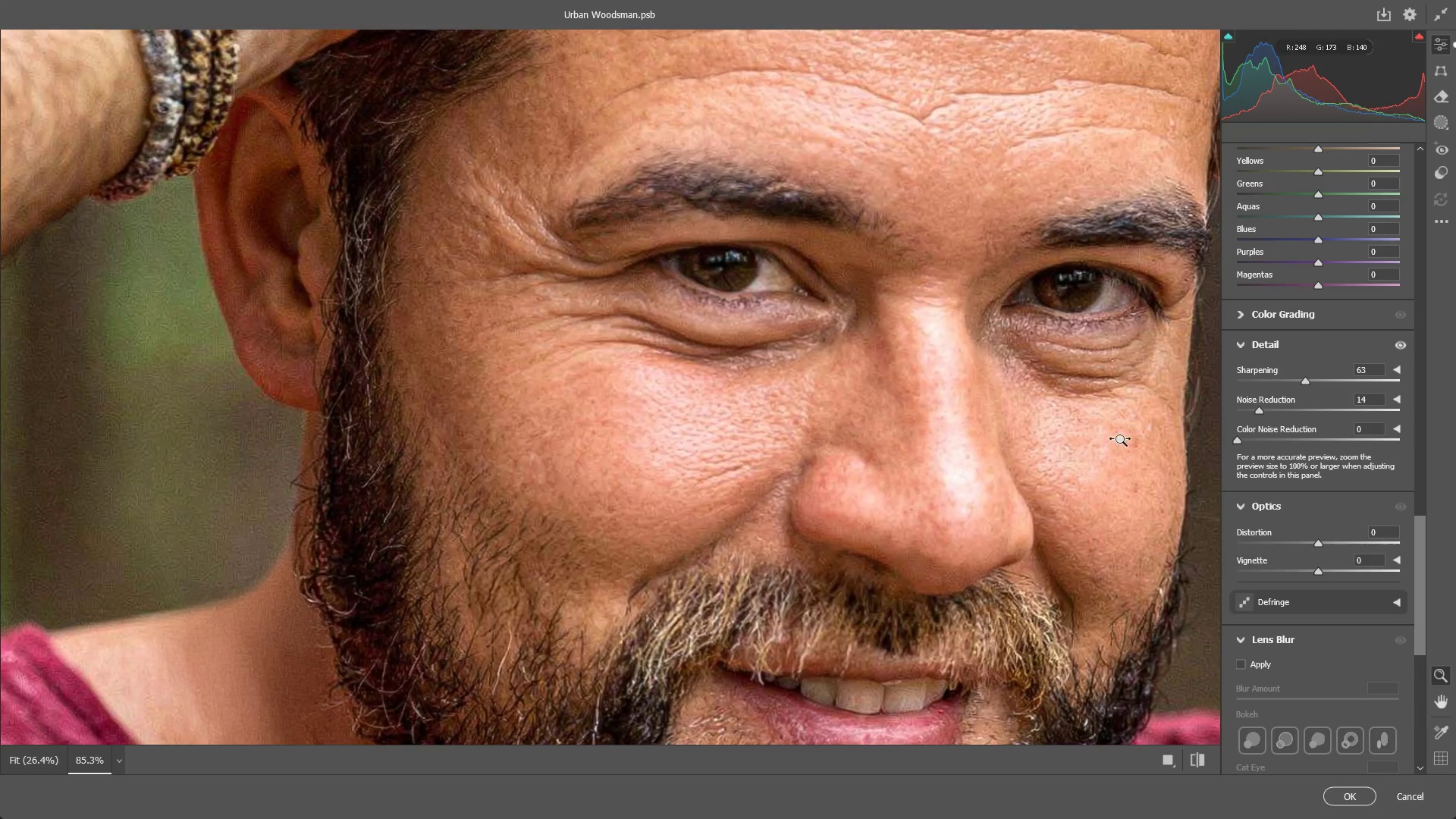 
left_click_drag(start_coordinate=[1123, 440], to_coordinate=[1080, 447])
 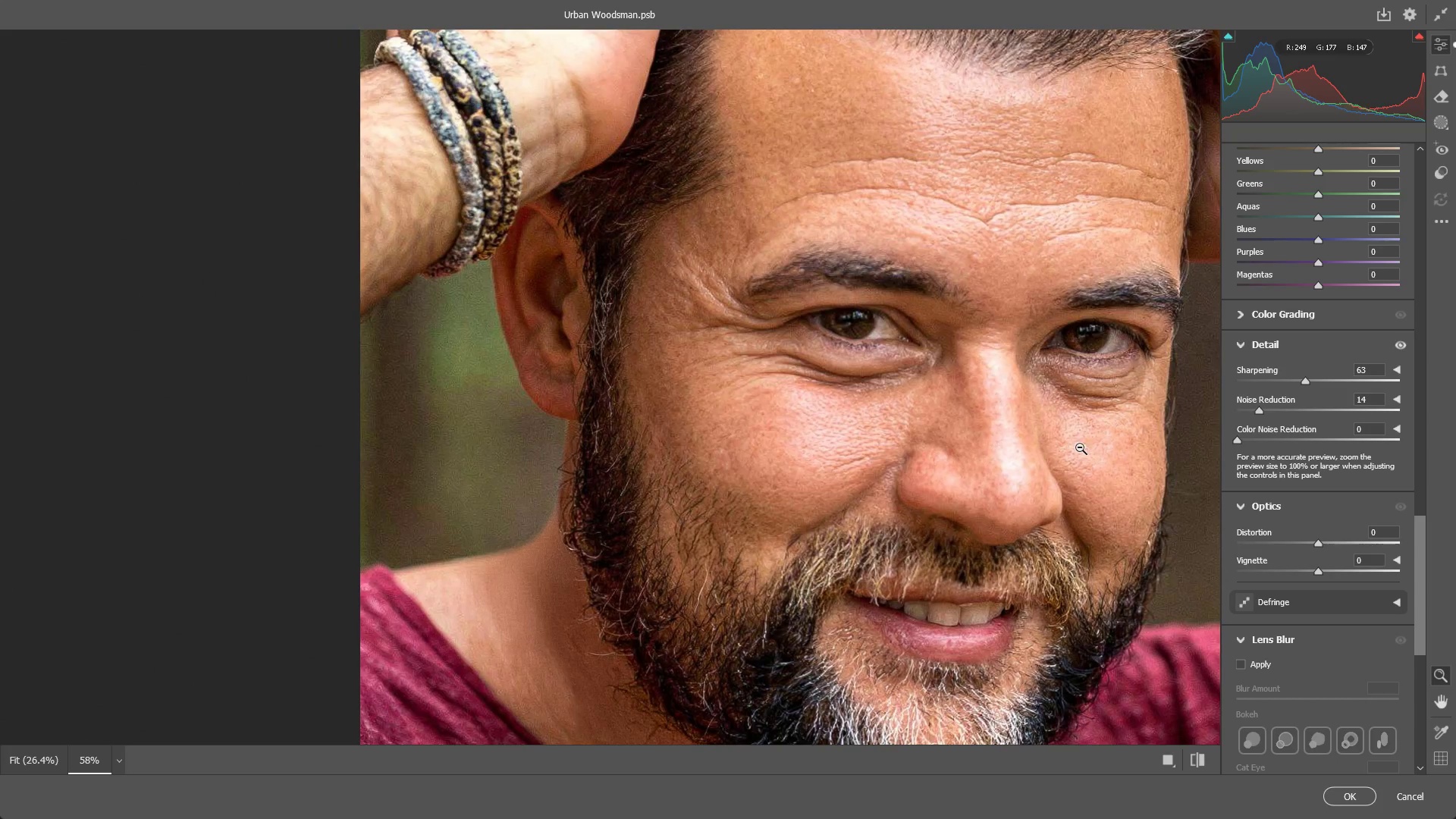 
hold_key(key=Space, duration=0.75)
 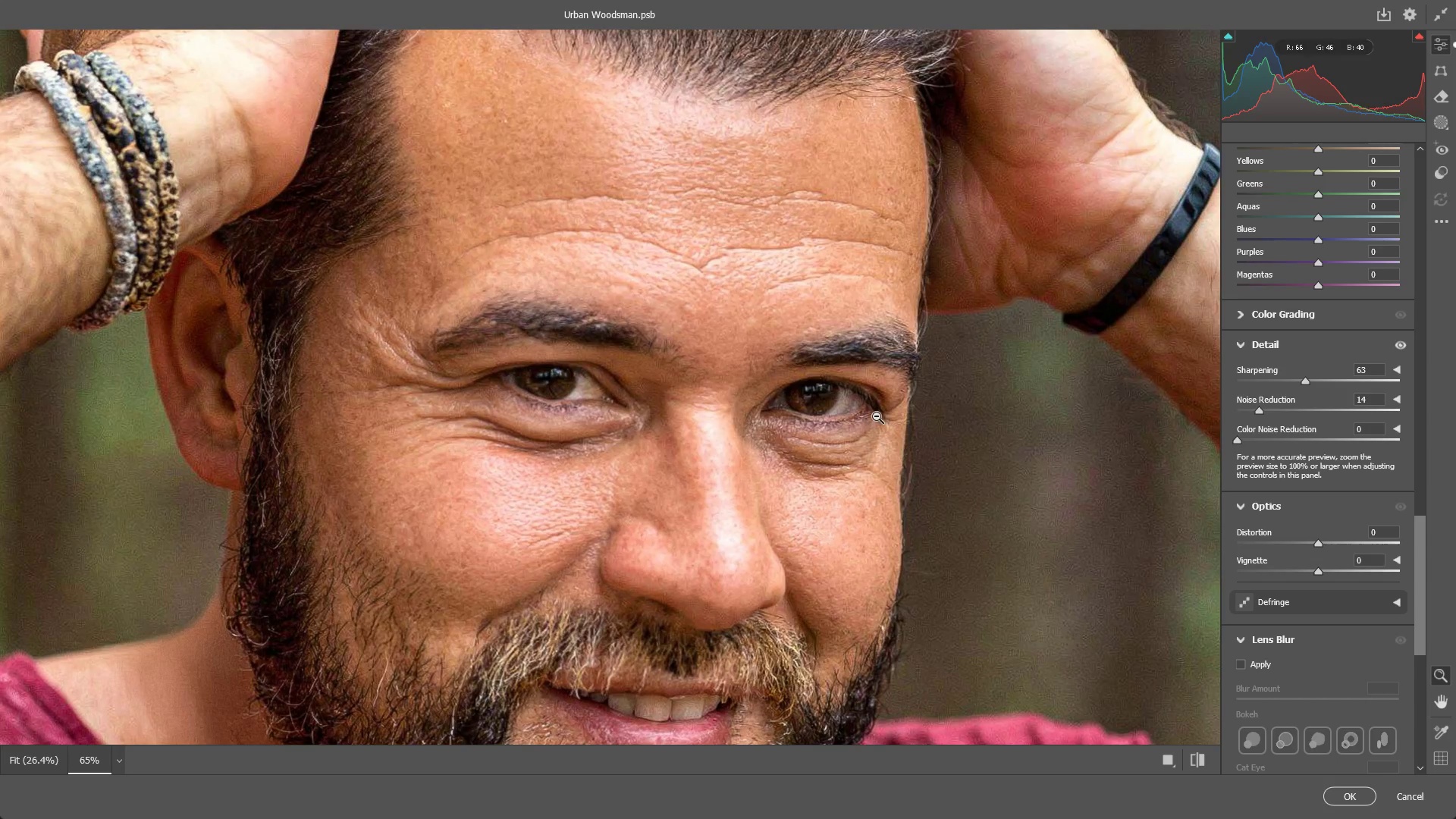 
left_click_drag(start_coordinate=[1121, 456], to_coordinate=[858, 514])
 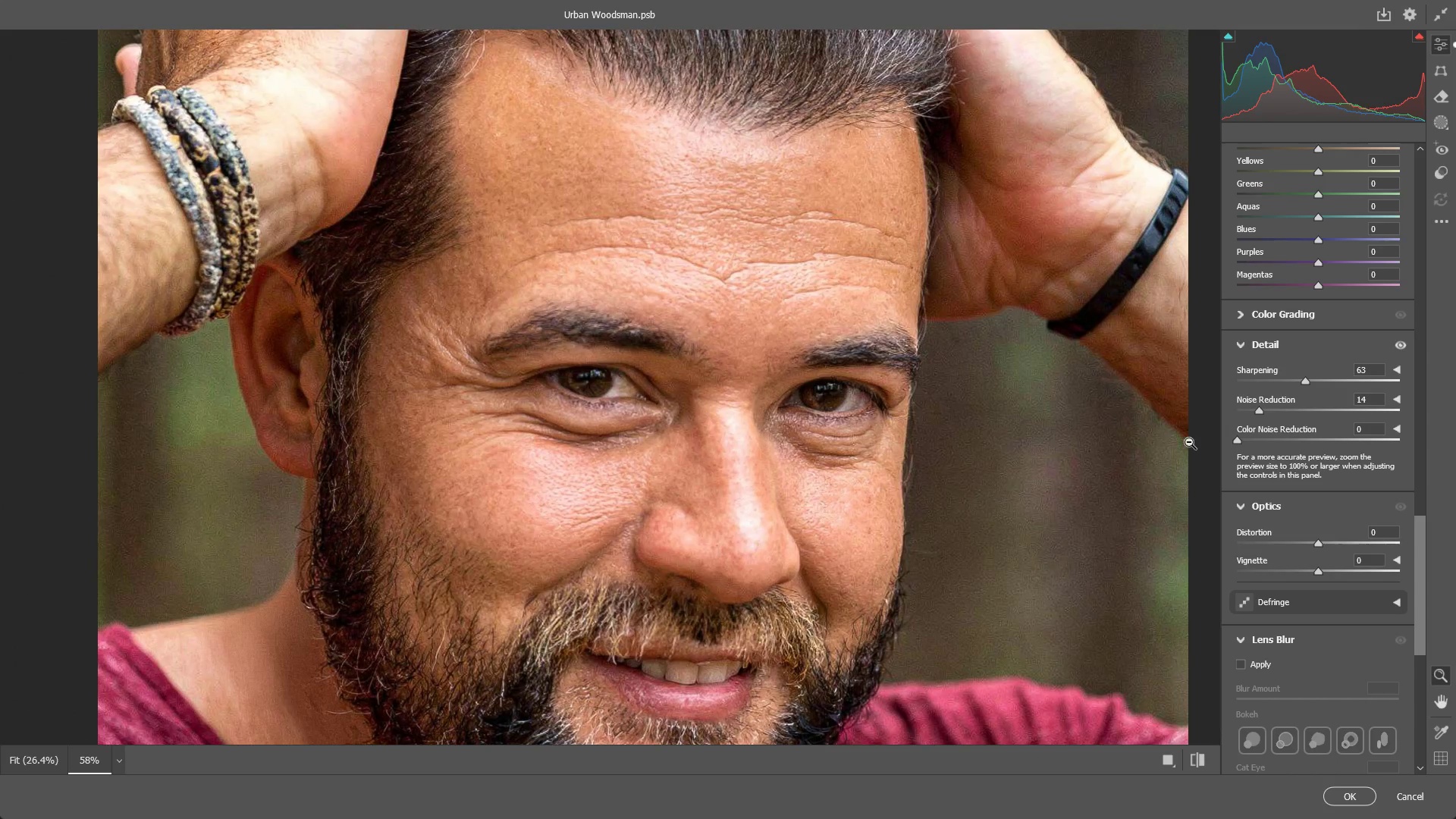 
hold_key(key=Space, duration=0.64)
 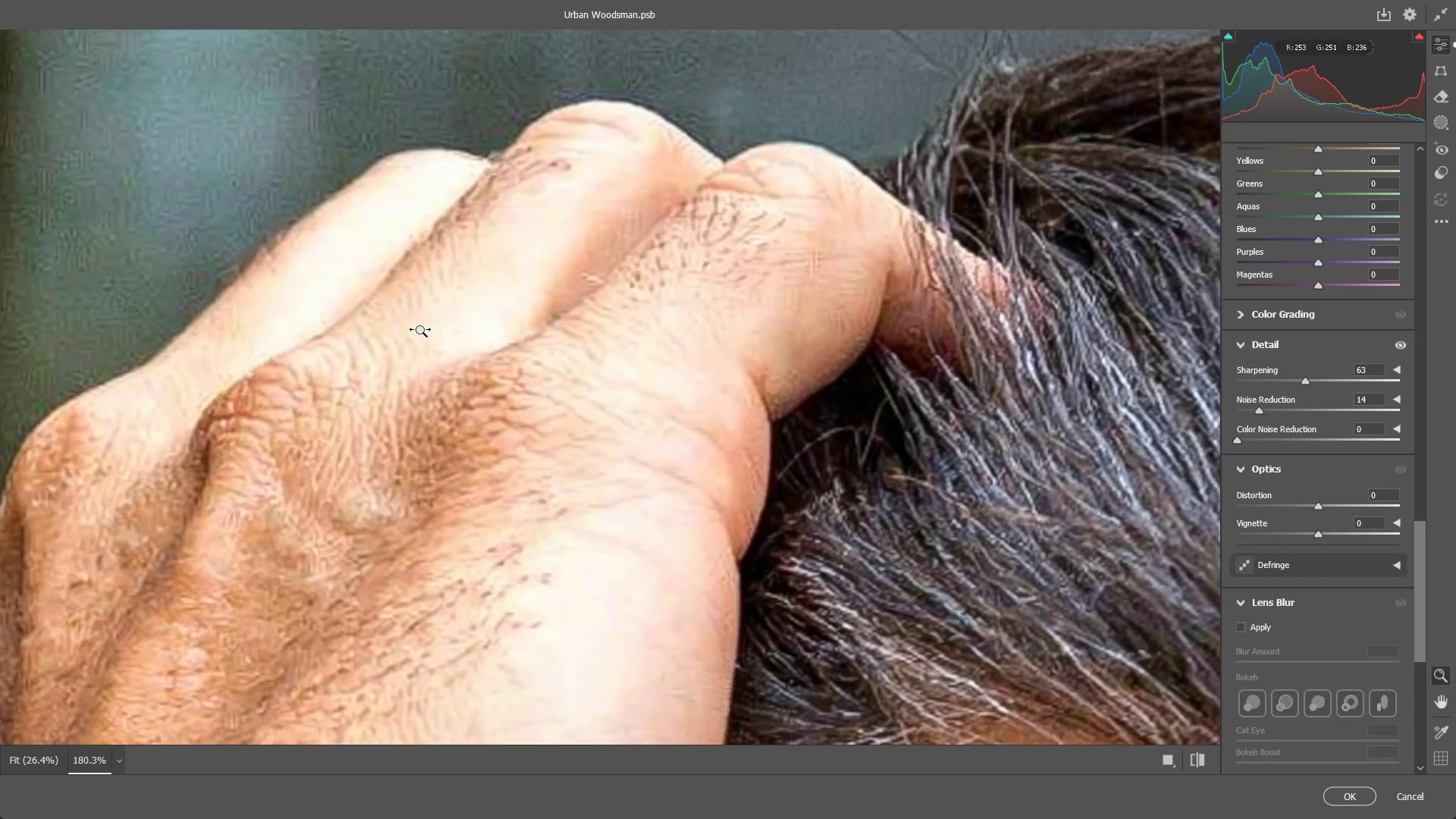 
left_click_drag(start_coordinate=[739, 248], to_coordinate=[850, 738])
 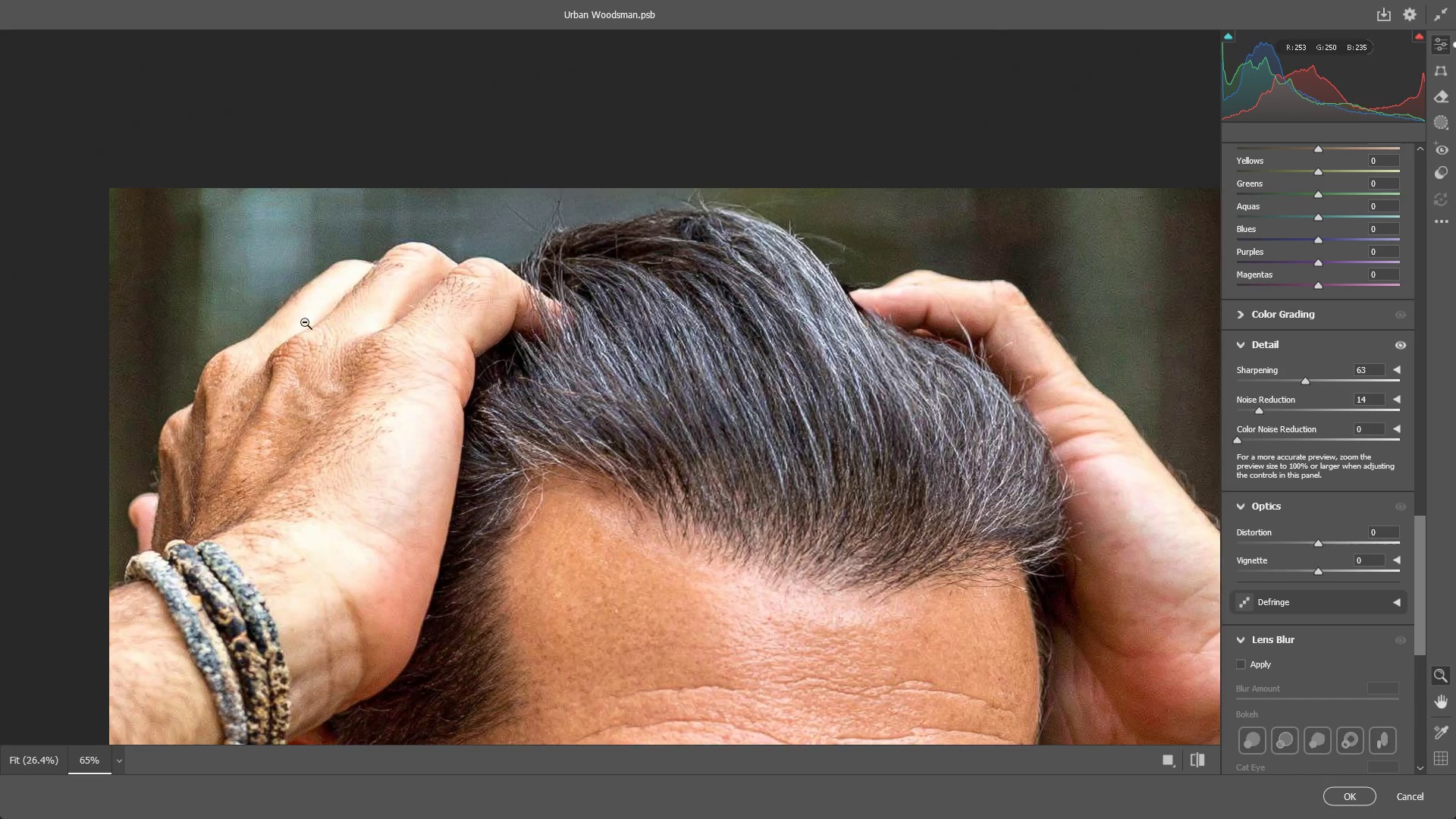 
scroll: coordinate [943, 461], scroll_direction: up, amount: 4.0
 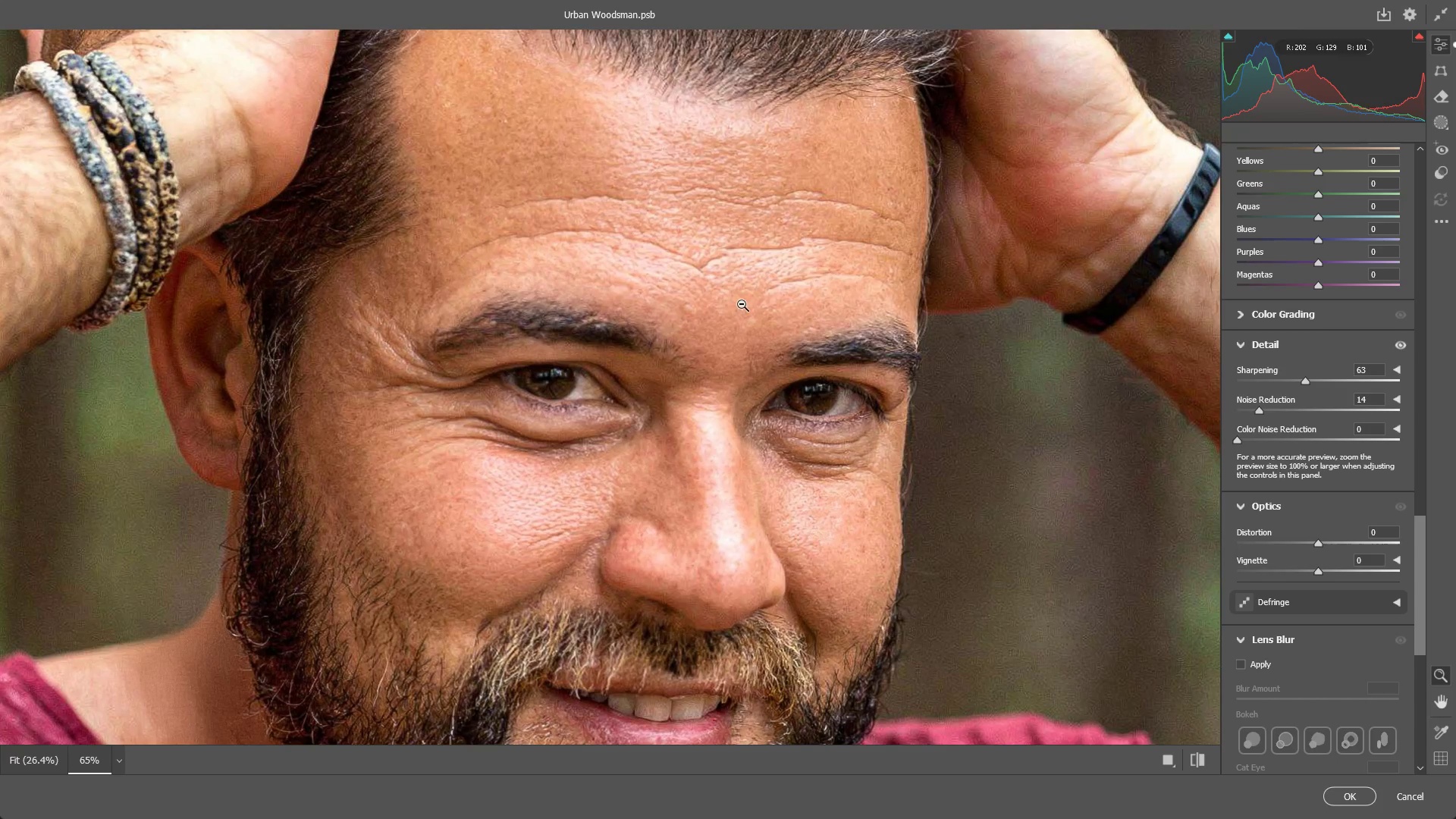 
left_click_drag(start_coordinate=[308, 322], to_coordinate=[366, 318])
 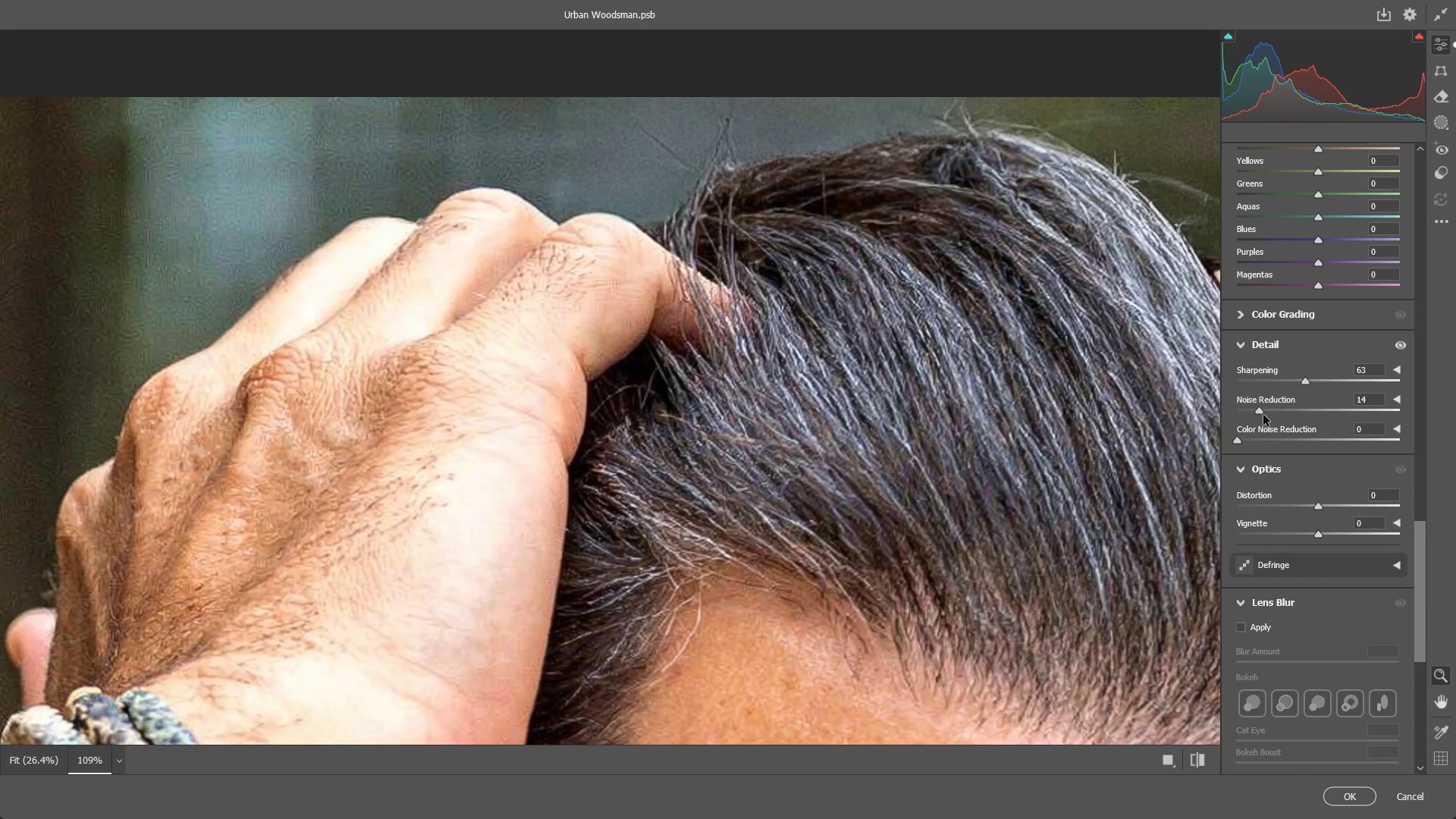 
left_click_drag(start_coordinate=[1266, 410], to_coordinate=[1241, 446])
 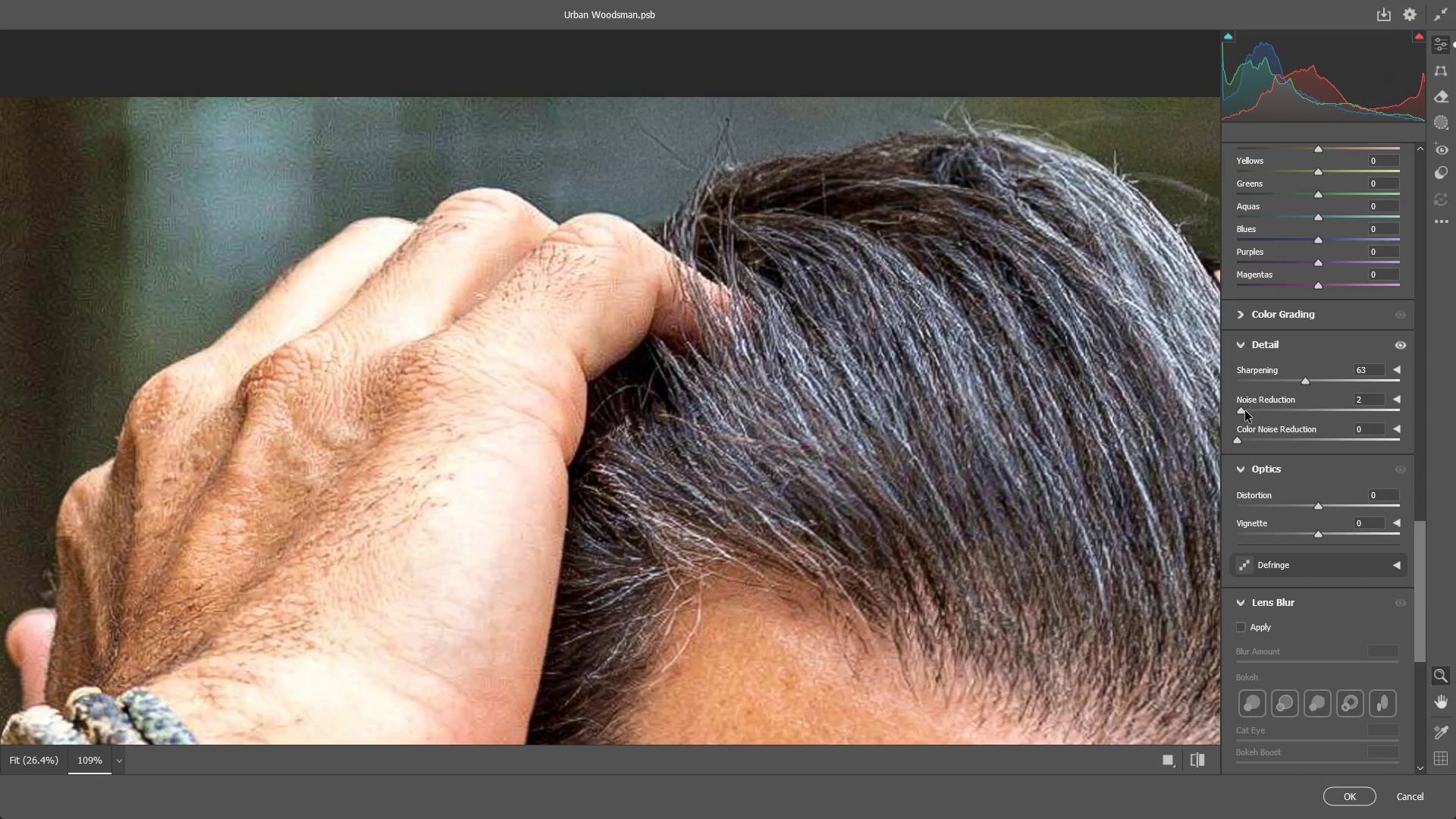 
left_click_drag(start_coordinate=[1245, 411], to_coordinate=[1254, 413])
 